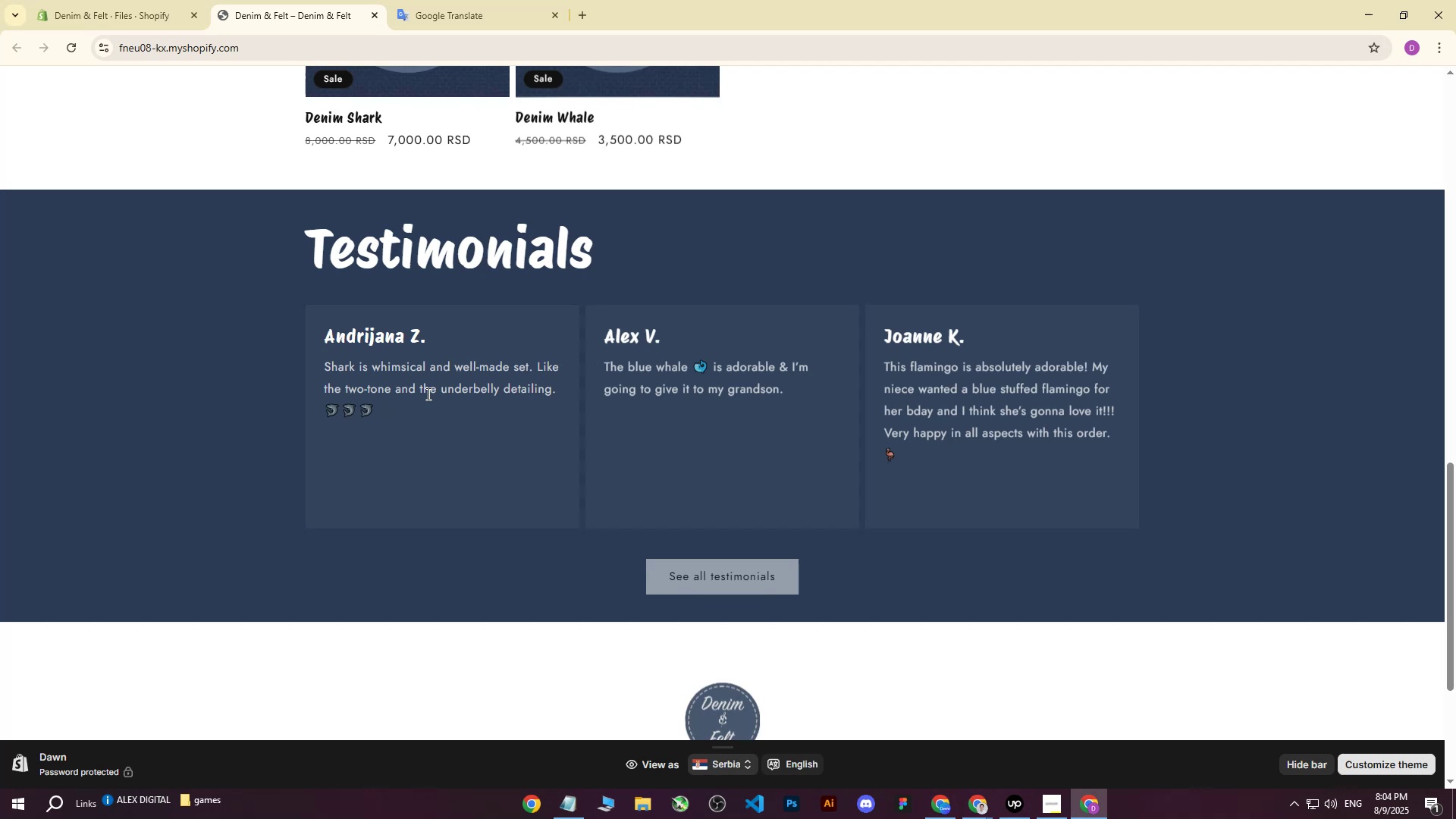 
left_click([427, 394])
 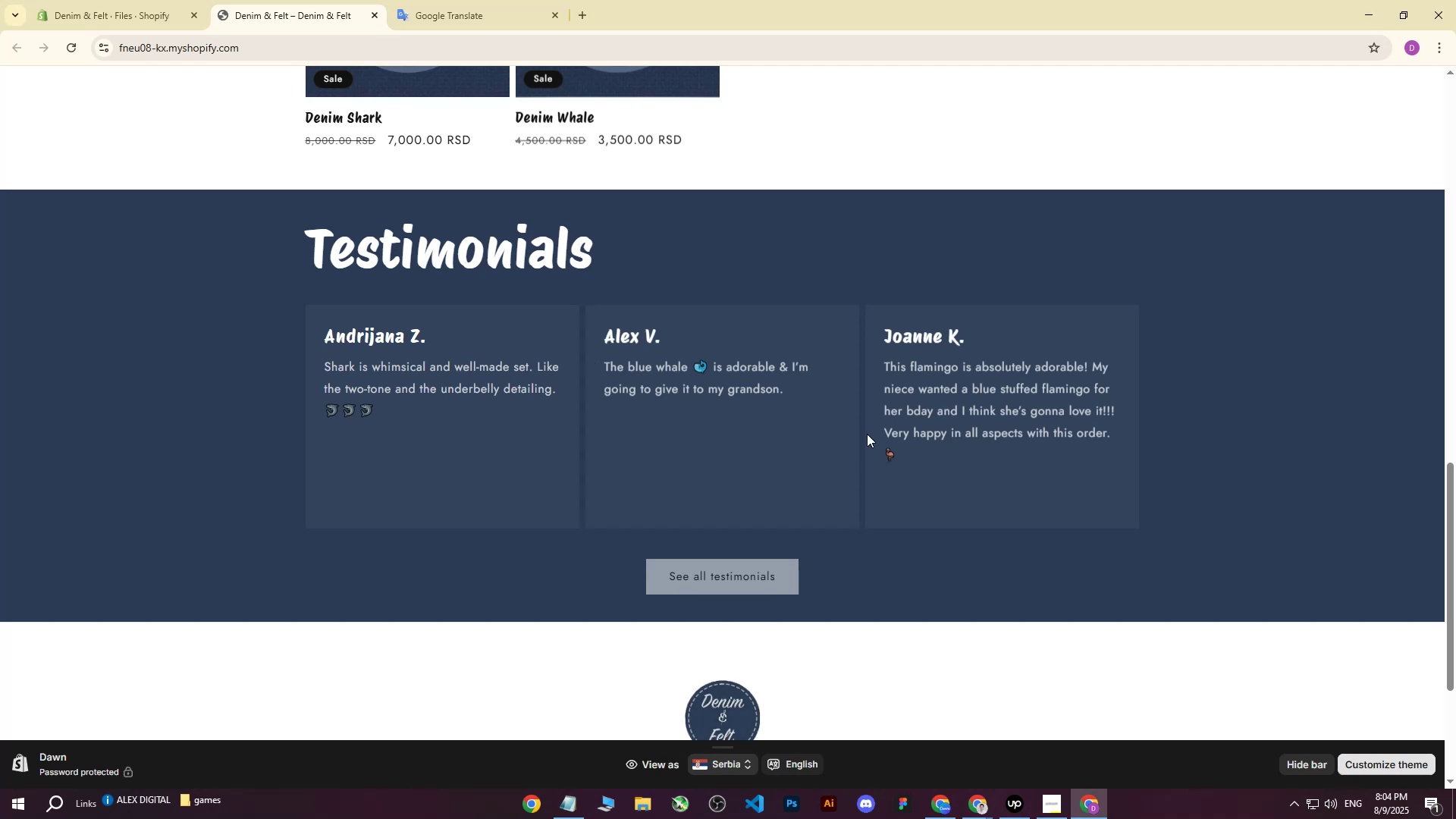 
left_click([872, 428])
 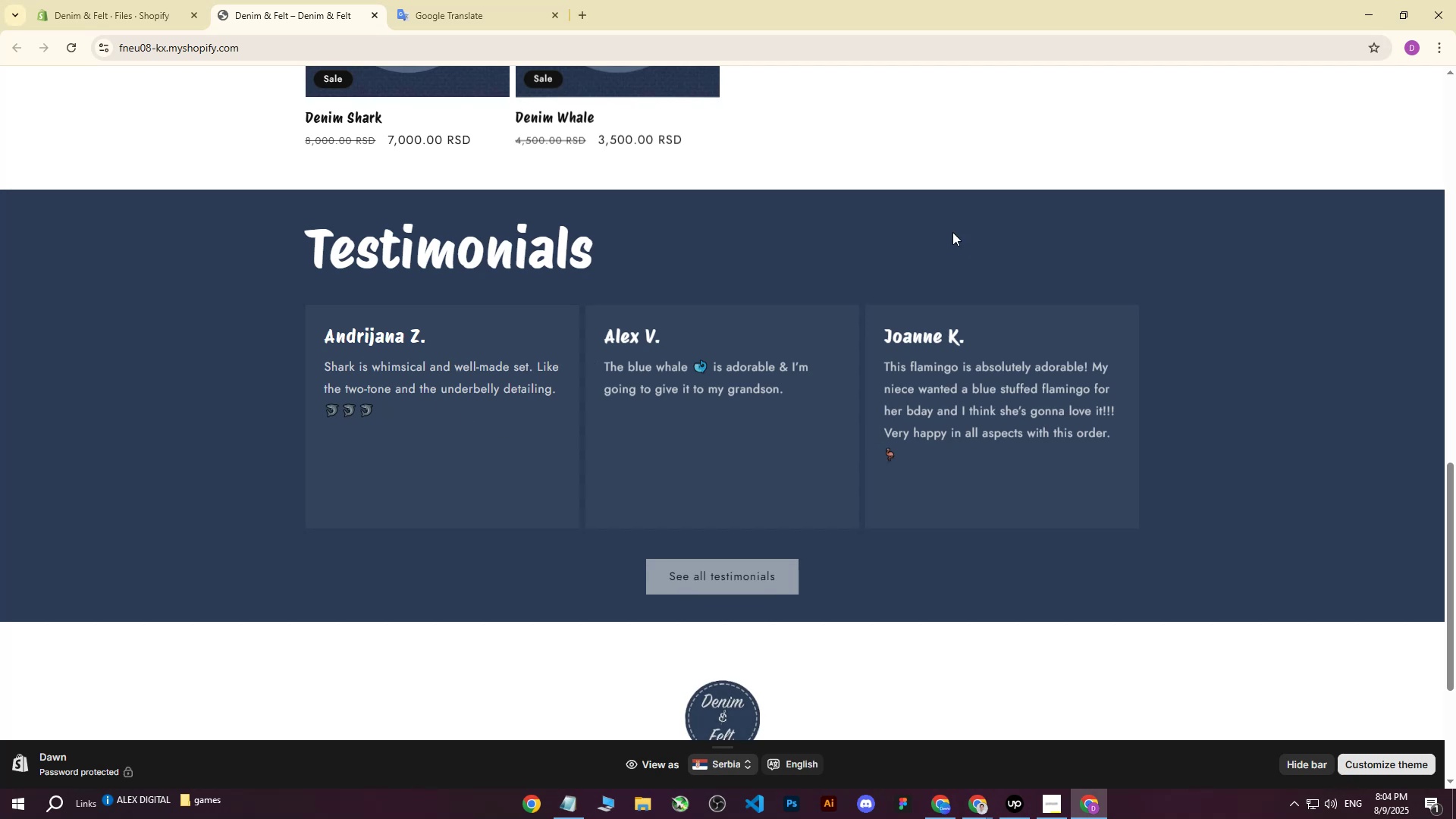 
scroll: coordinate [950, 227], scroll_direction: up, amount: 2.0
 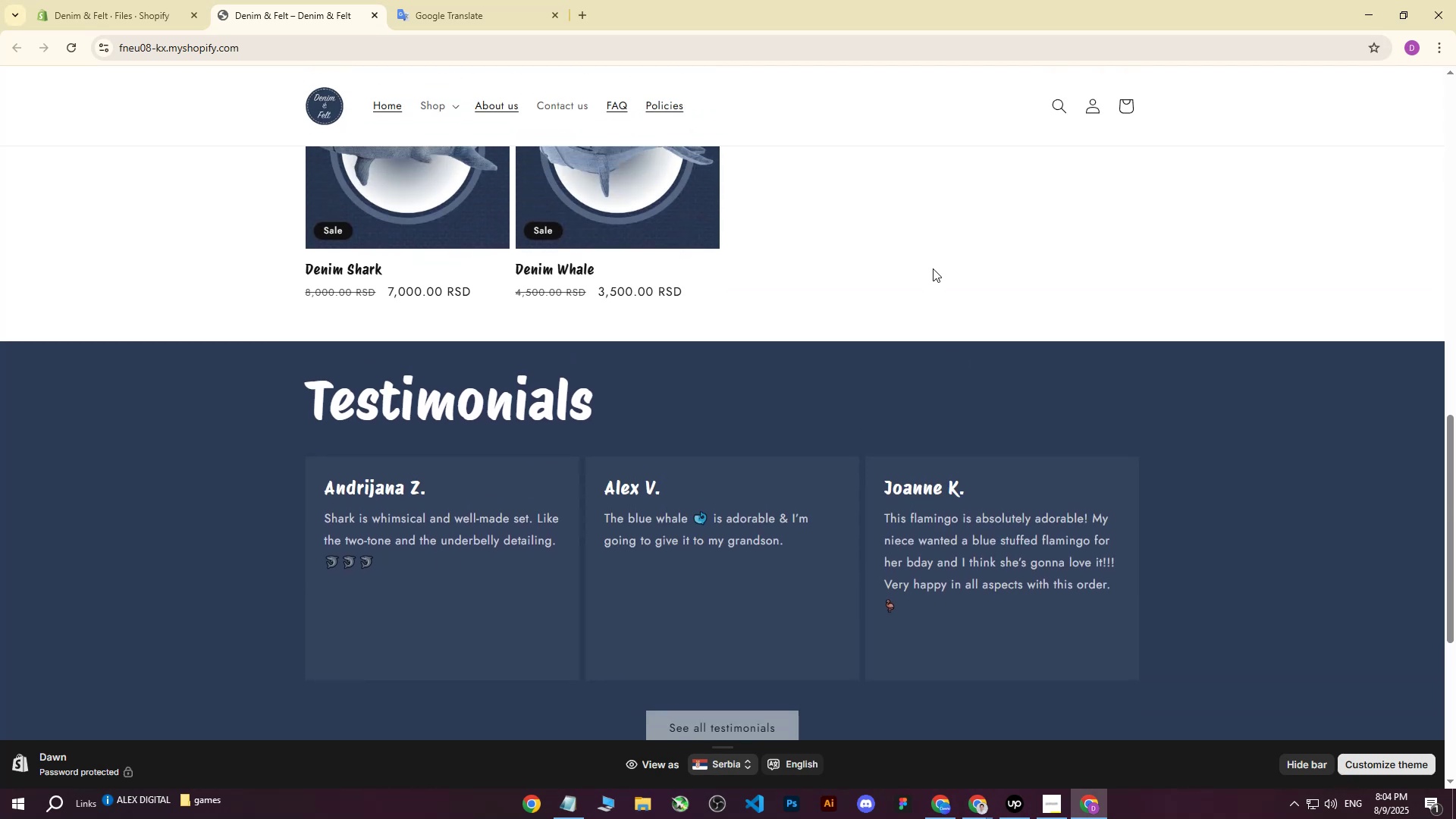 
left_click([933, 268])
 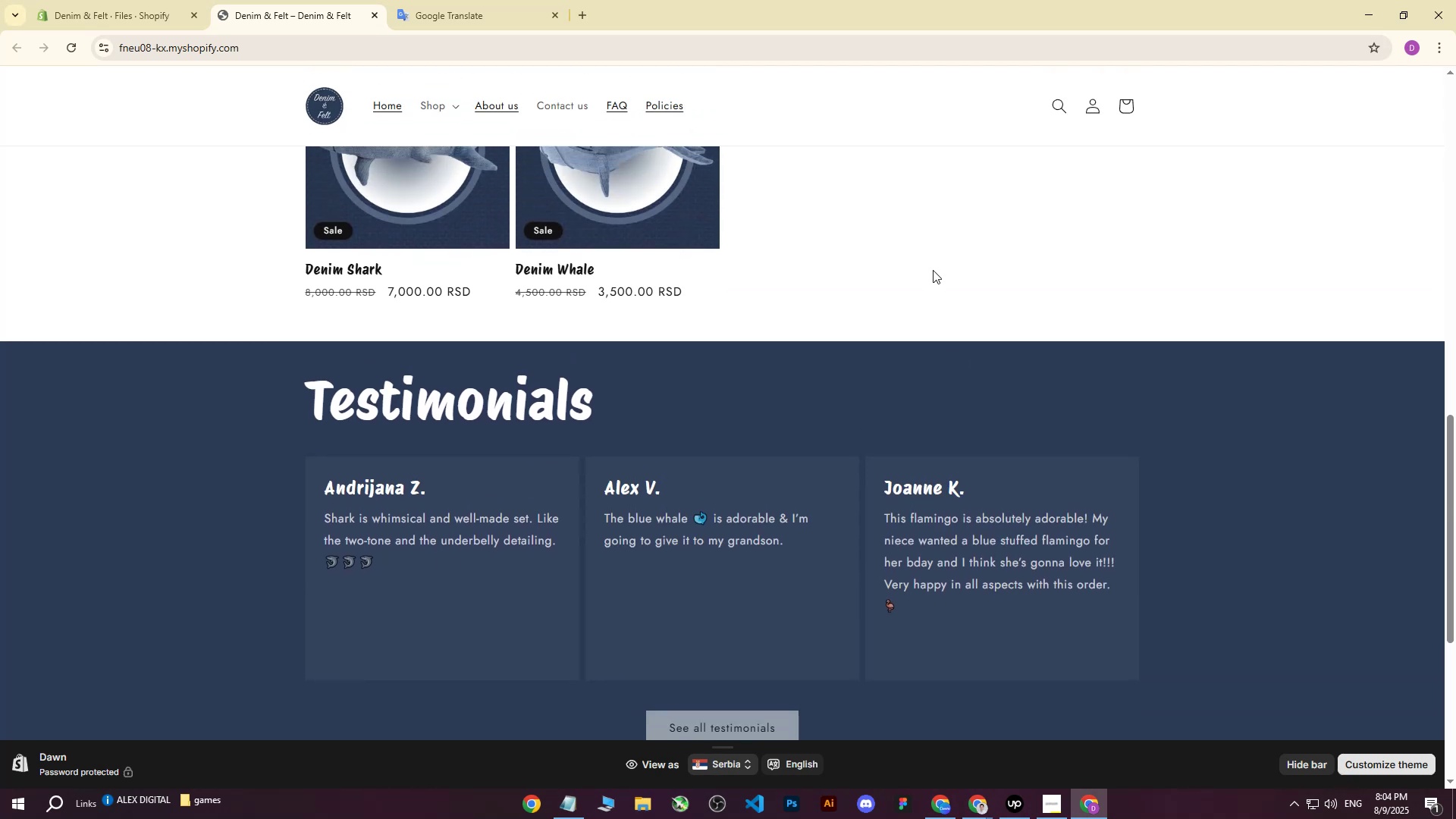 
scroll: coordinate [368, 215], scroll_direction: down, amount: 2.0
 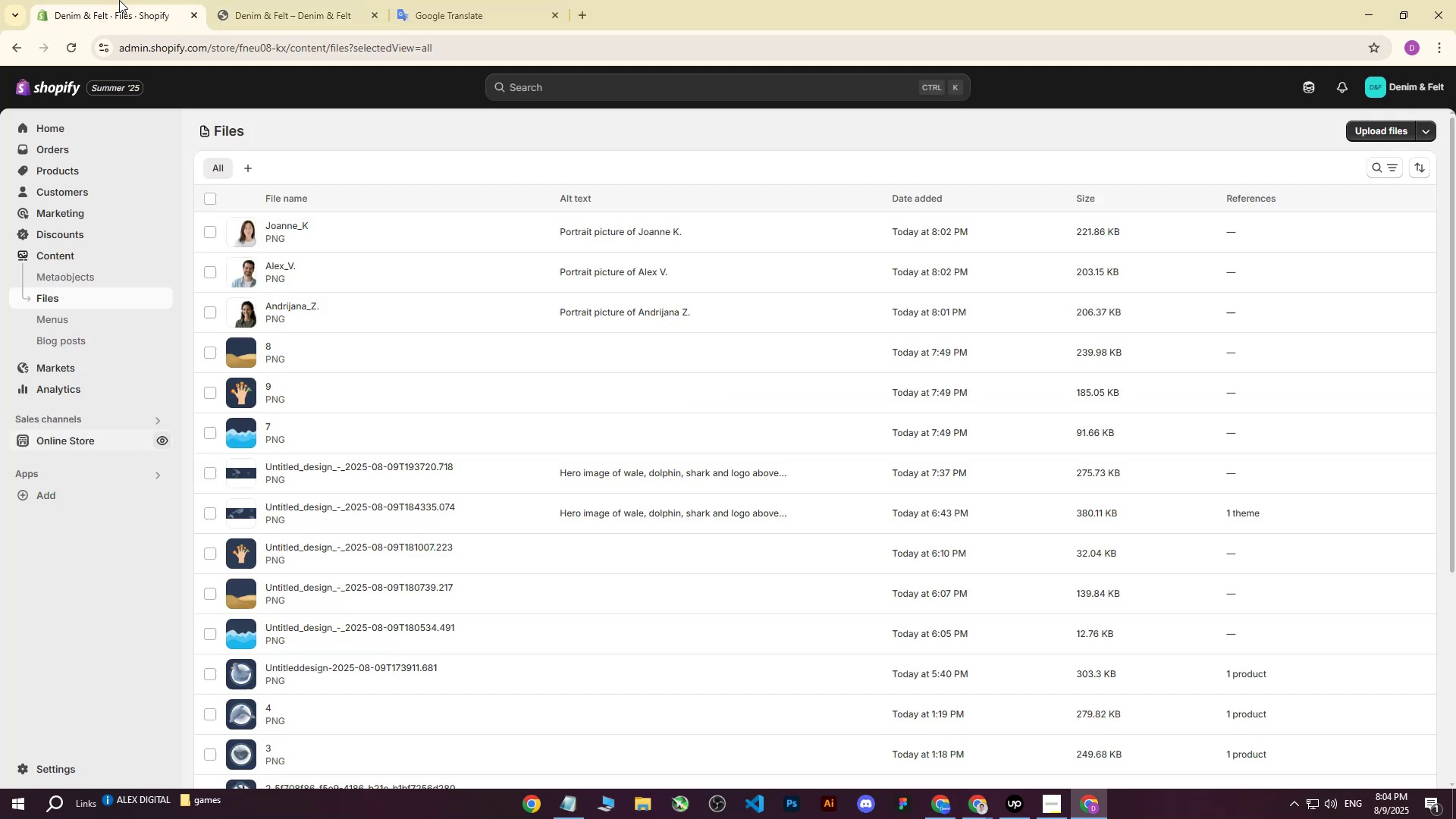 
left_click([119, 0])
 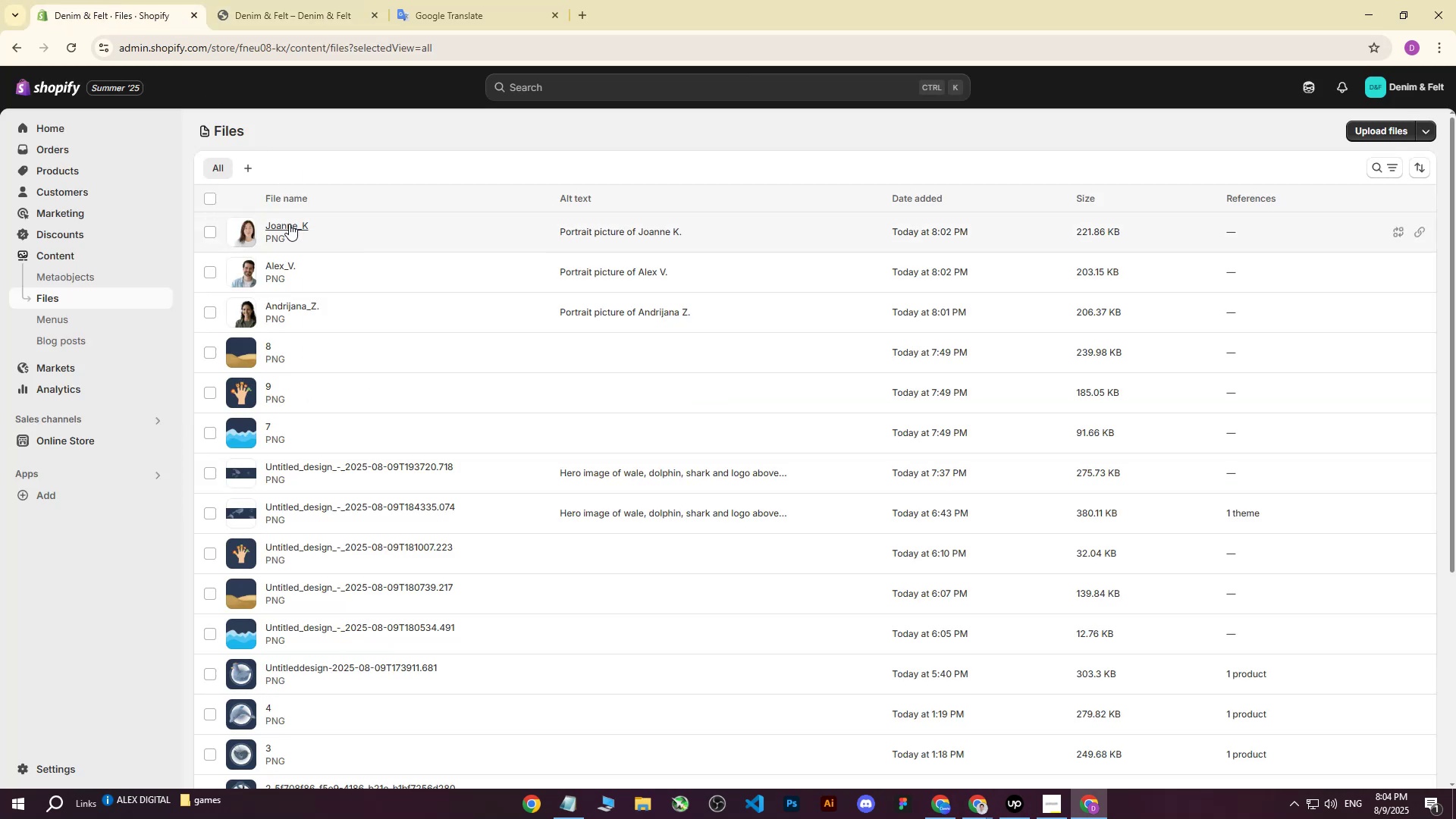 
left_click([268, 0])
 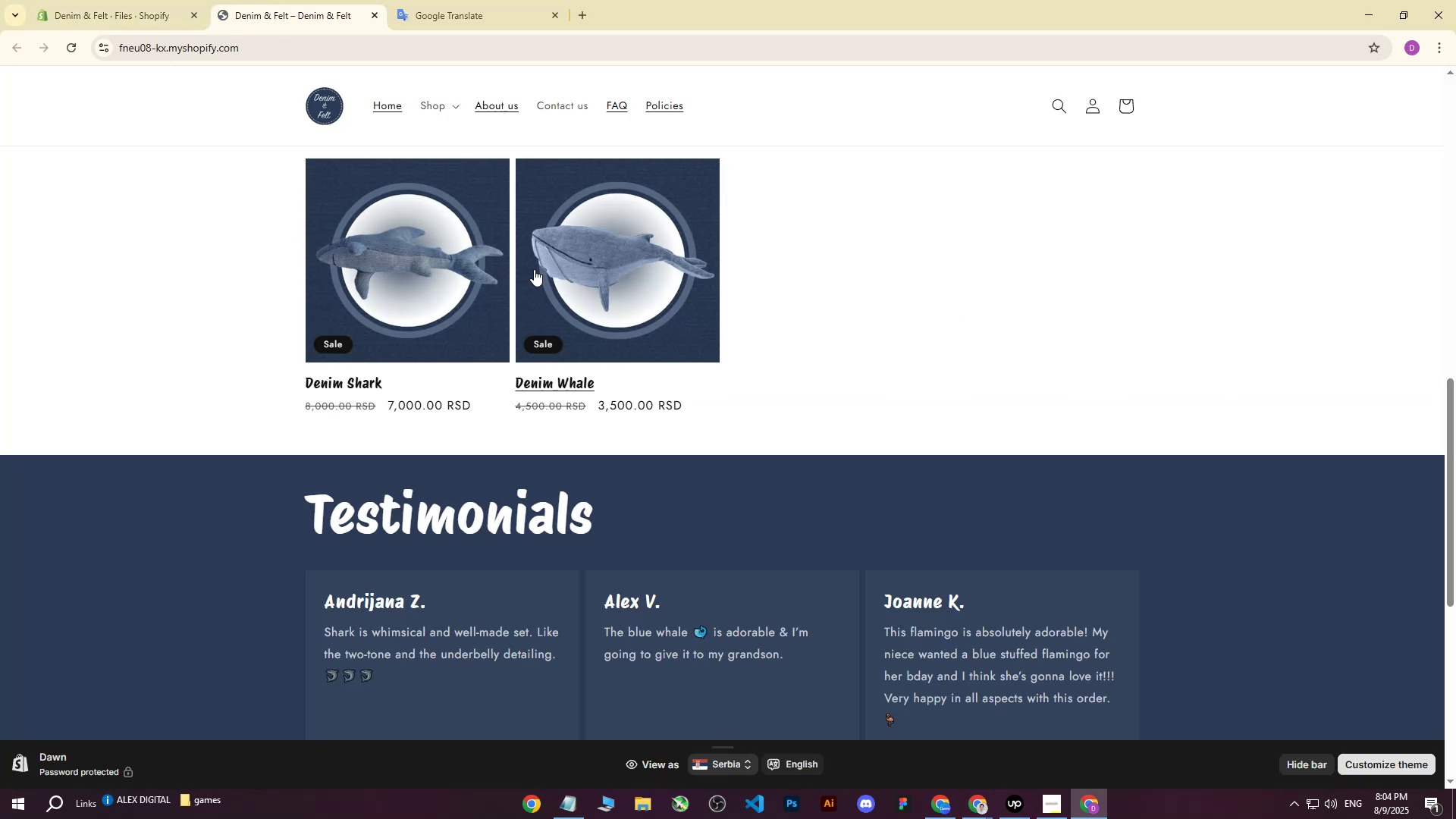 
scroll: coordinate [560, 323], scroll_direction: down, amount: 3.0
 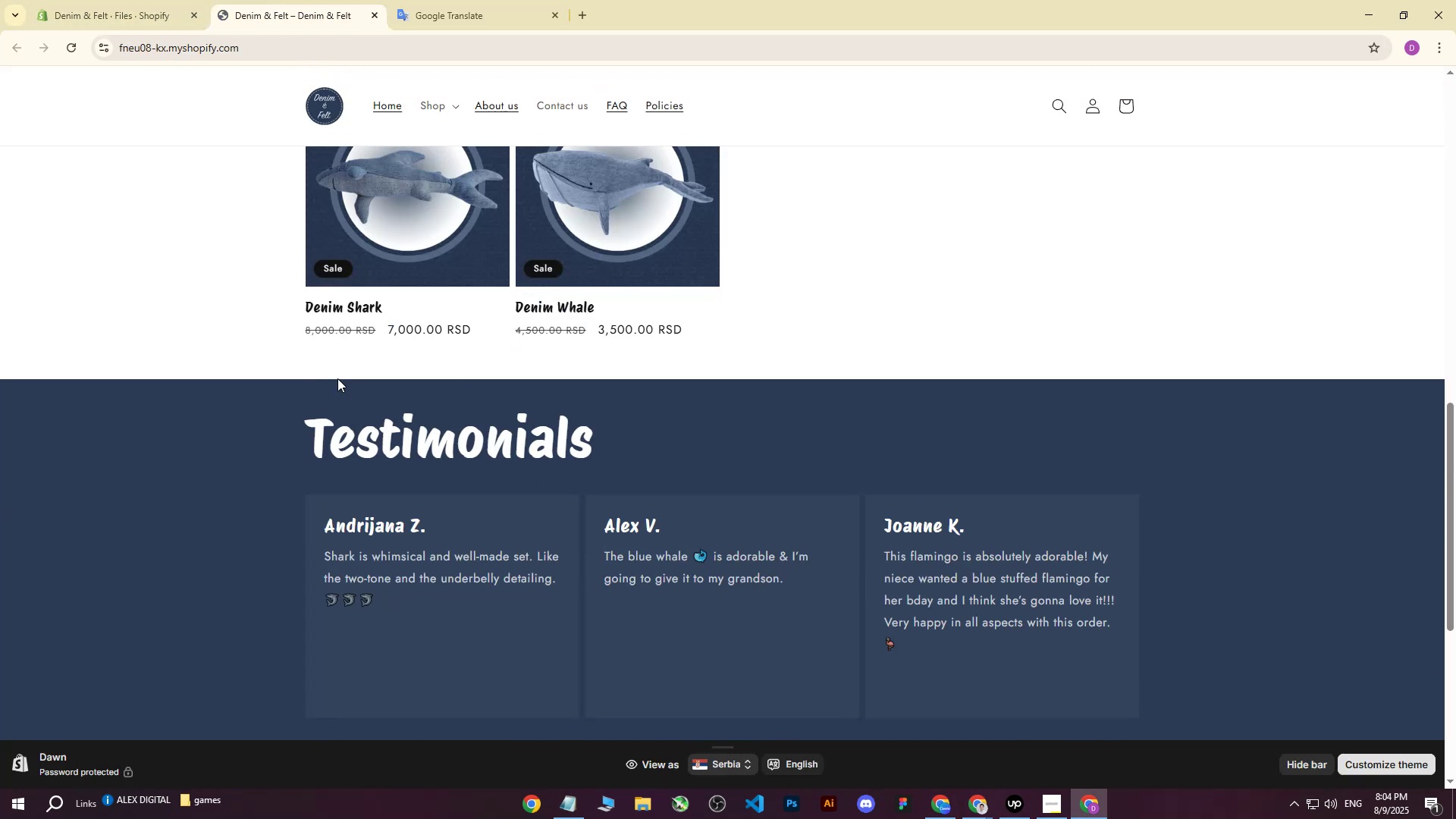 
left_click([162, 0])
 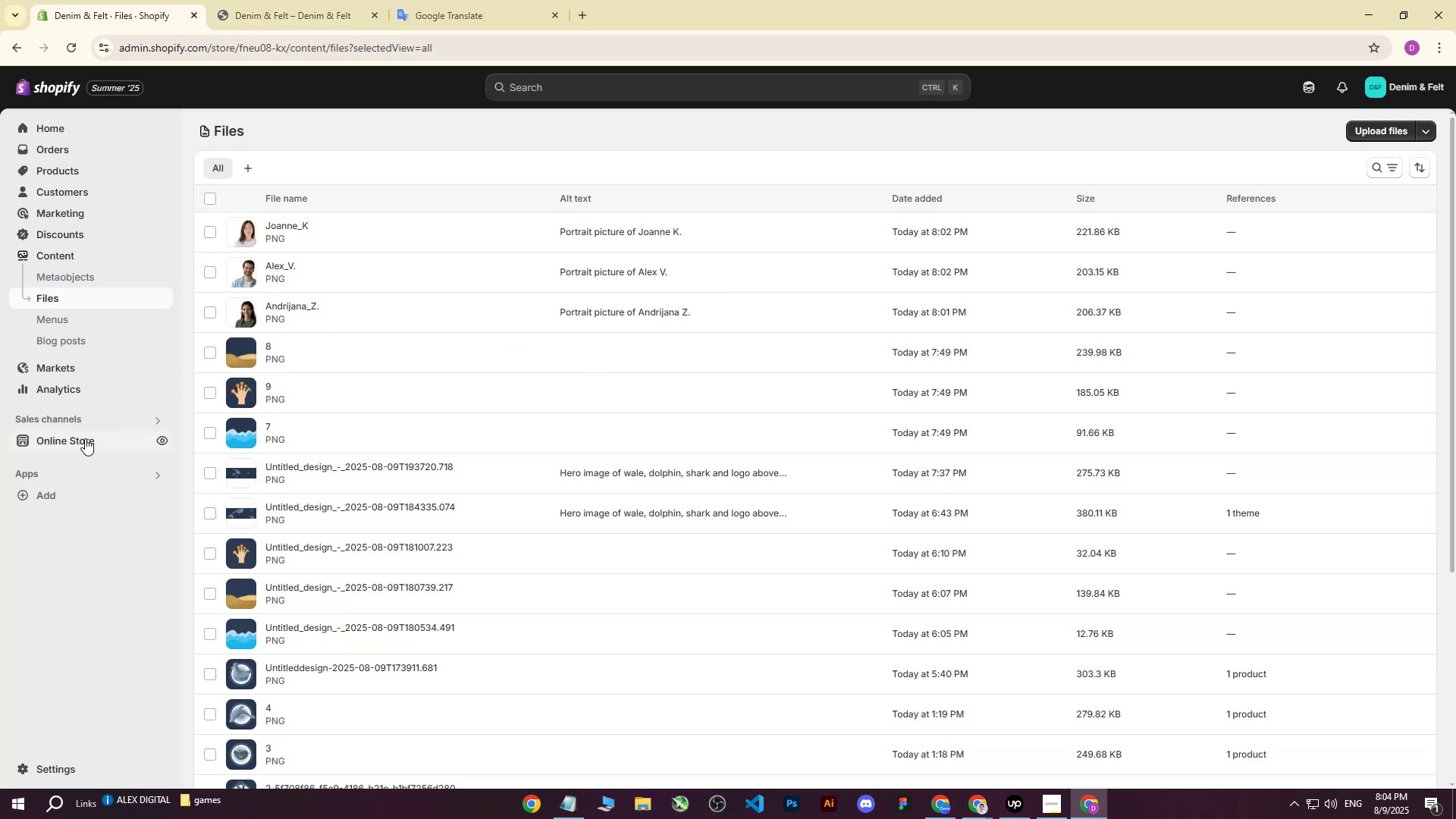 
left_click([83, 445])
 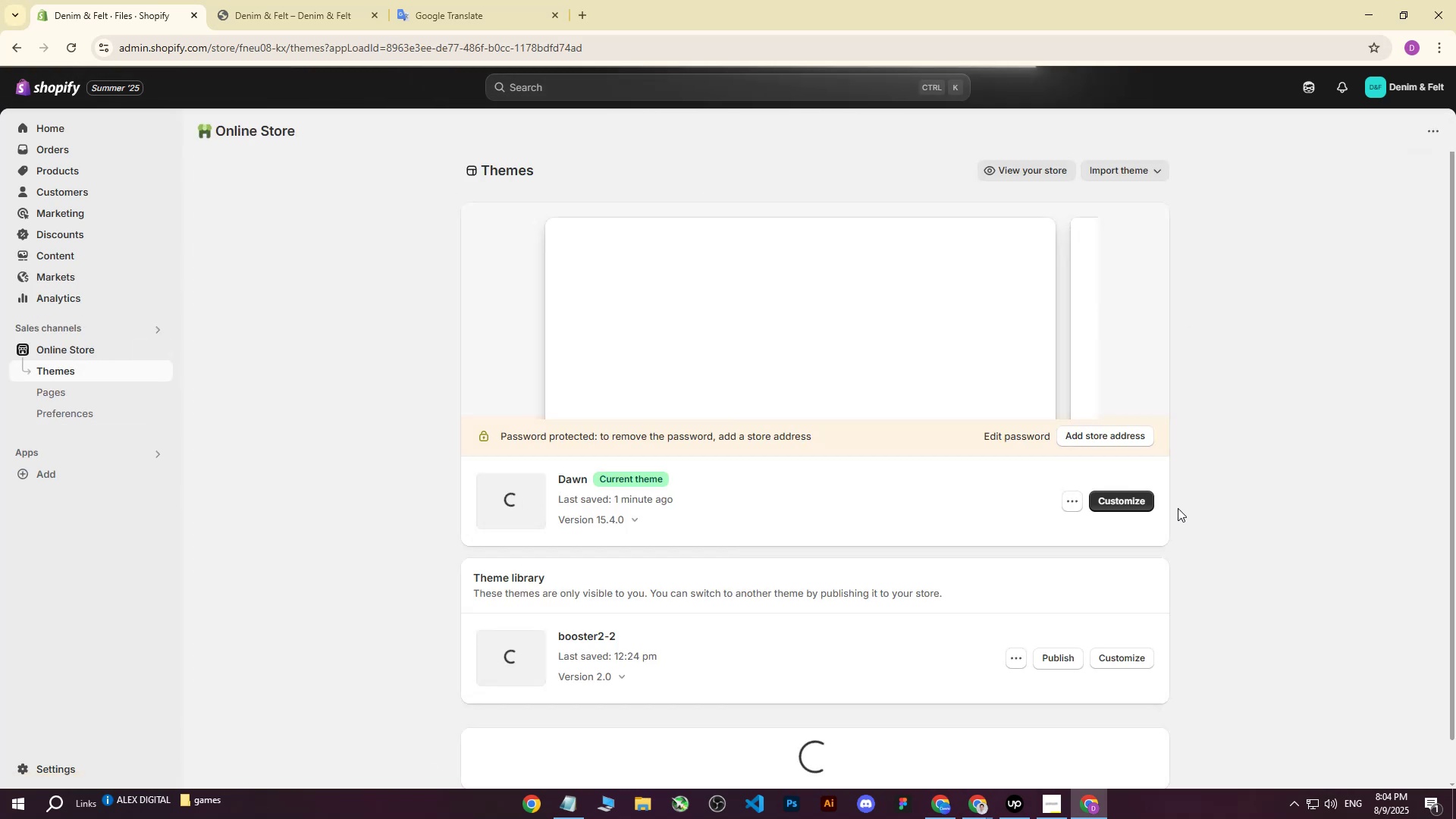 
left_click([1142, 504])
 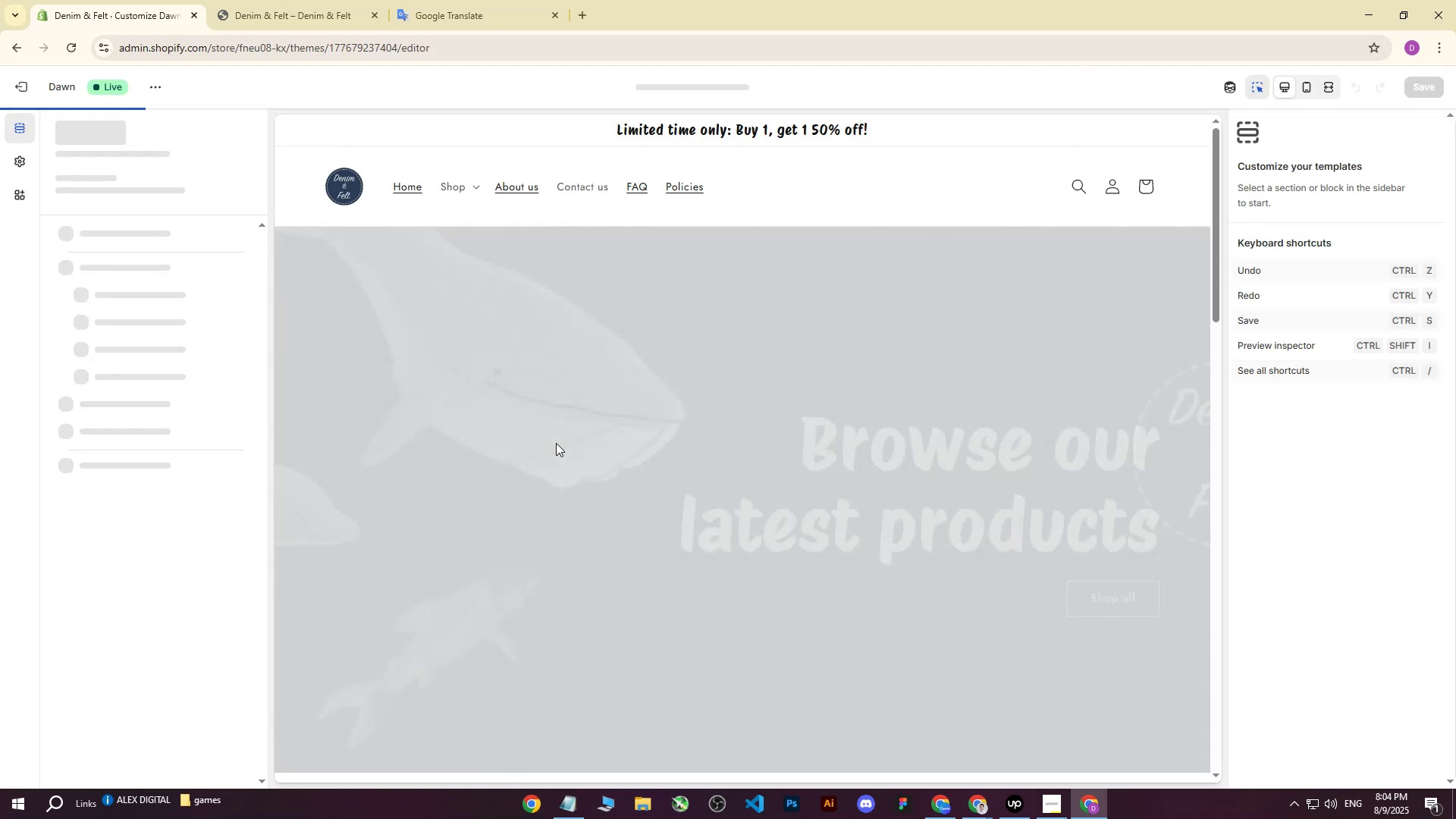 
scroll: coordinate [656, 514], scroll_direction: down, amount: 19.0
 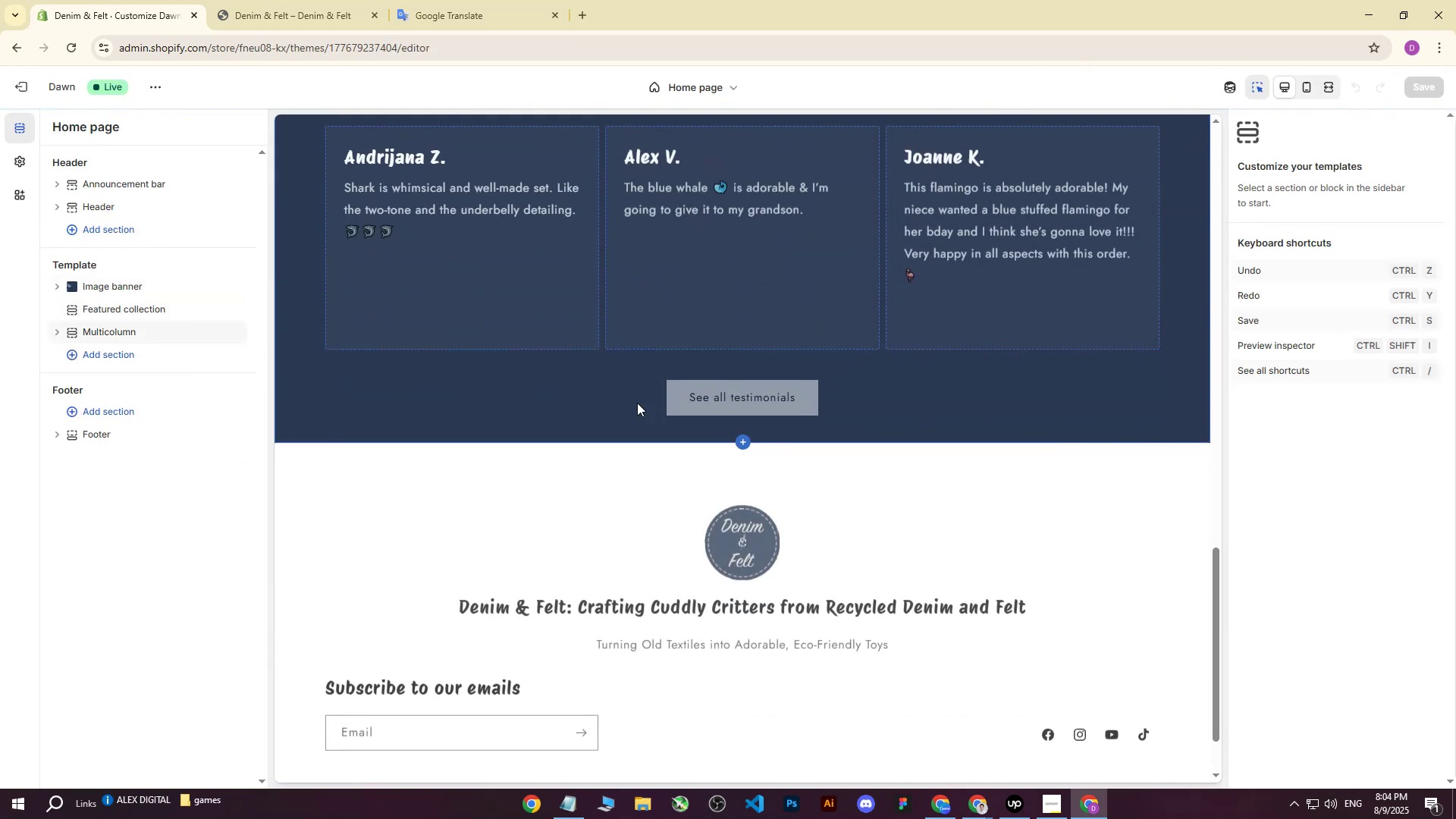 
scroll: coordinate [522, 274], scroll_direction: up, amount: 3.0
 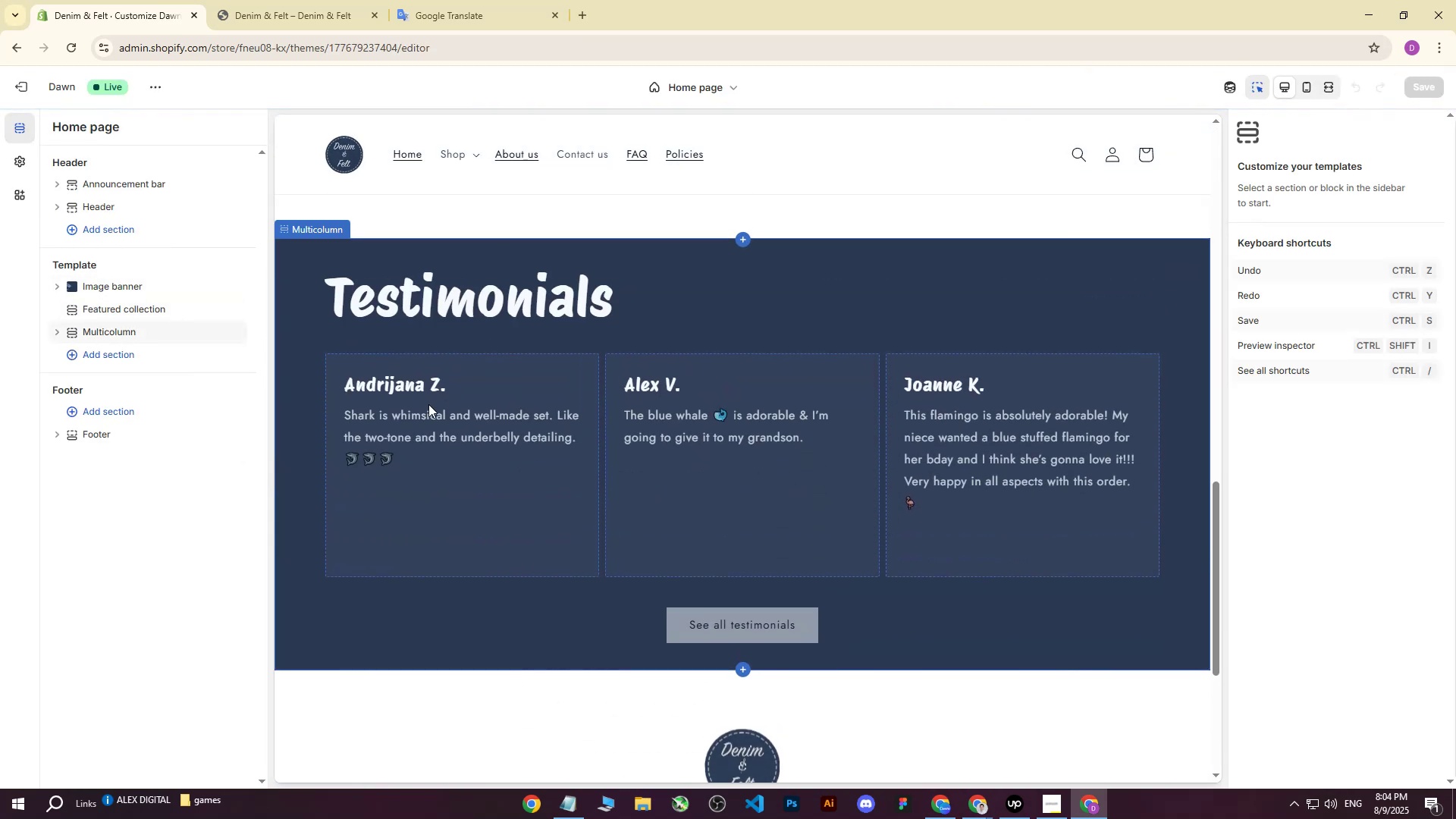 
left_click([428, 404])
 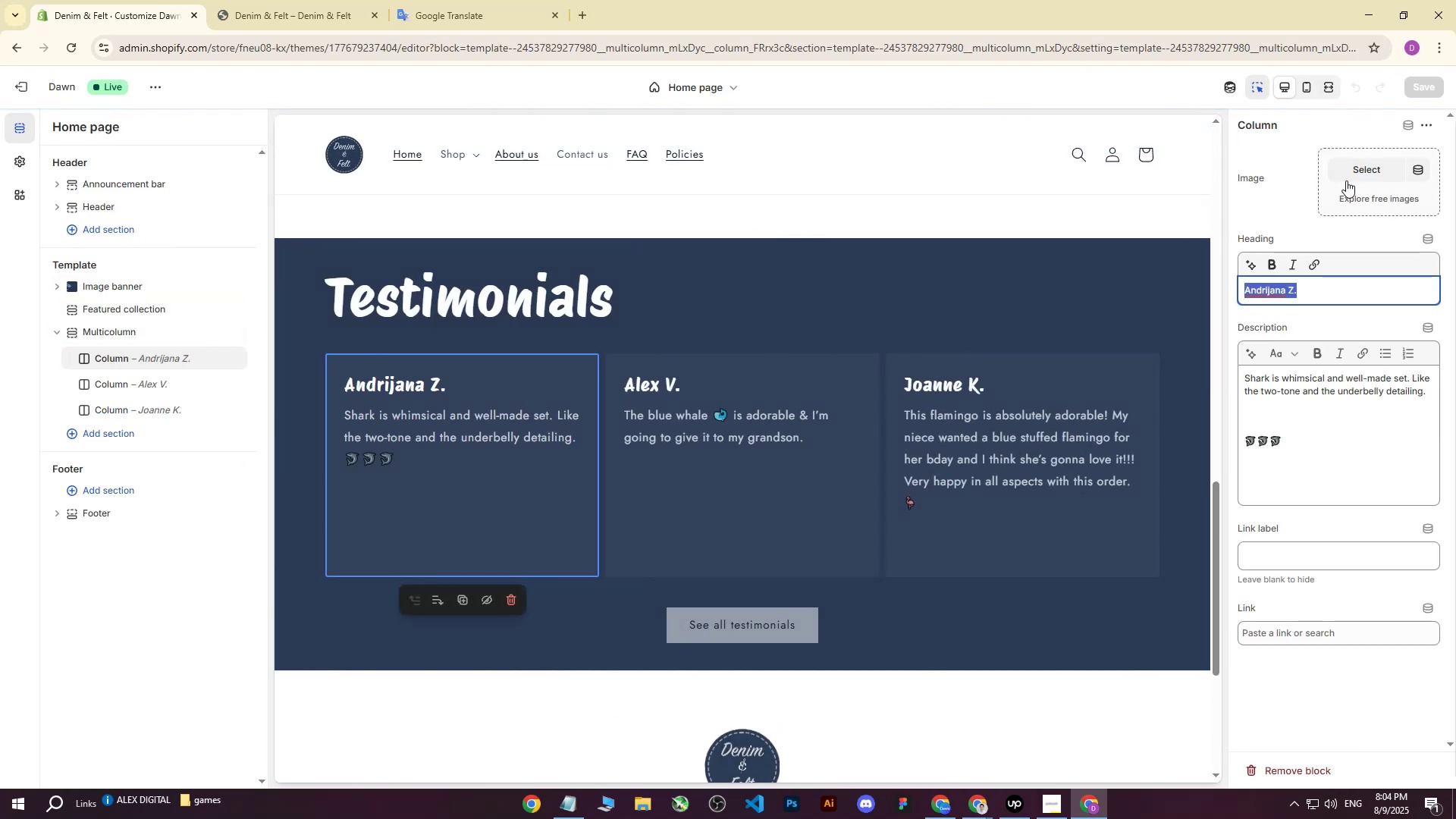 
left_click([1363, 169])
 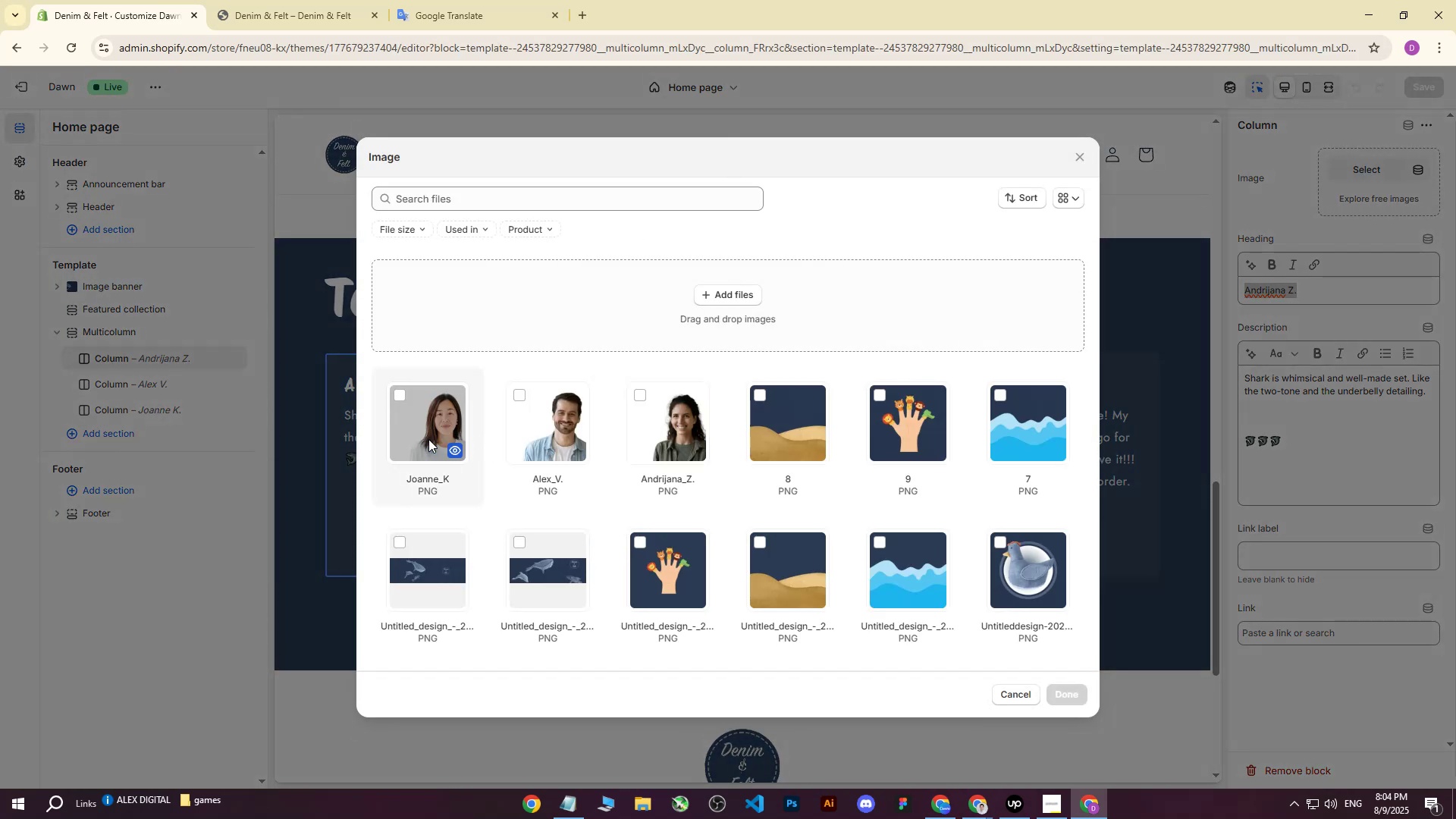 
left_click([657, 428])
 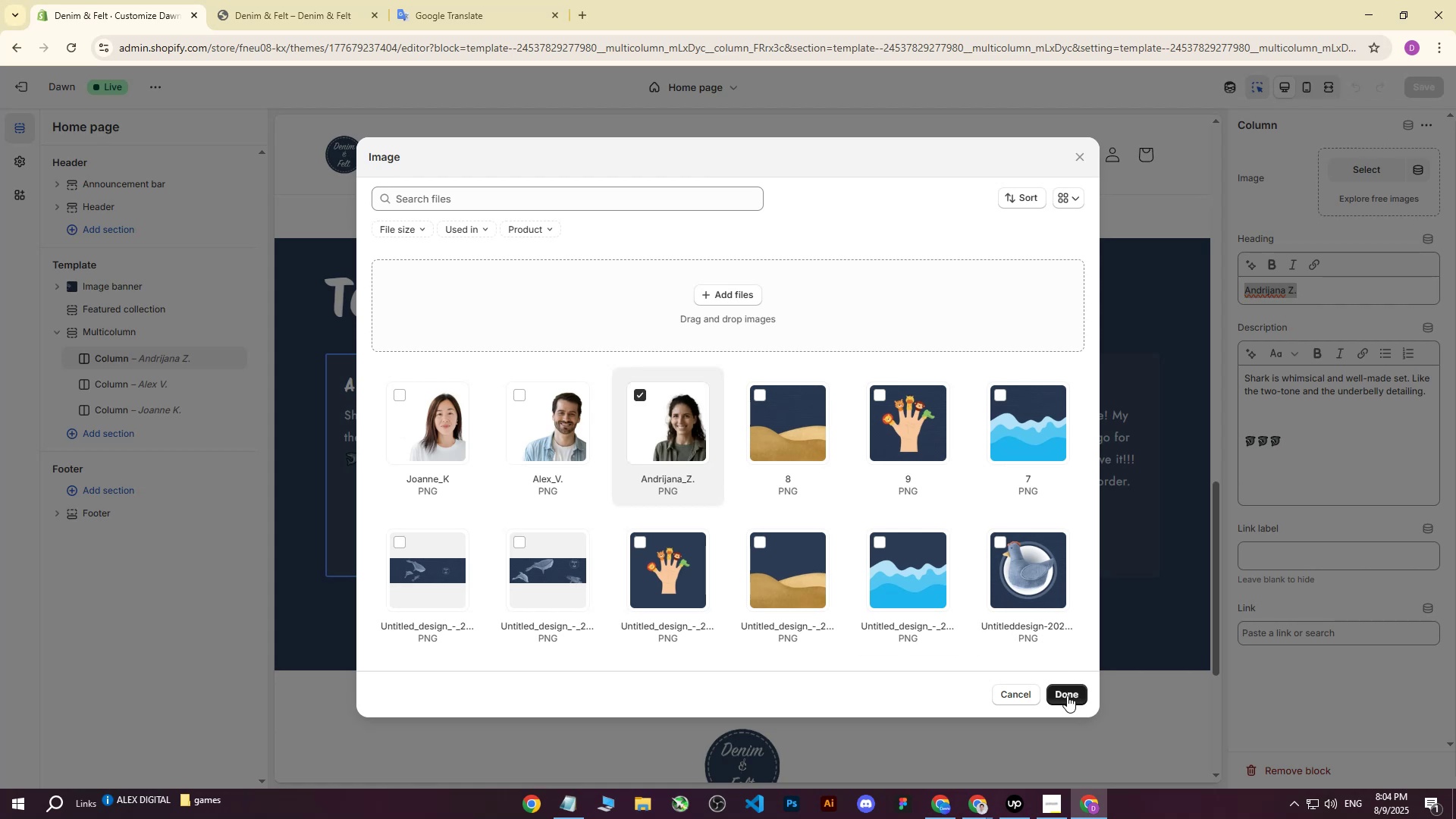 
left_click([1065, 695])
 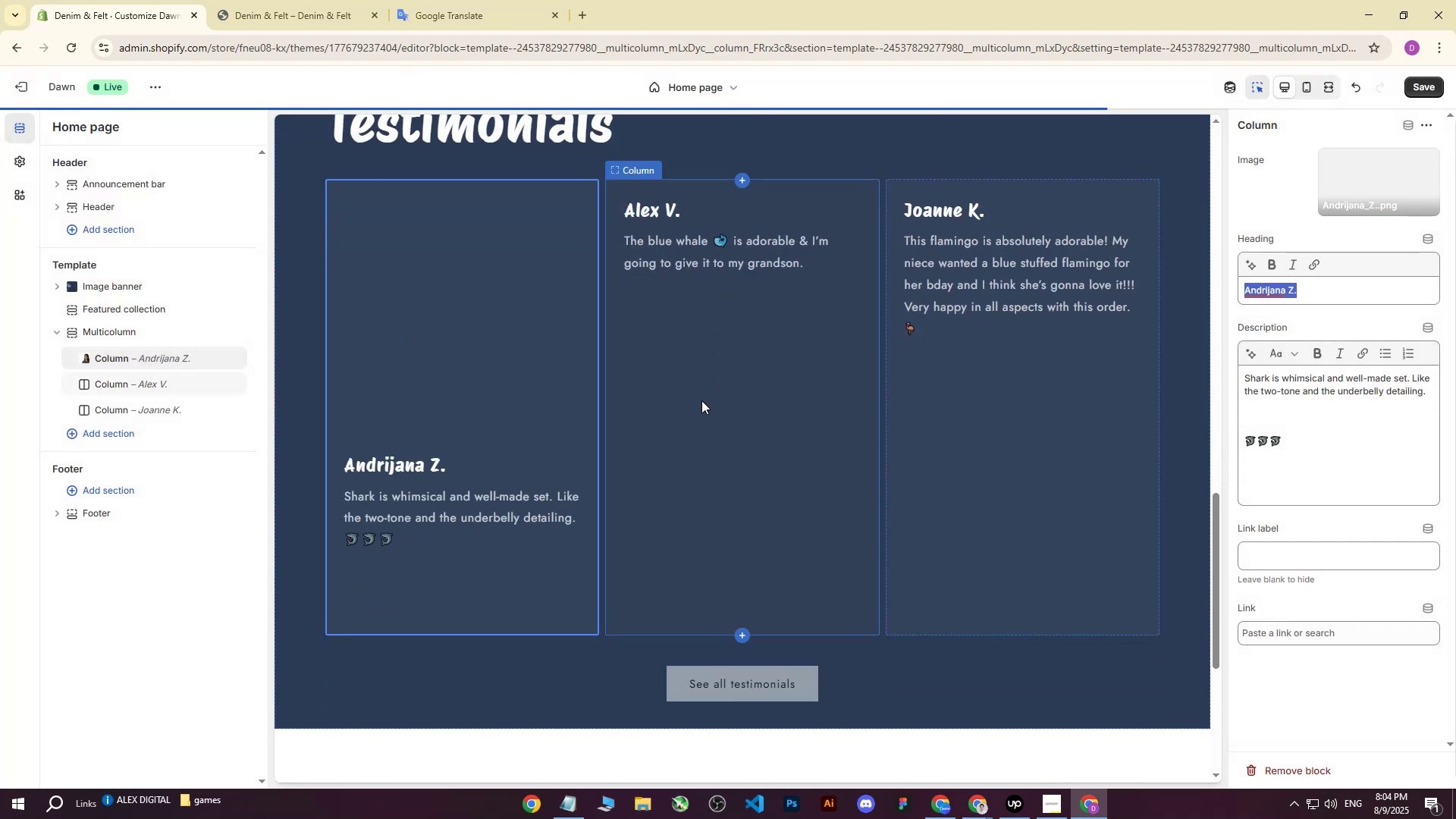 
left_click([698, 348])
 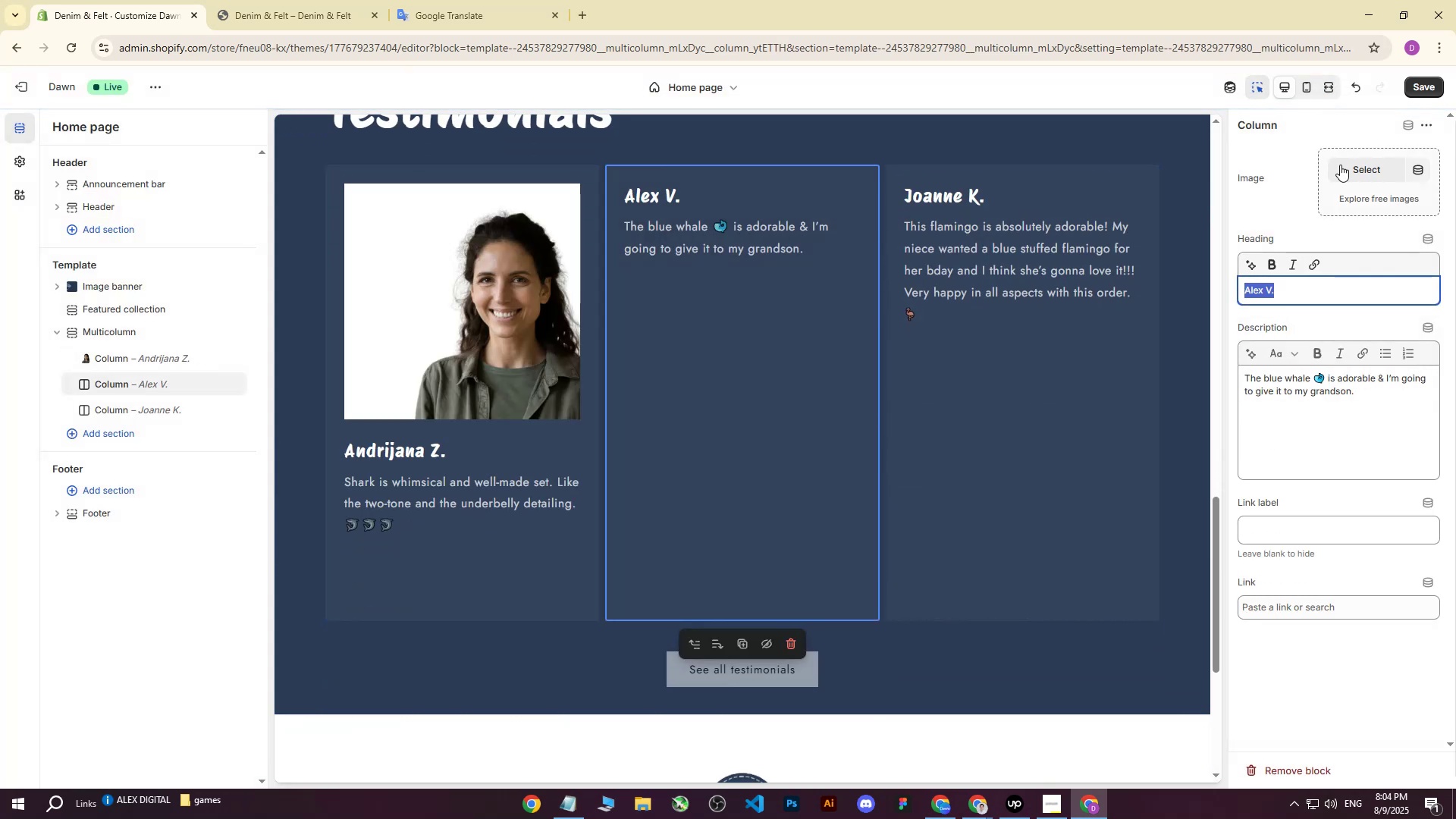 
left_click([1356, 167])
 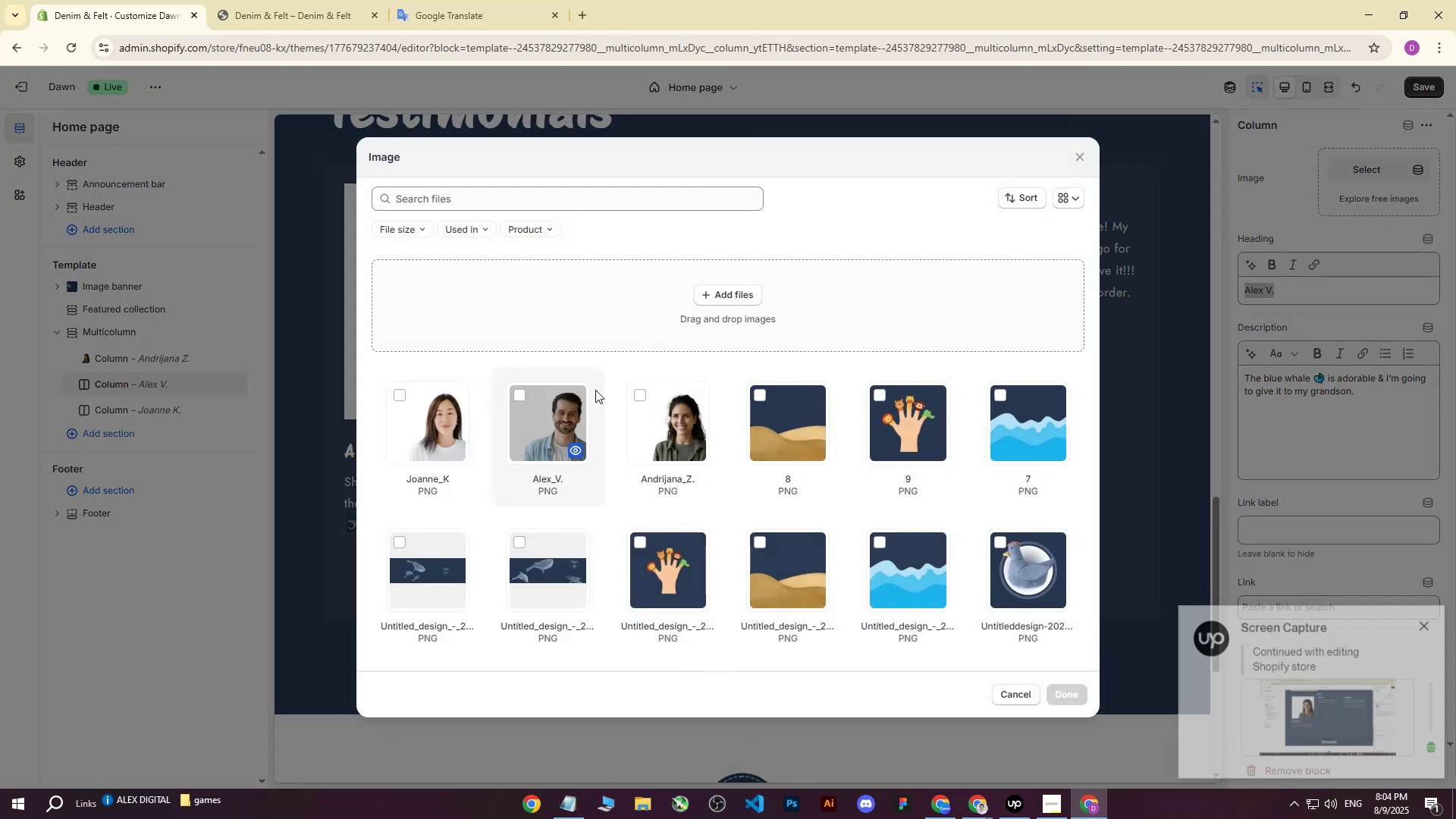 
left_click([560, 405])
 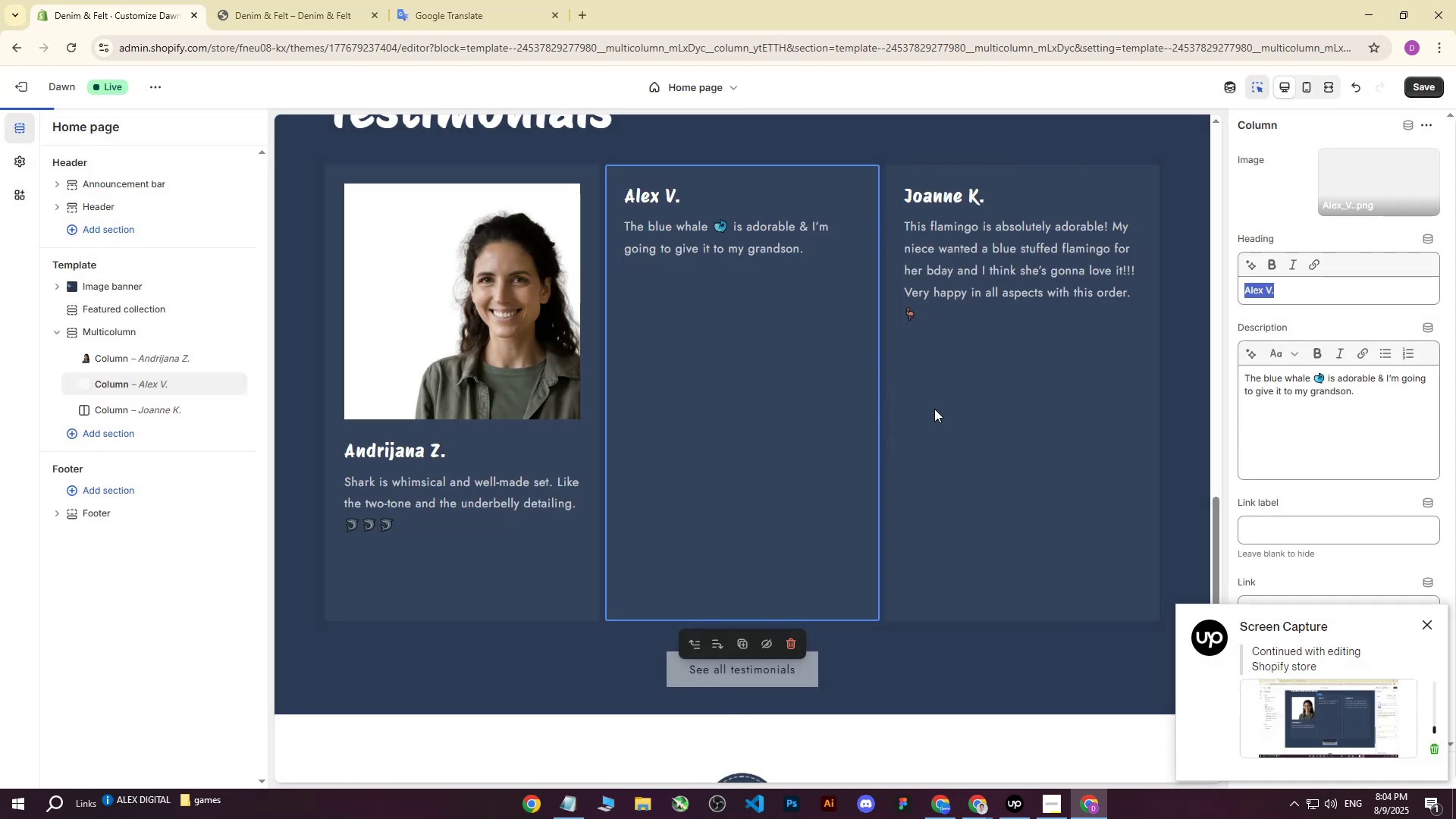 
left_click([985, 224])
 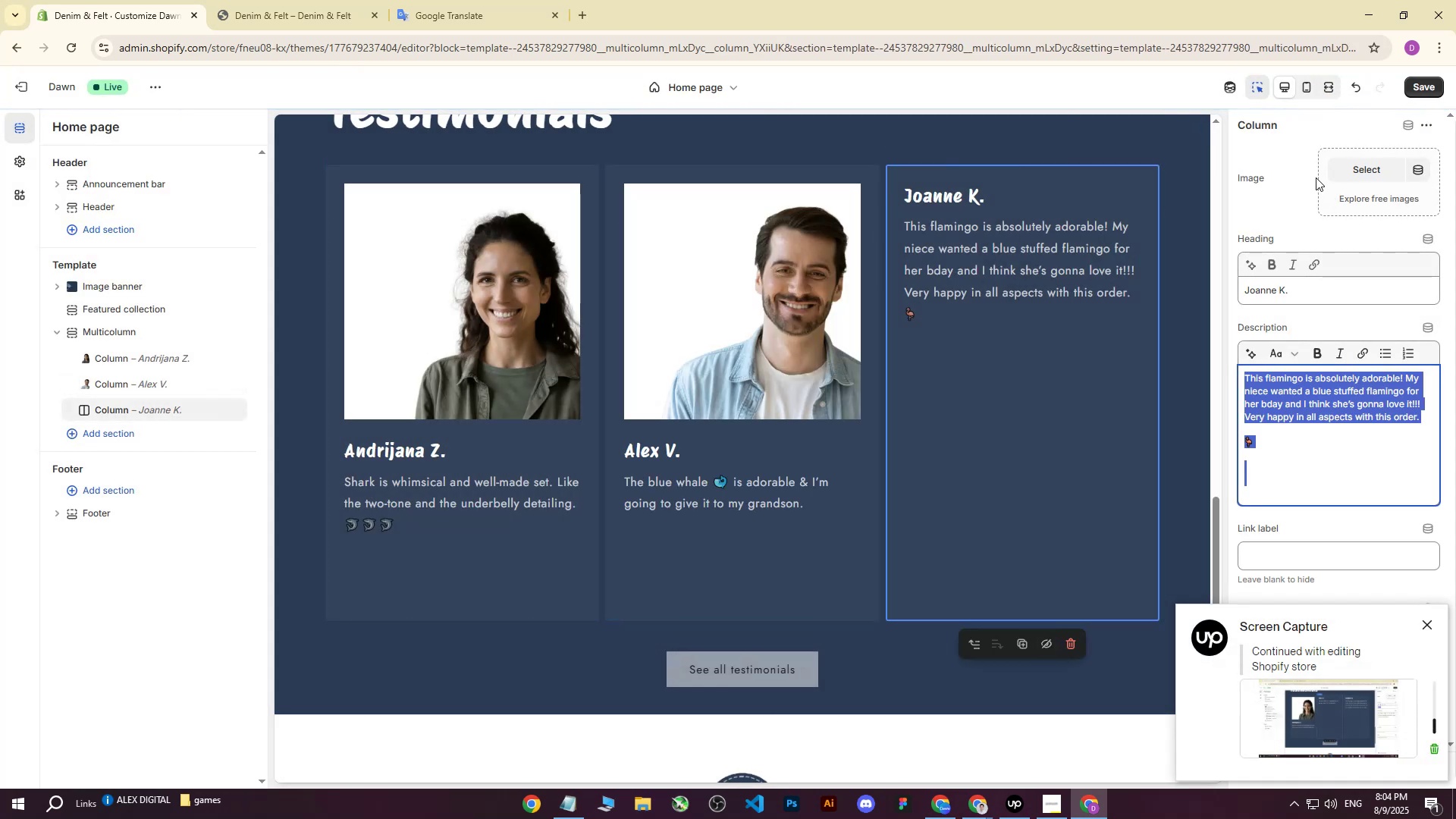 
left_click([1342, 171])
 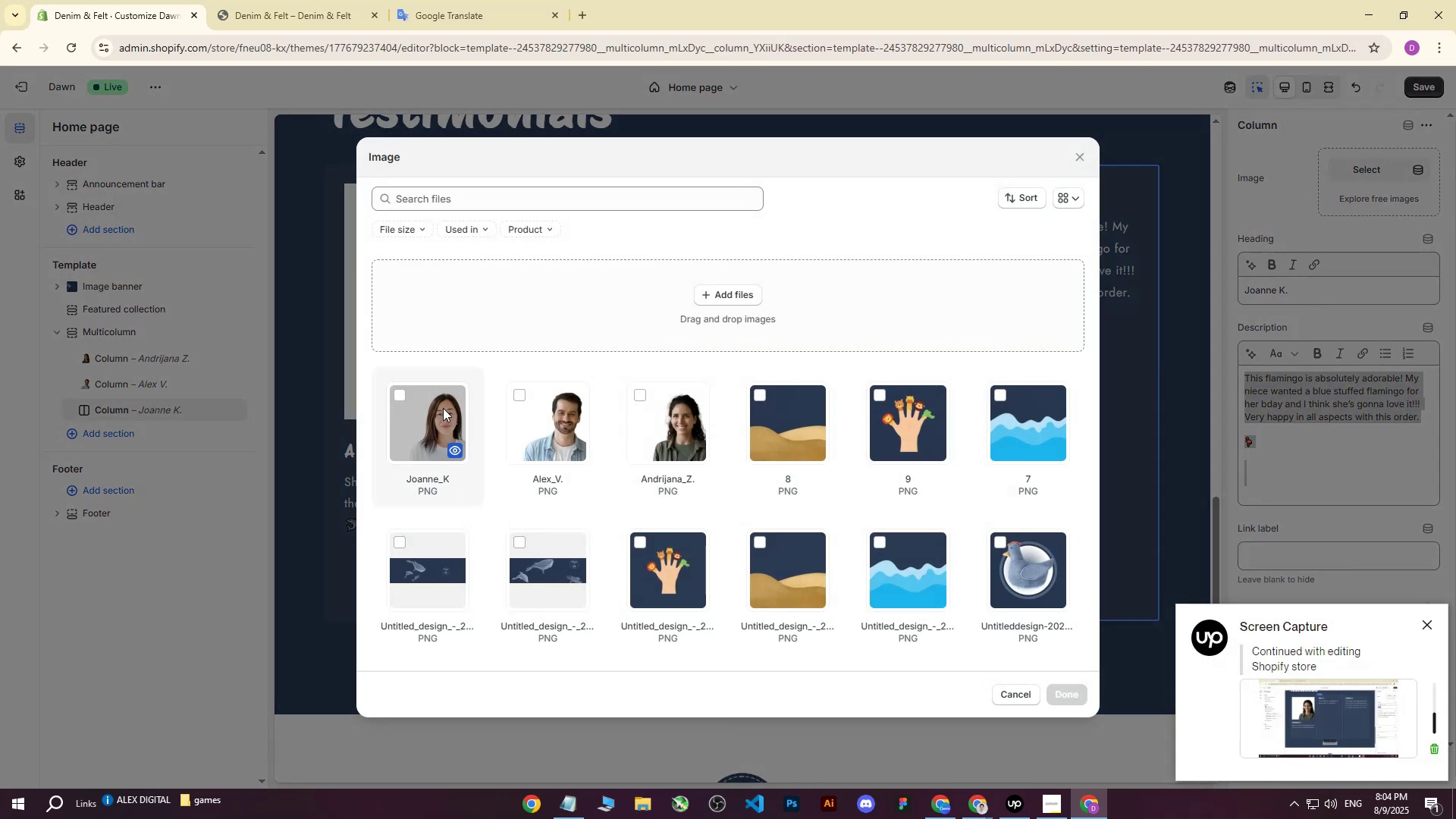 
left_click([421, 424])
 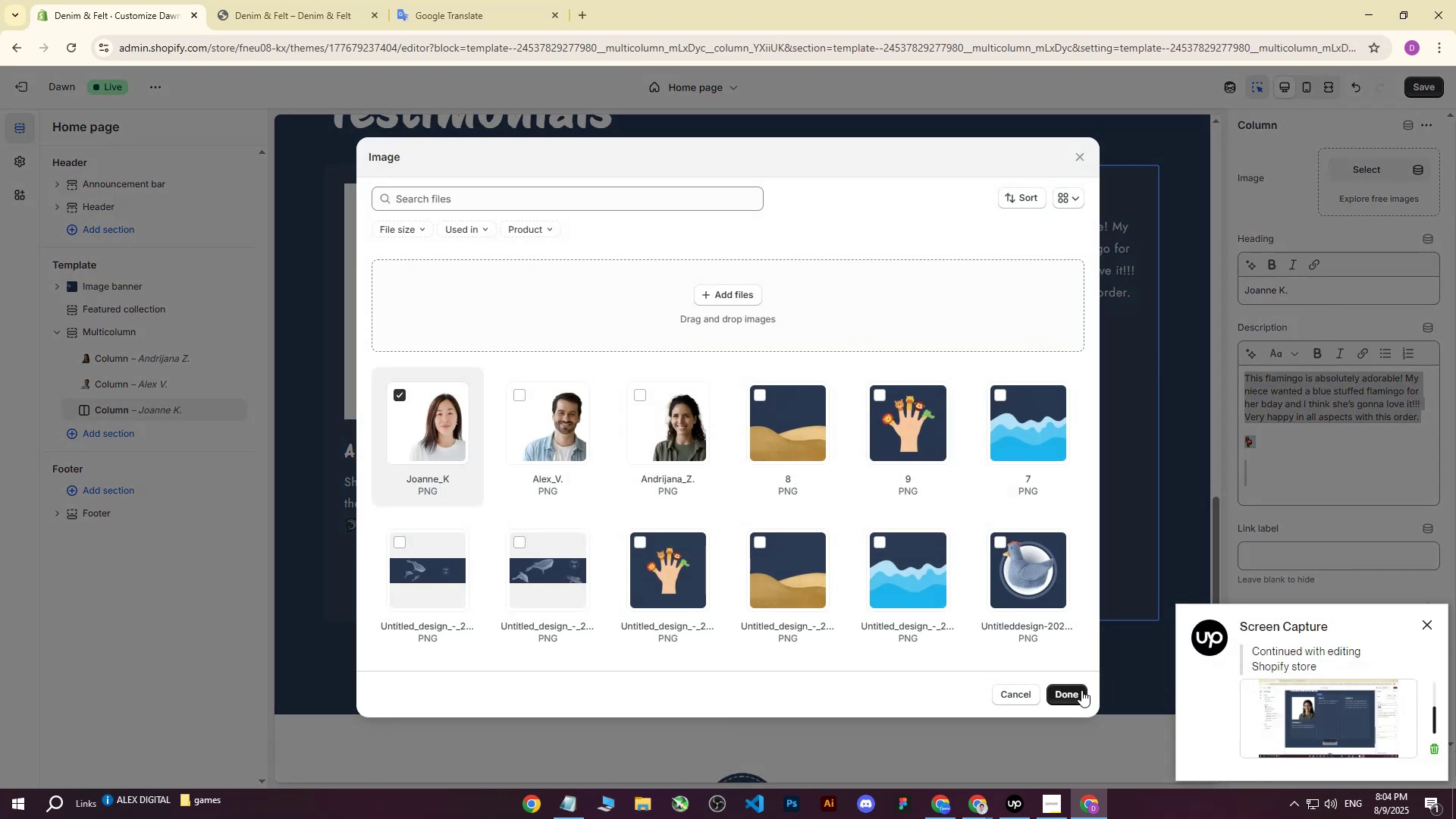 
left_click([1068, 693])
 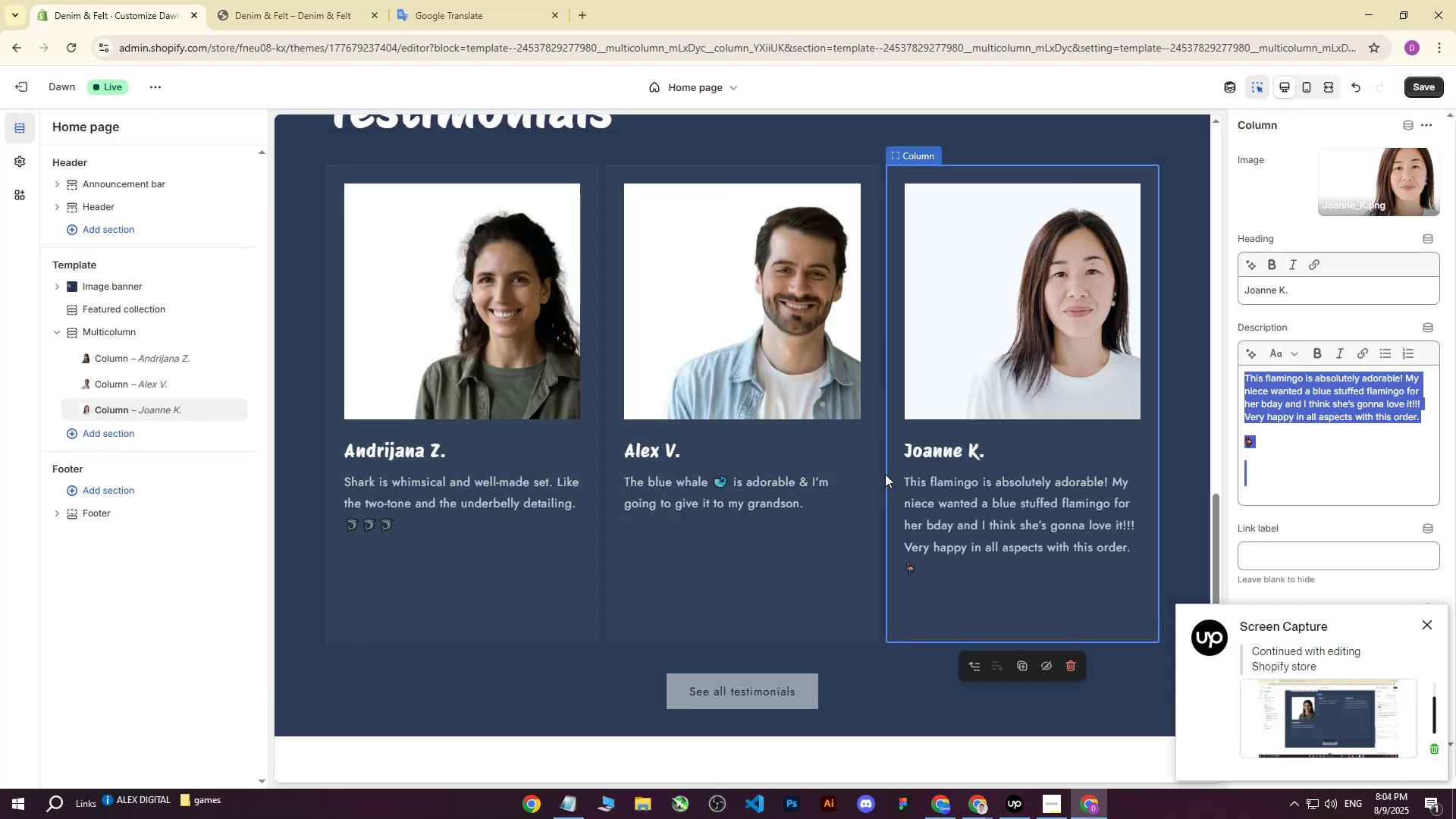 
scroll: coordinate [890, 472], scroll_direction: down, amount: 5.0
 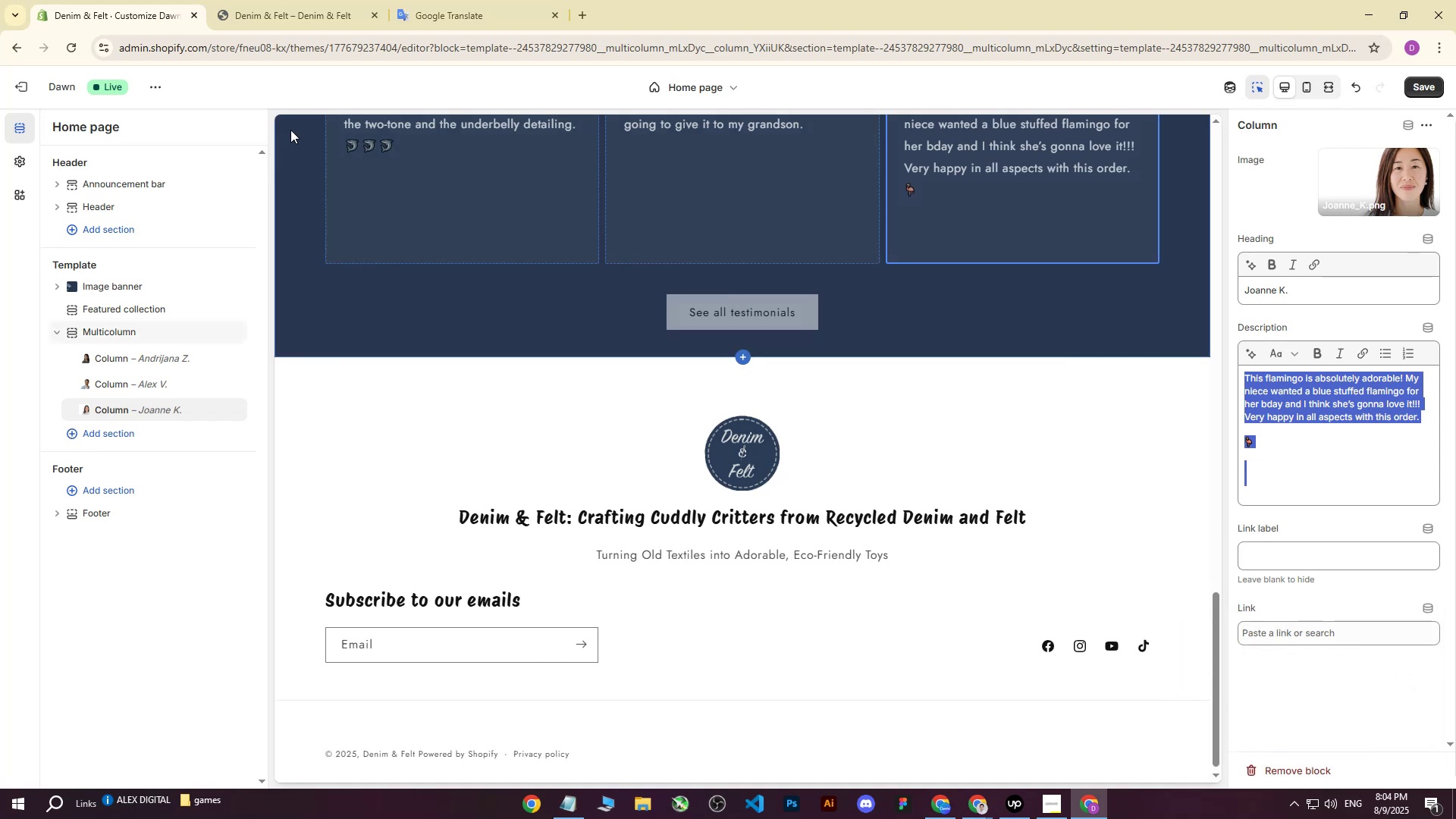 
scroll: coordinate [908, 389], scroll_direction: up, amount: 33.0
 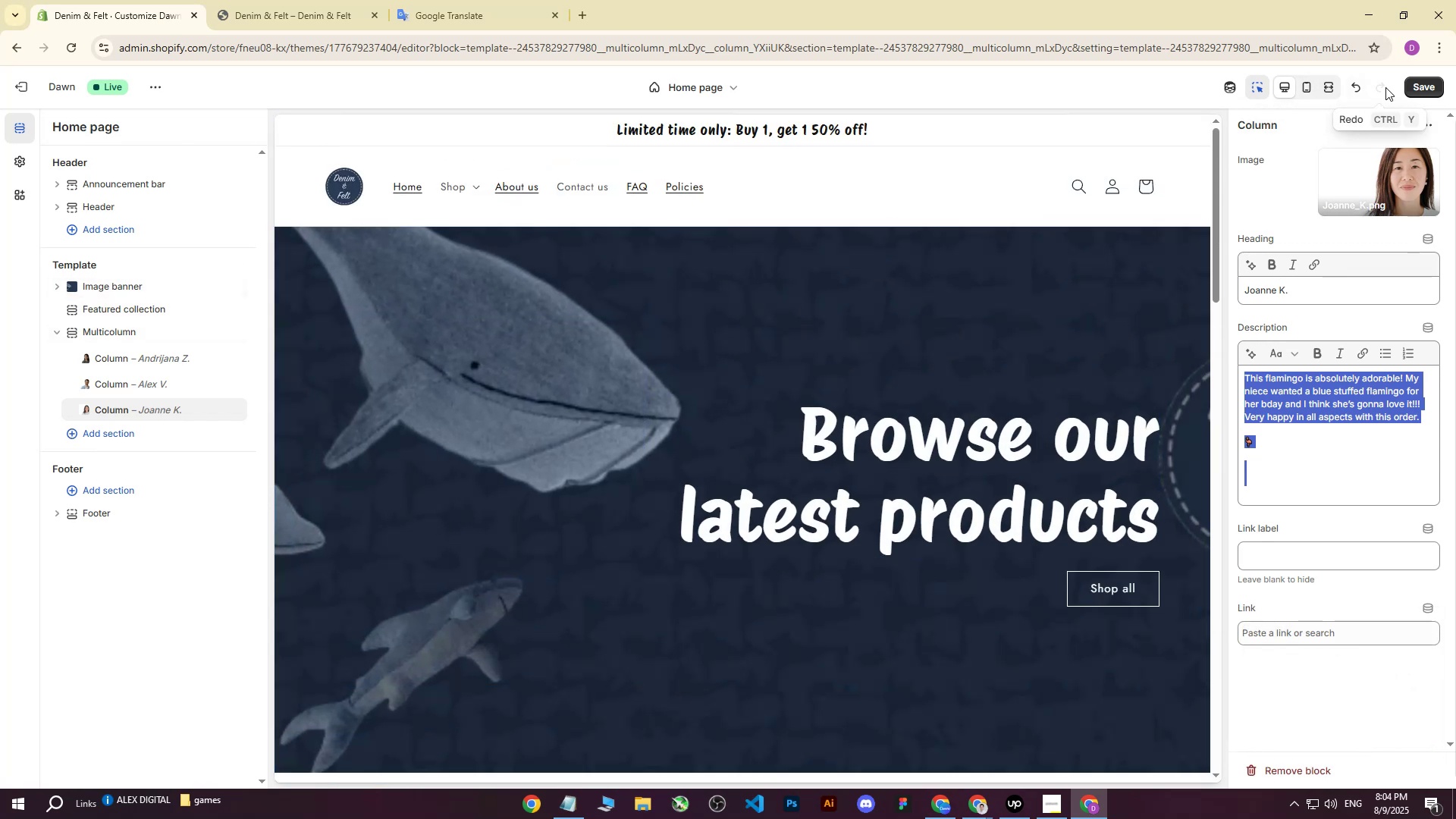 
left_click([1424, 85])
 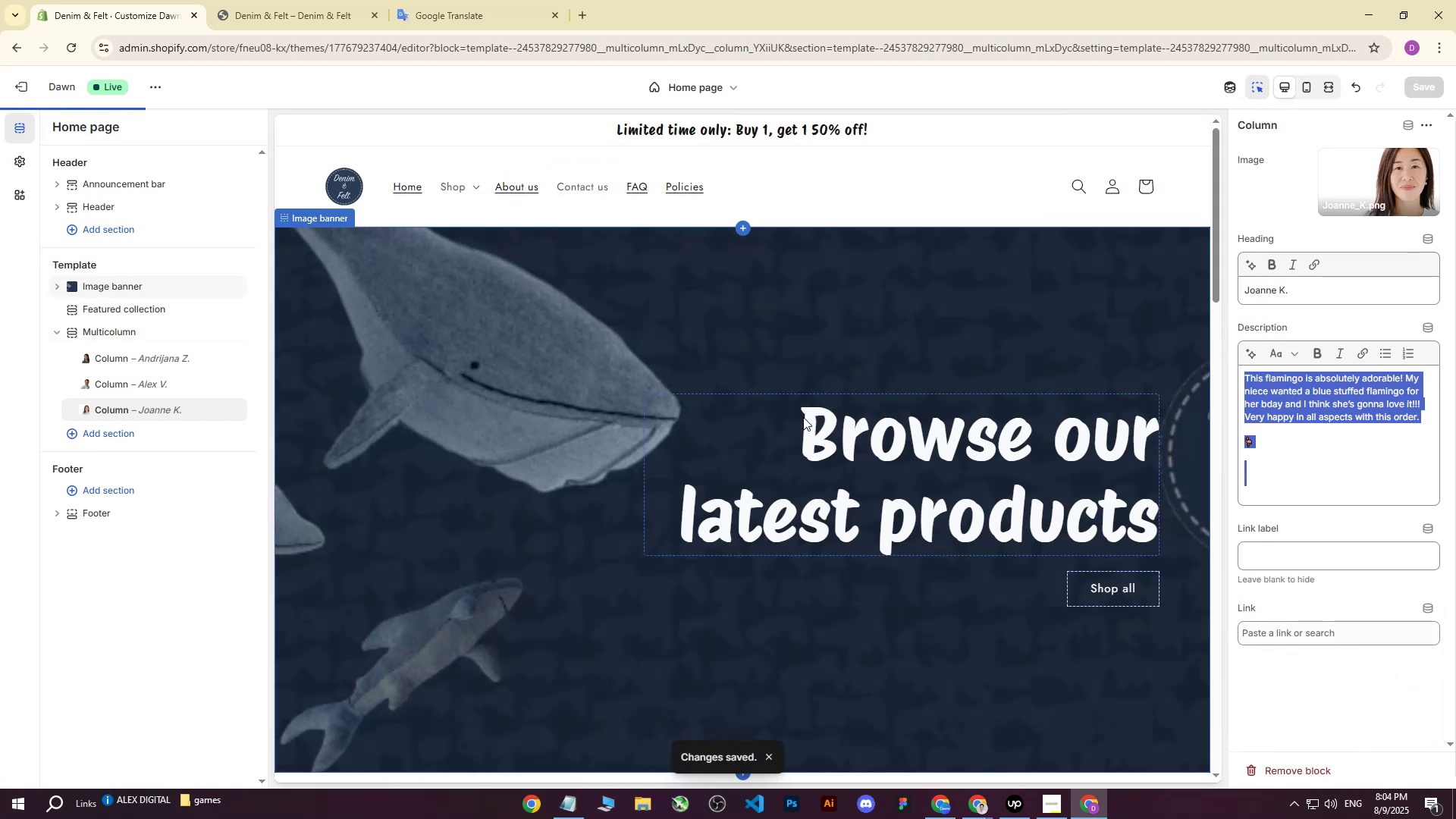 
left_click([780, 463])
 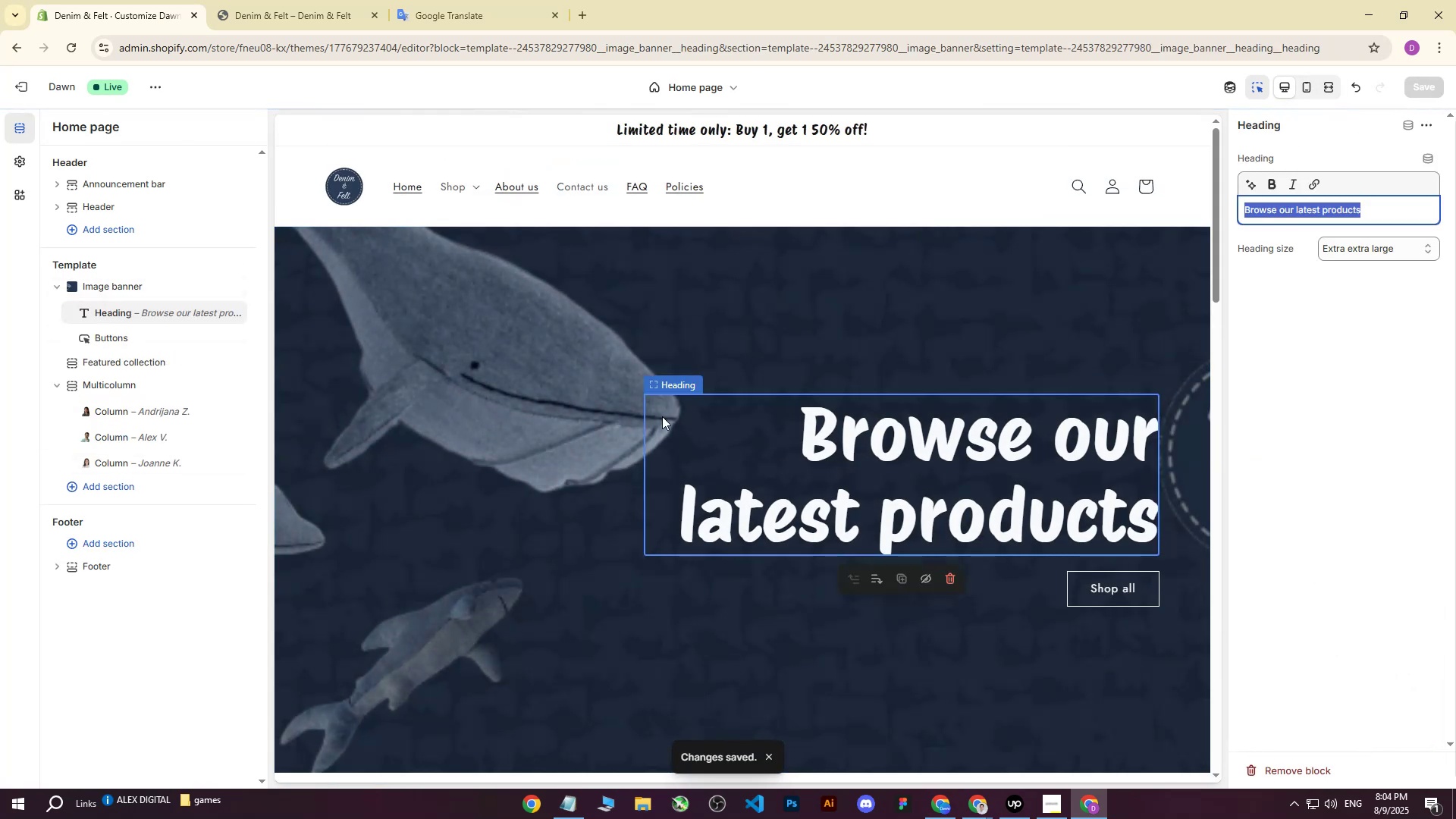 
left_click([385, 366])
 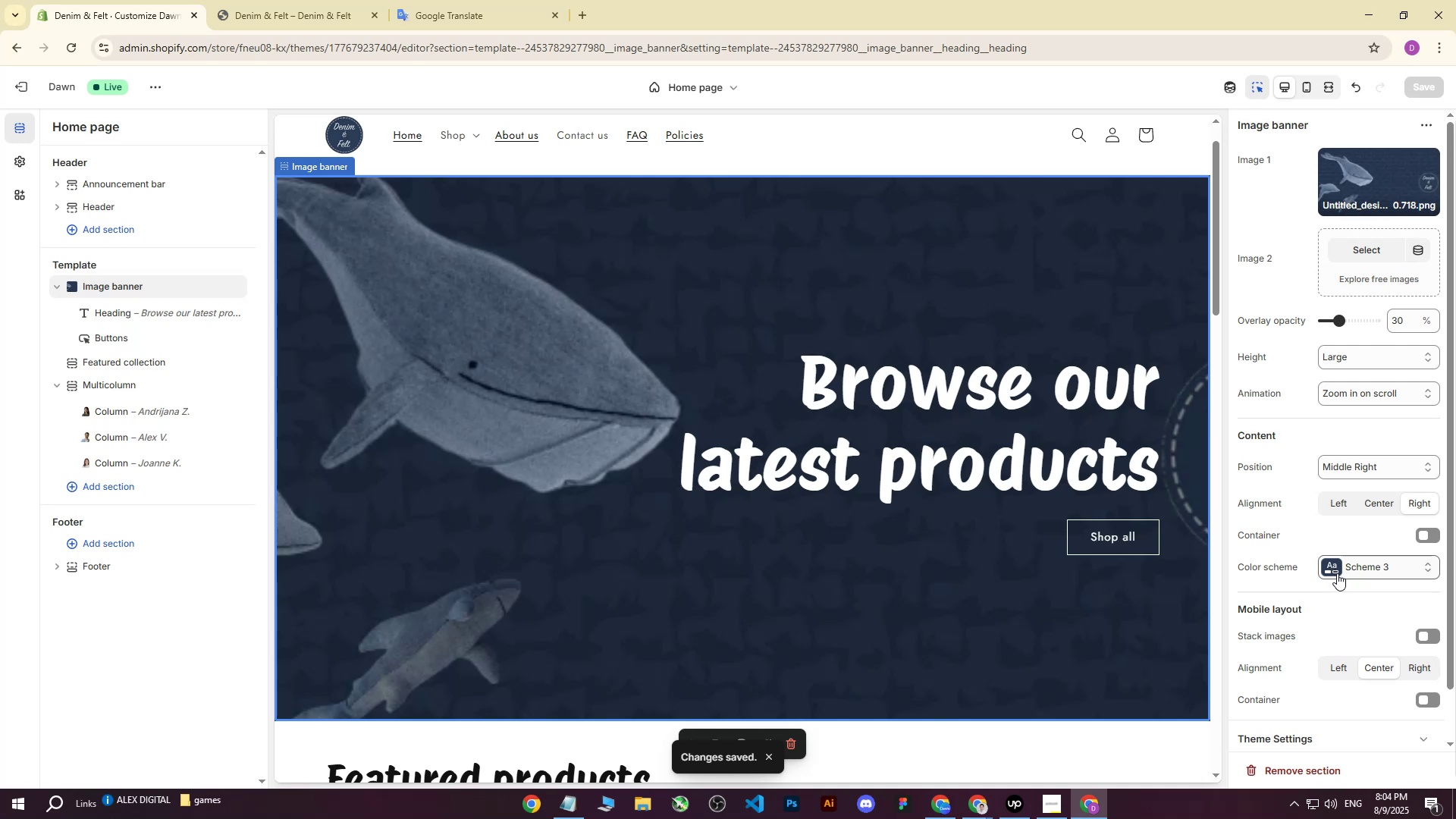 
wait(5.04)
 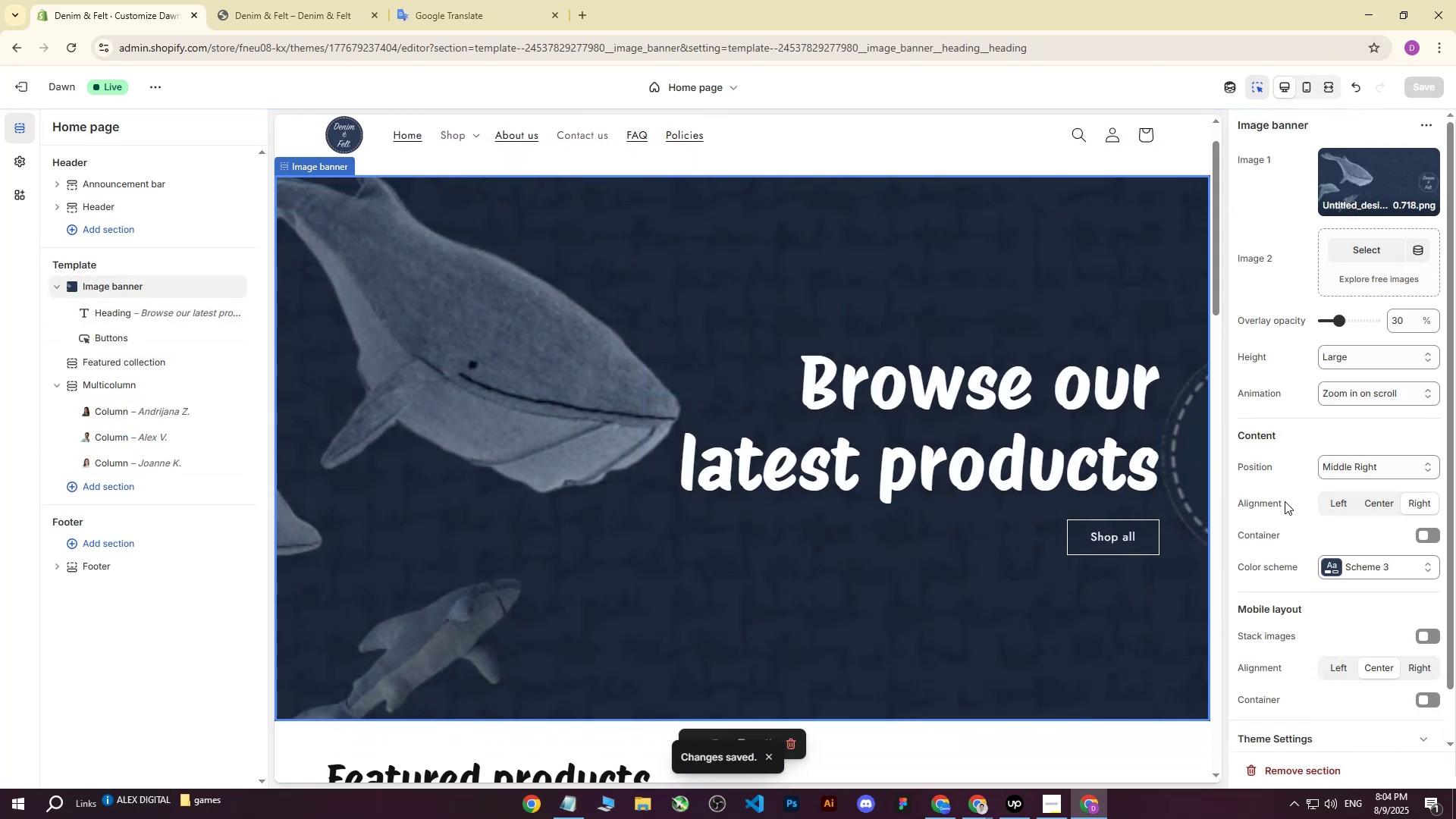 
left_click([17, 160])
 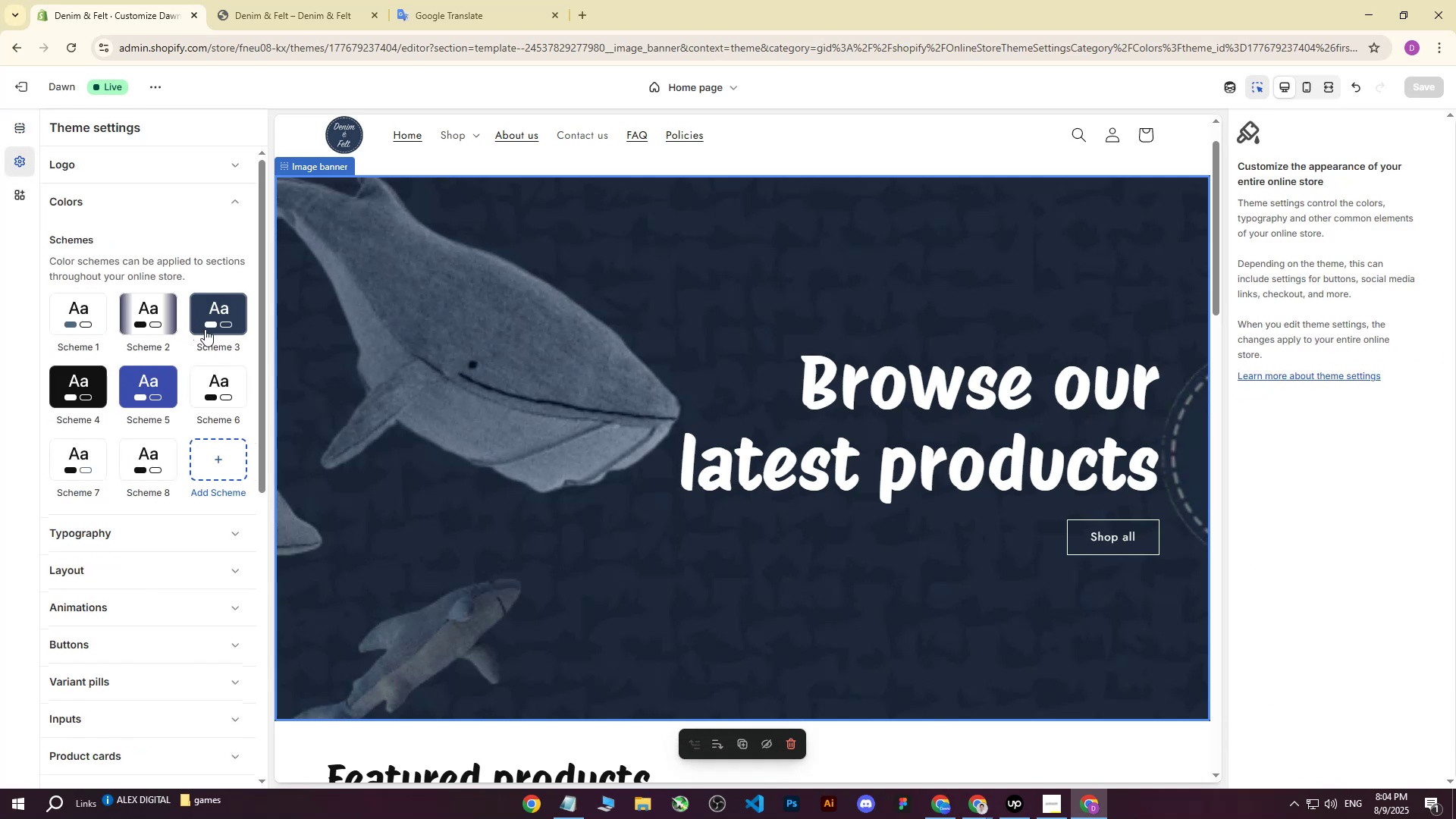 
left_click([227, 312])
 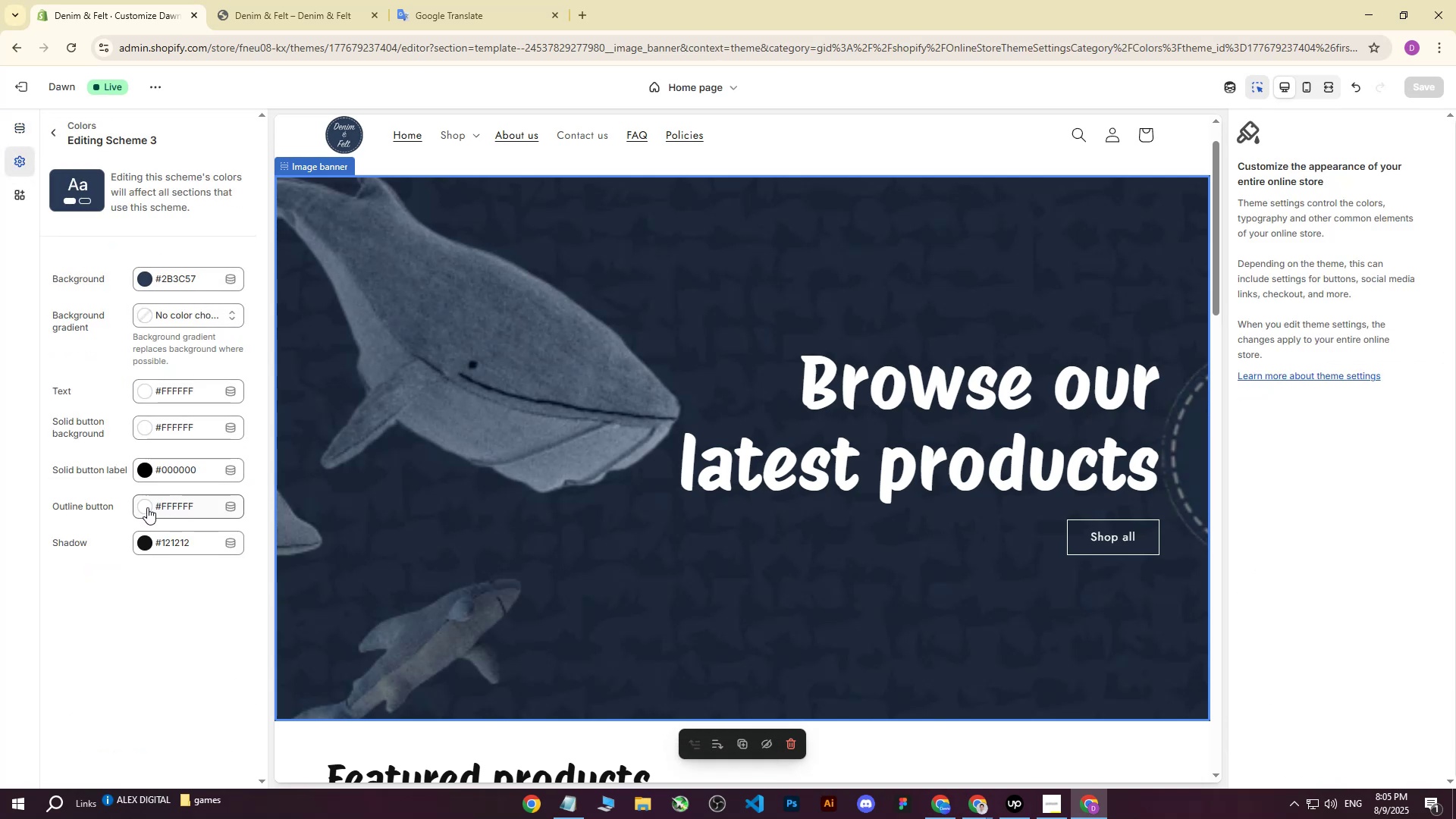 
wait(9.92)
 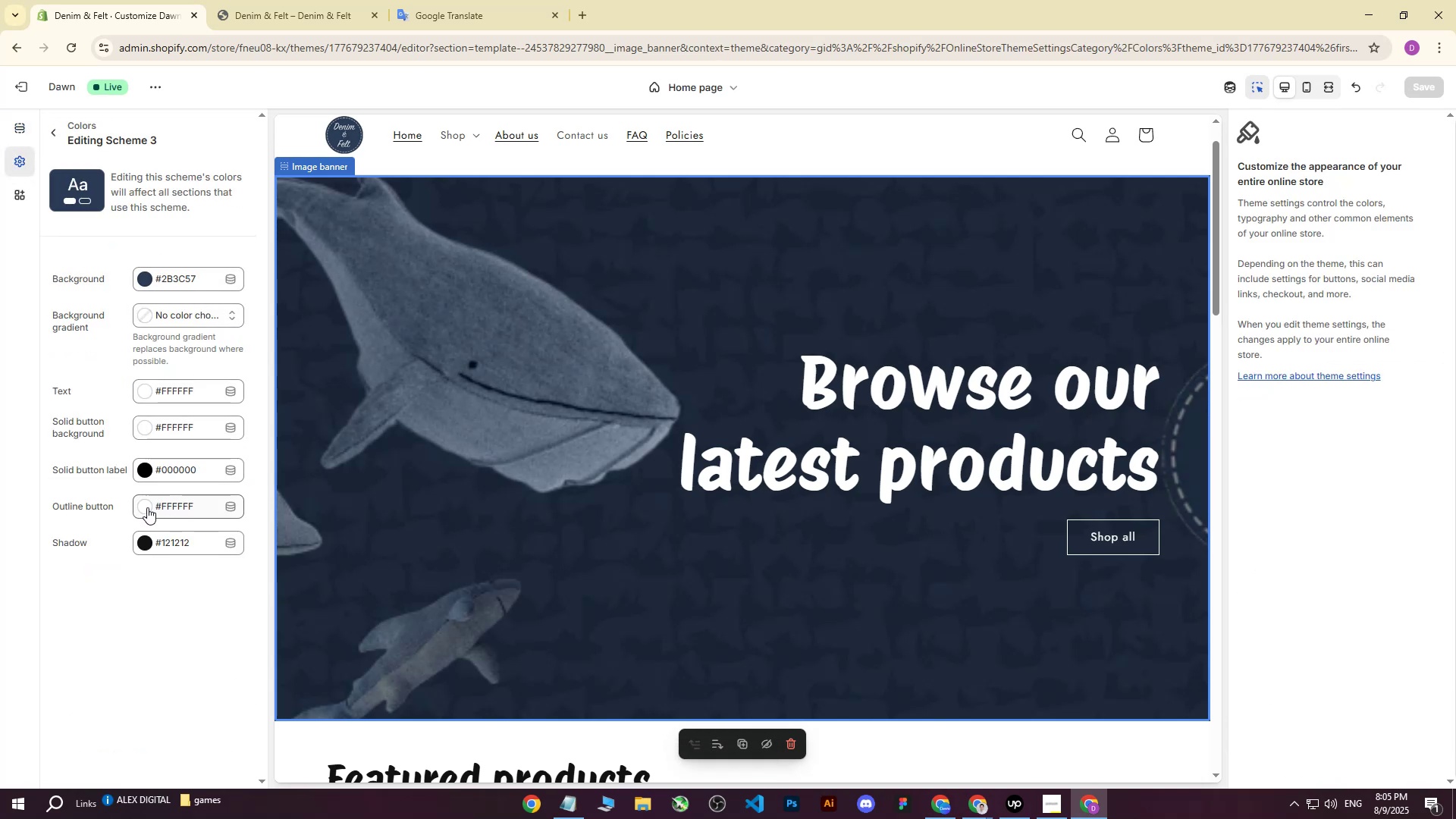 
left_click([143, 547])
 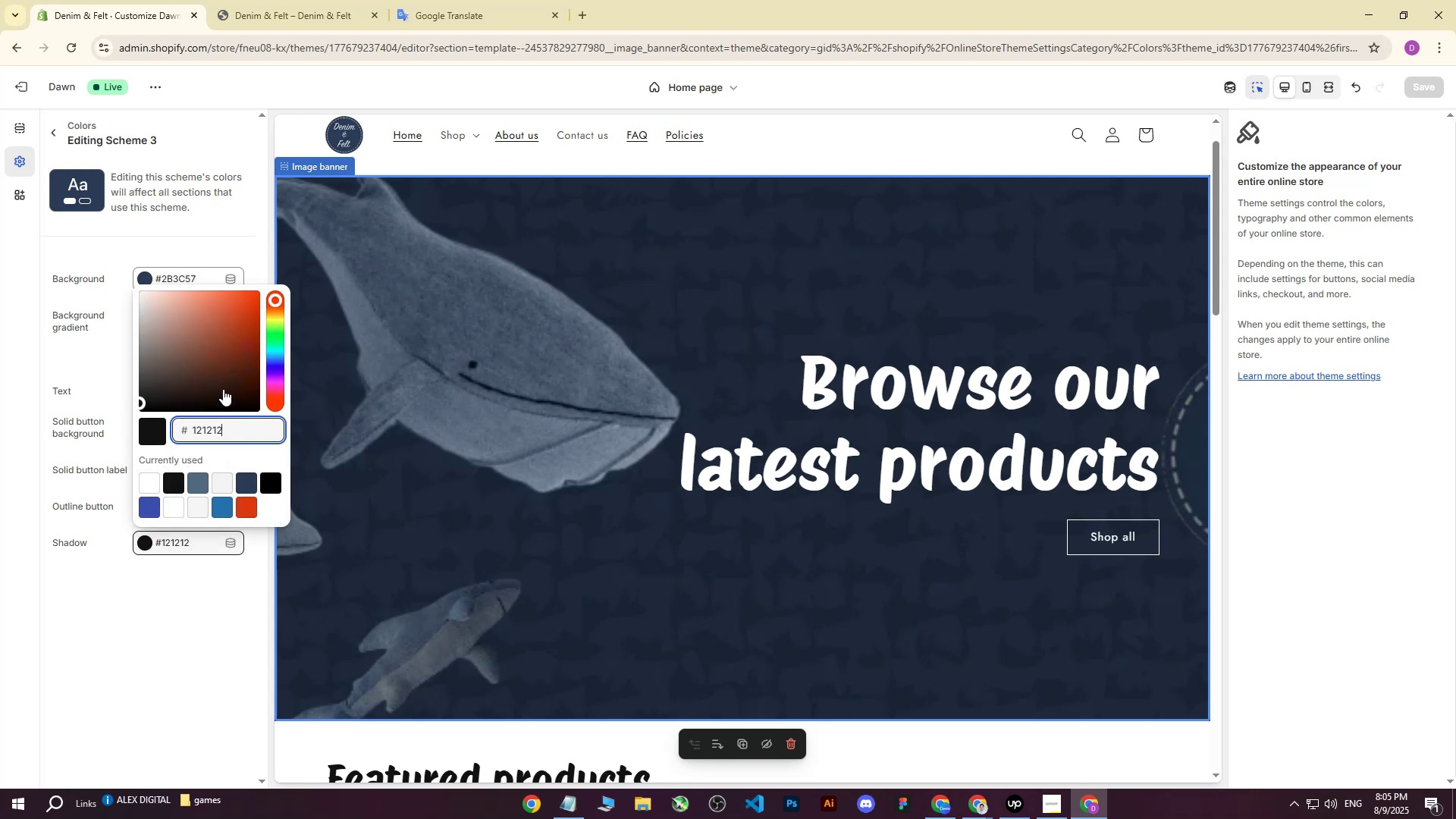 
left_click_drag(start_coordinate=[230, 369], to_coordinate=[239, 329])
 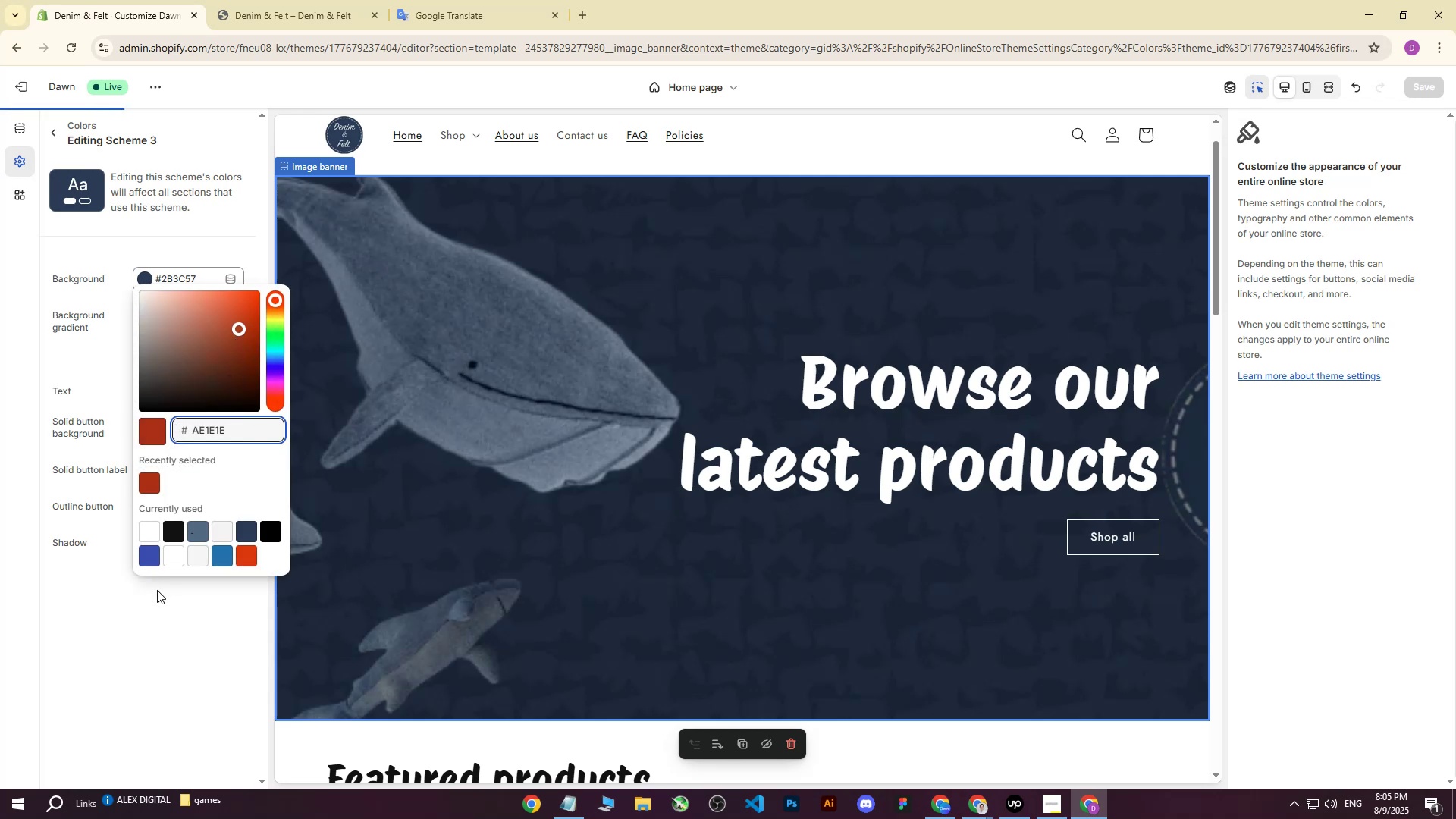 
left_click([151, 607])
 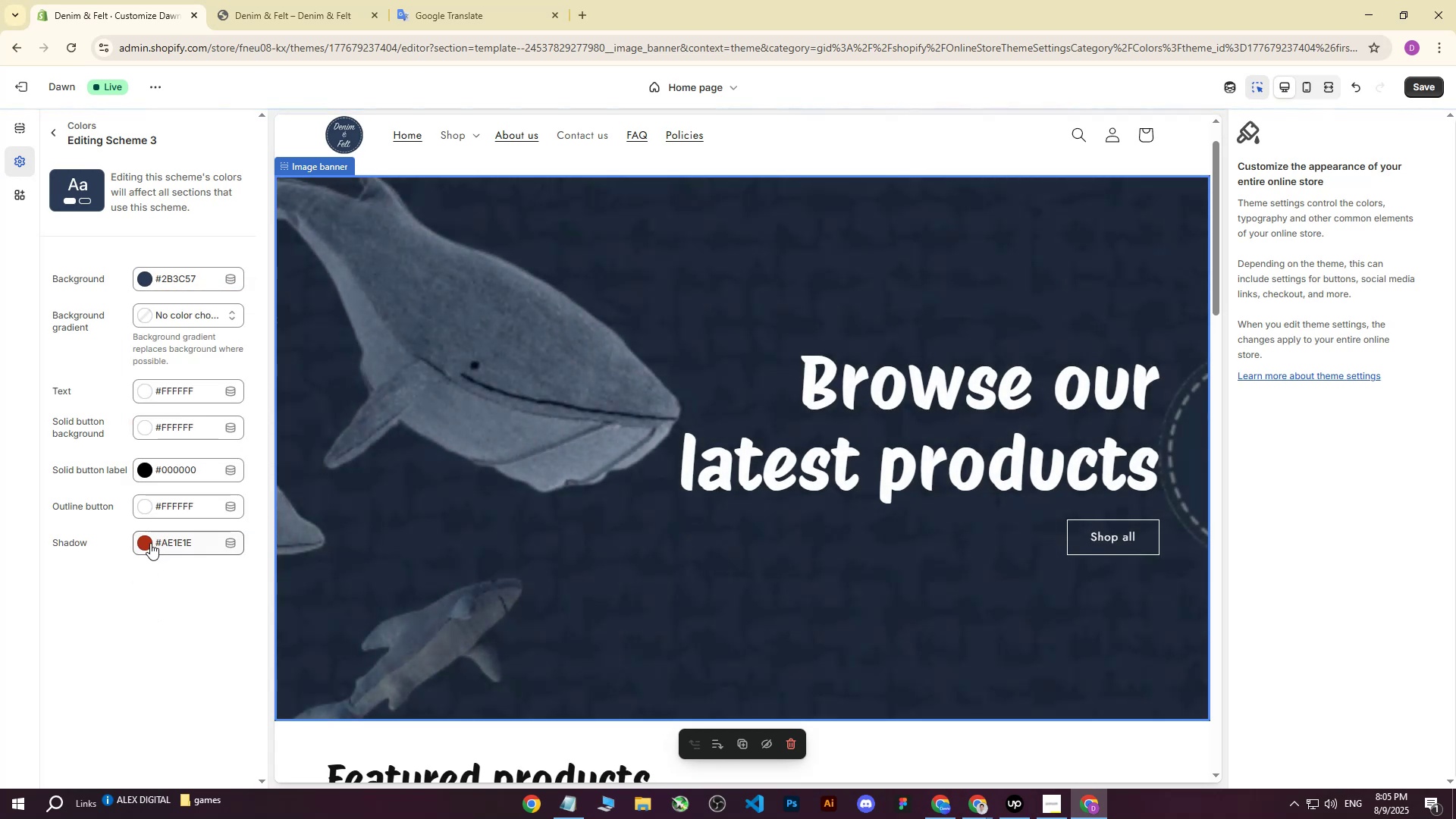 
scroll: coordinate [665, 477], scroll_direction: down, amount: 20.0
 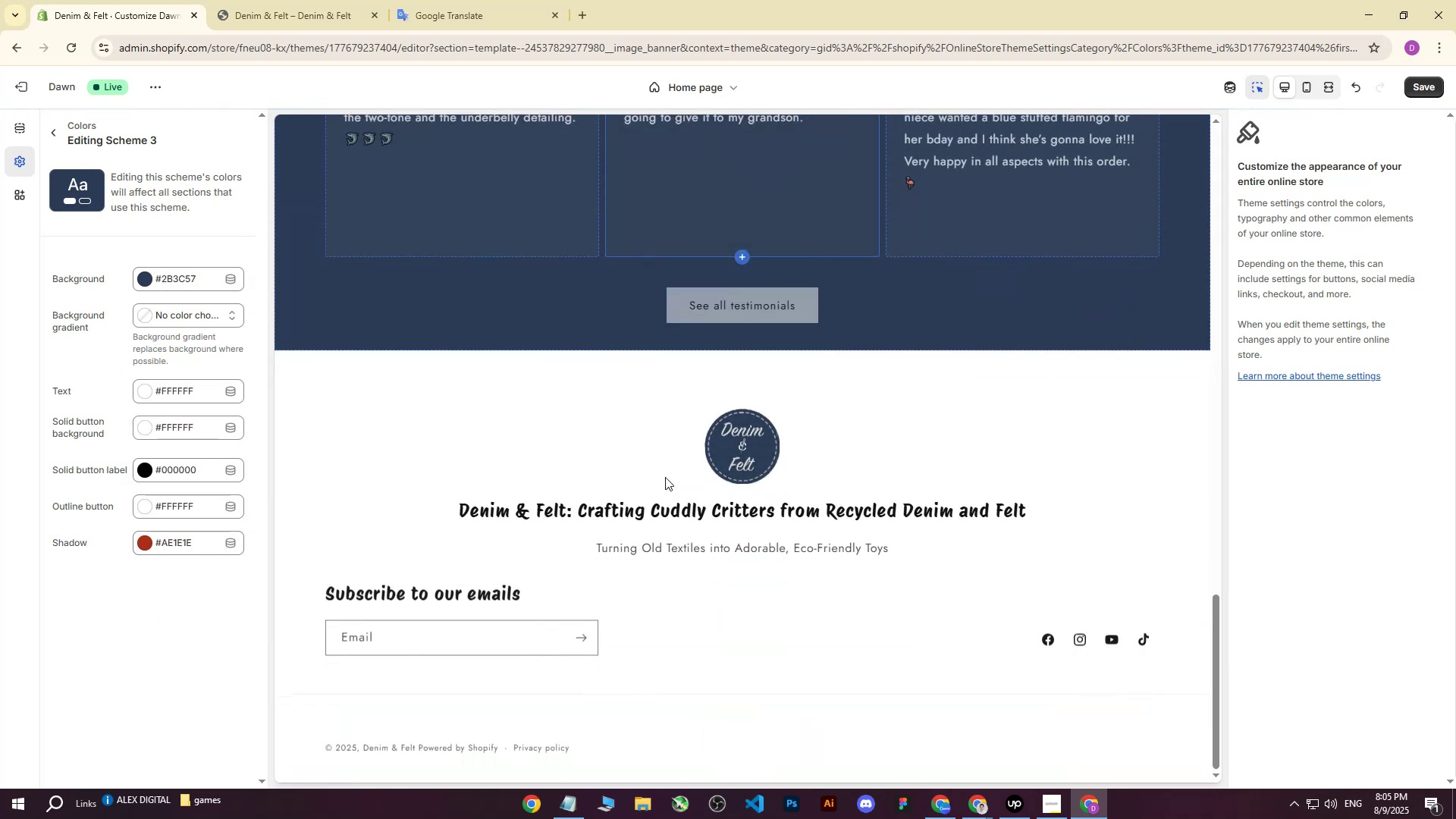 
scroll: coordinate [666, 474], scroll_direction: up, amount: 38.0
 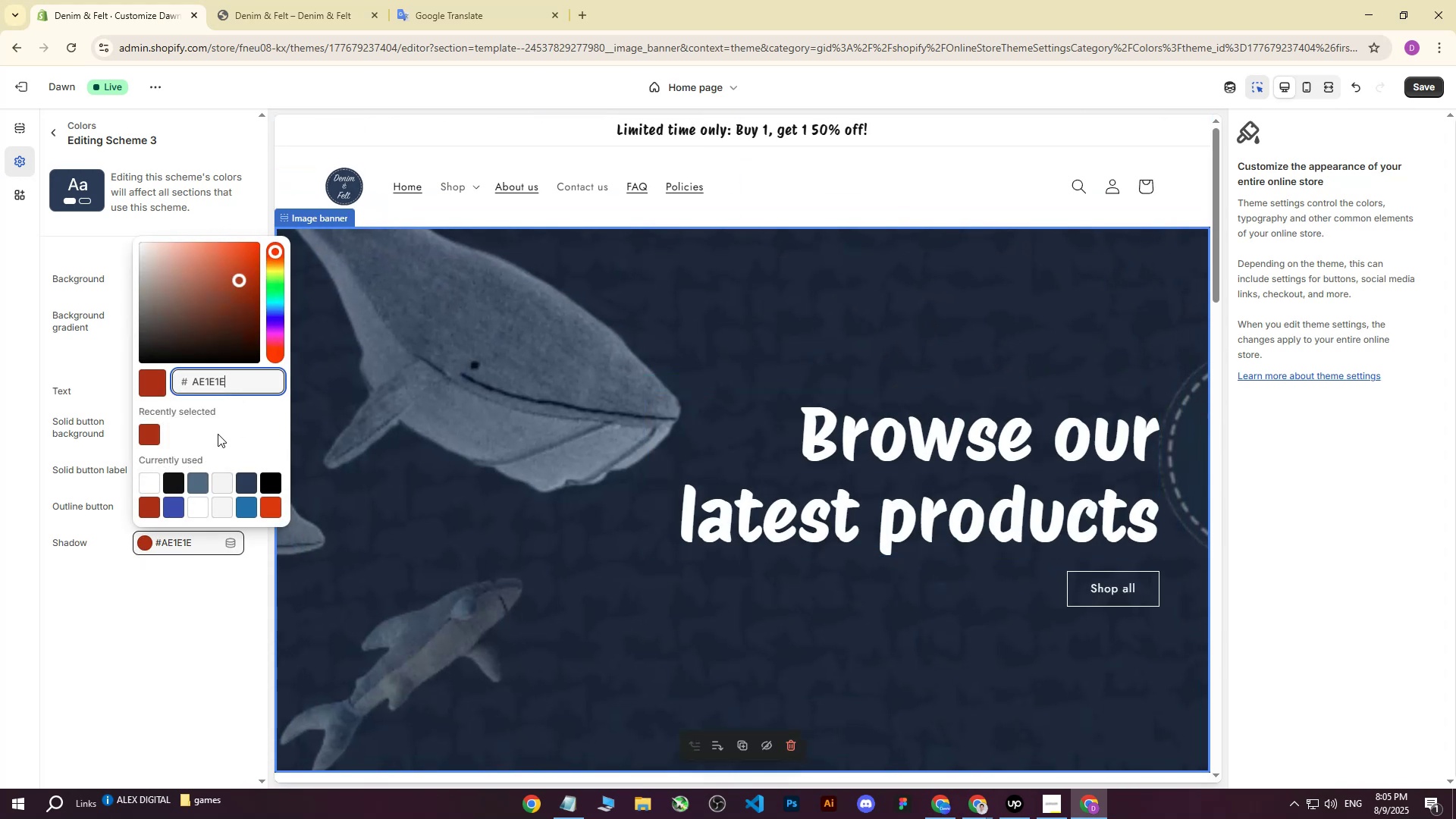 
wait(6.65)
 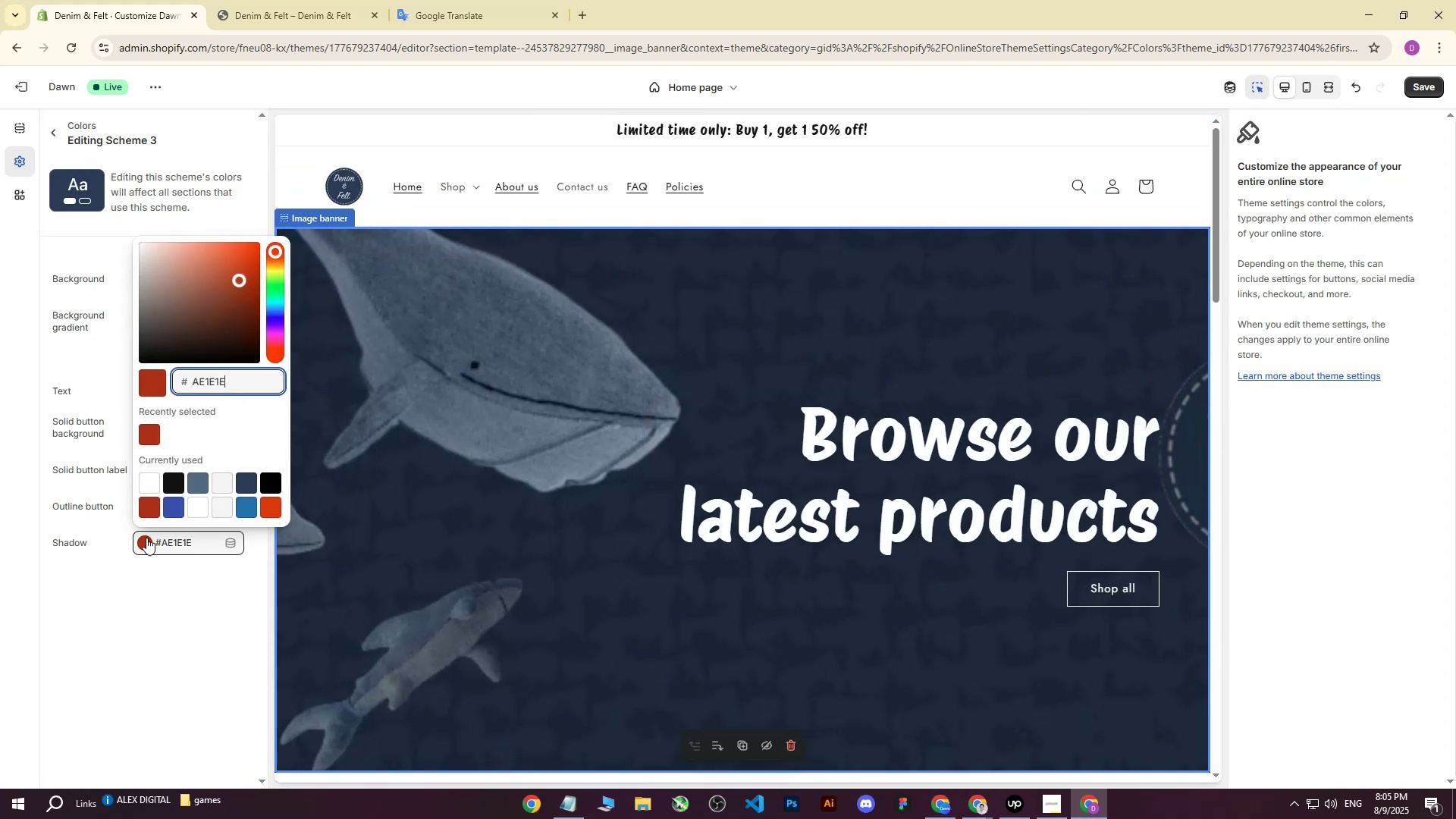 
left_click([152, 483])
 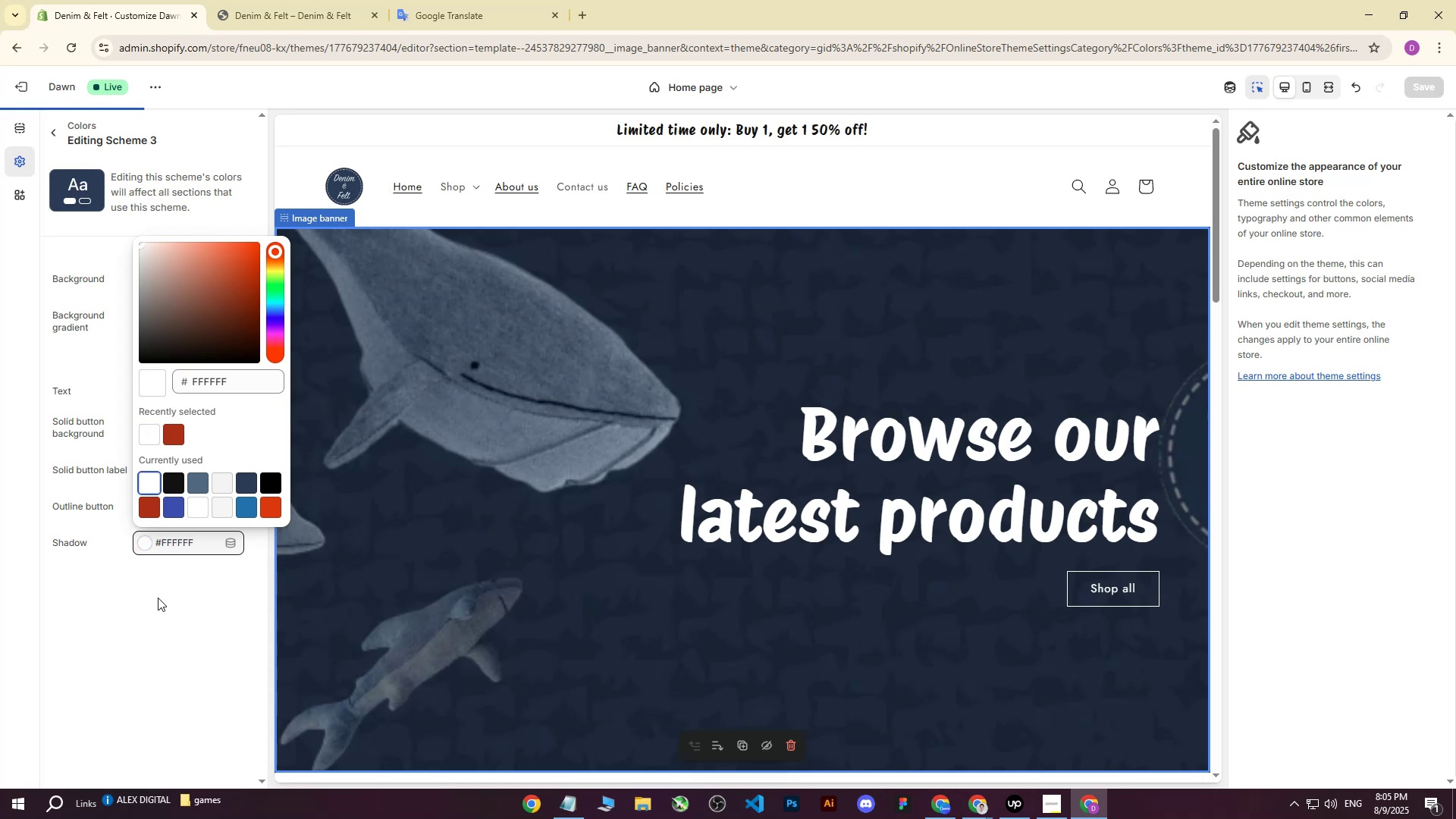 
left_click([158, 598])
 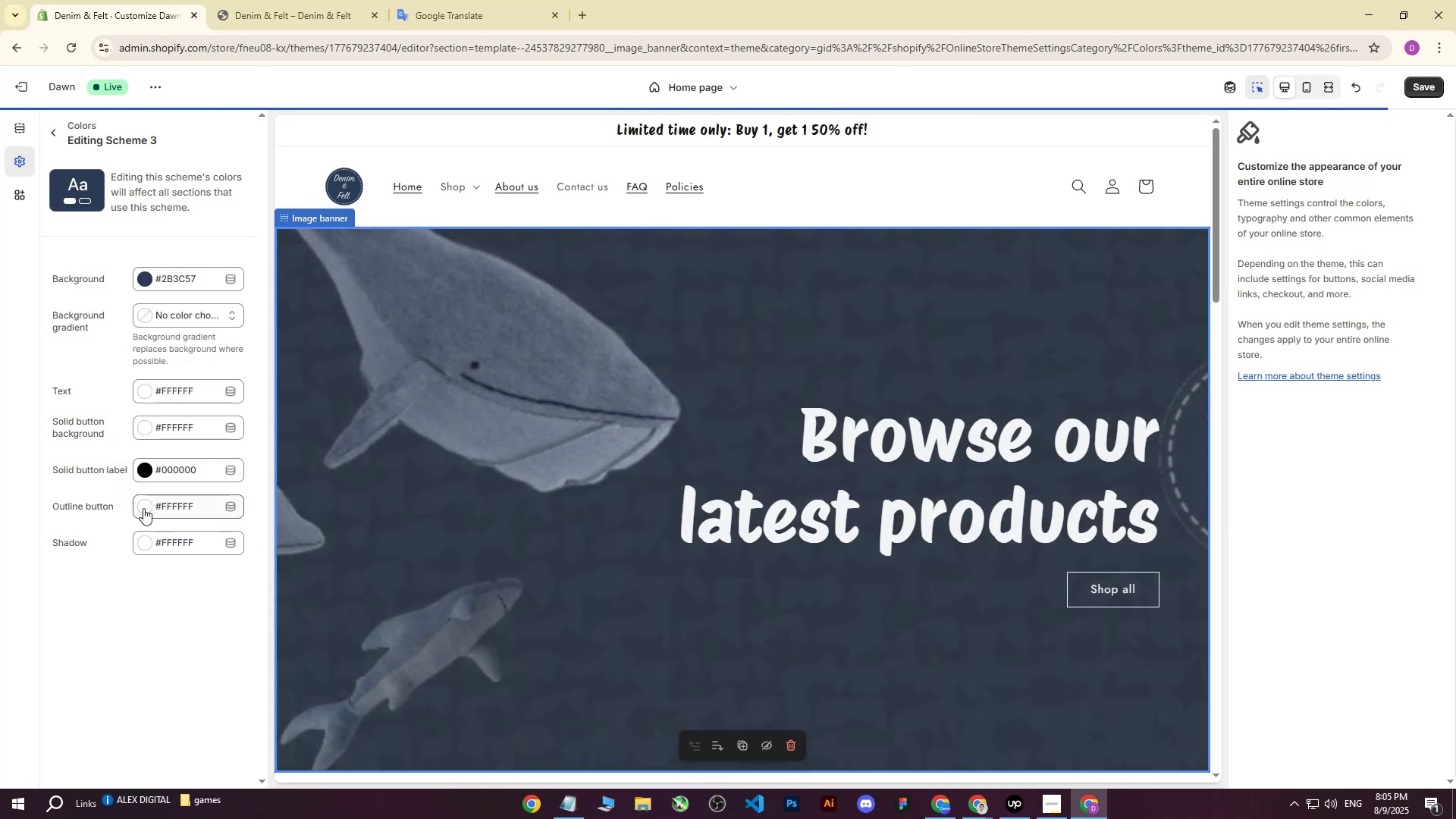 
left_click([143, 508])
 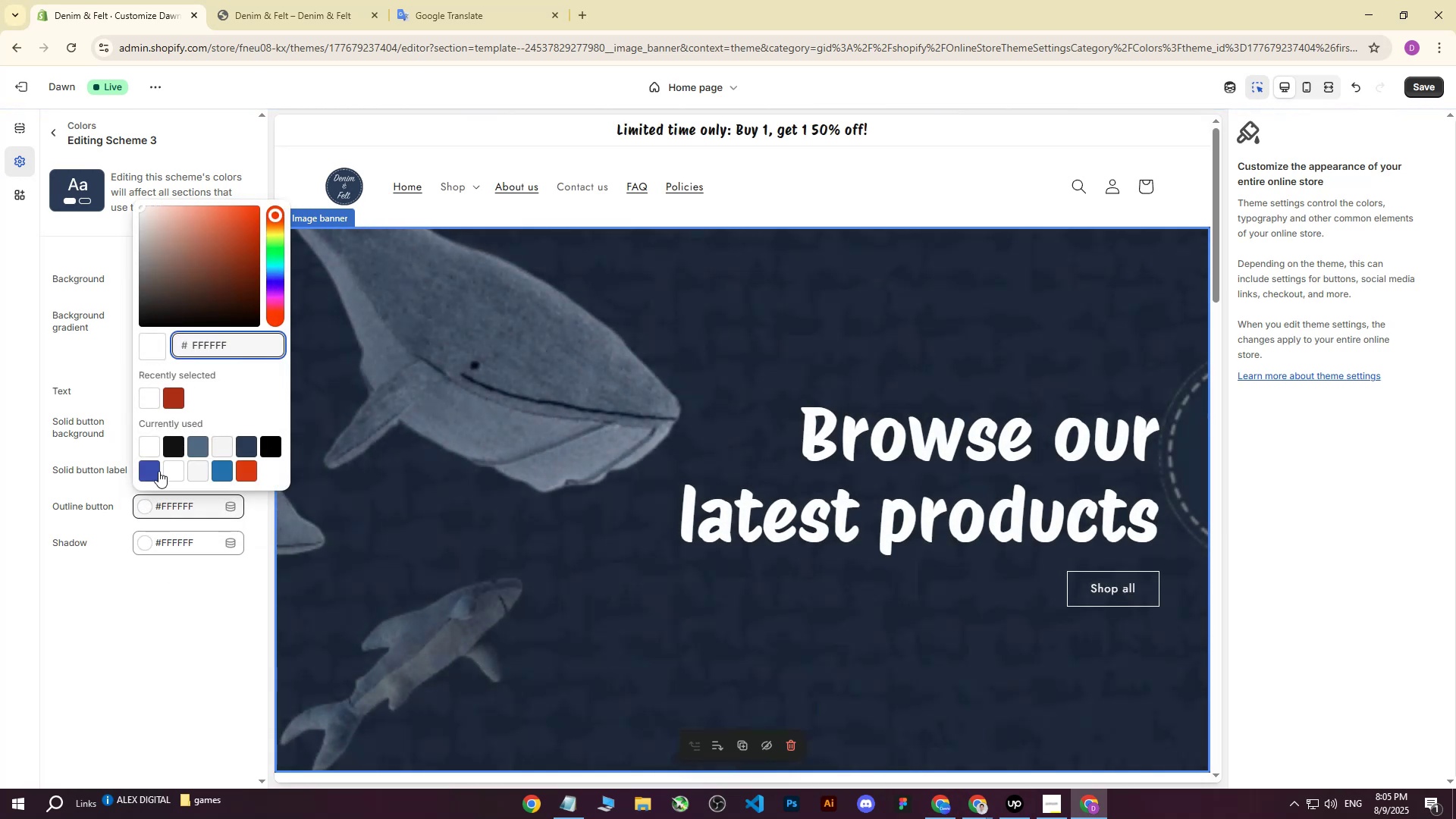 
left_click([152, 472])
 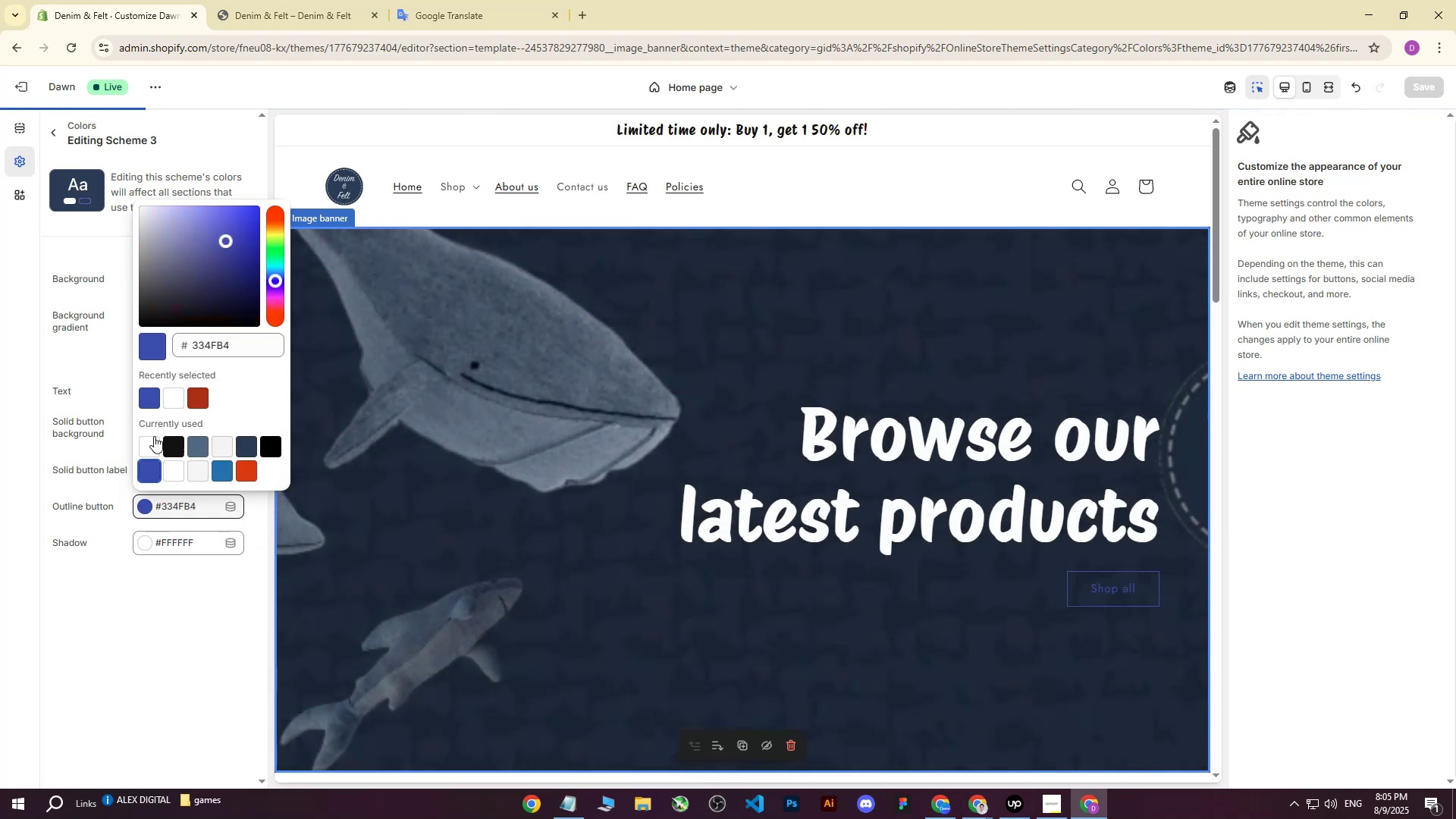 
left_click([145, 442])
 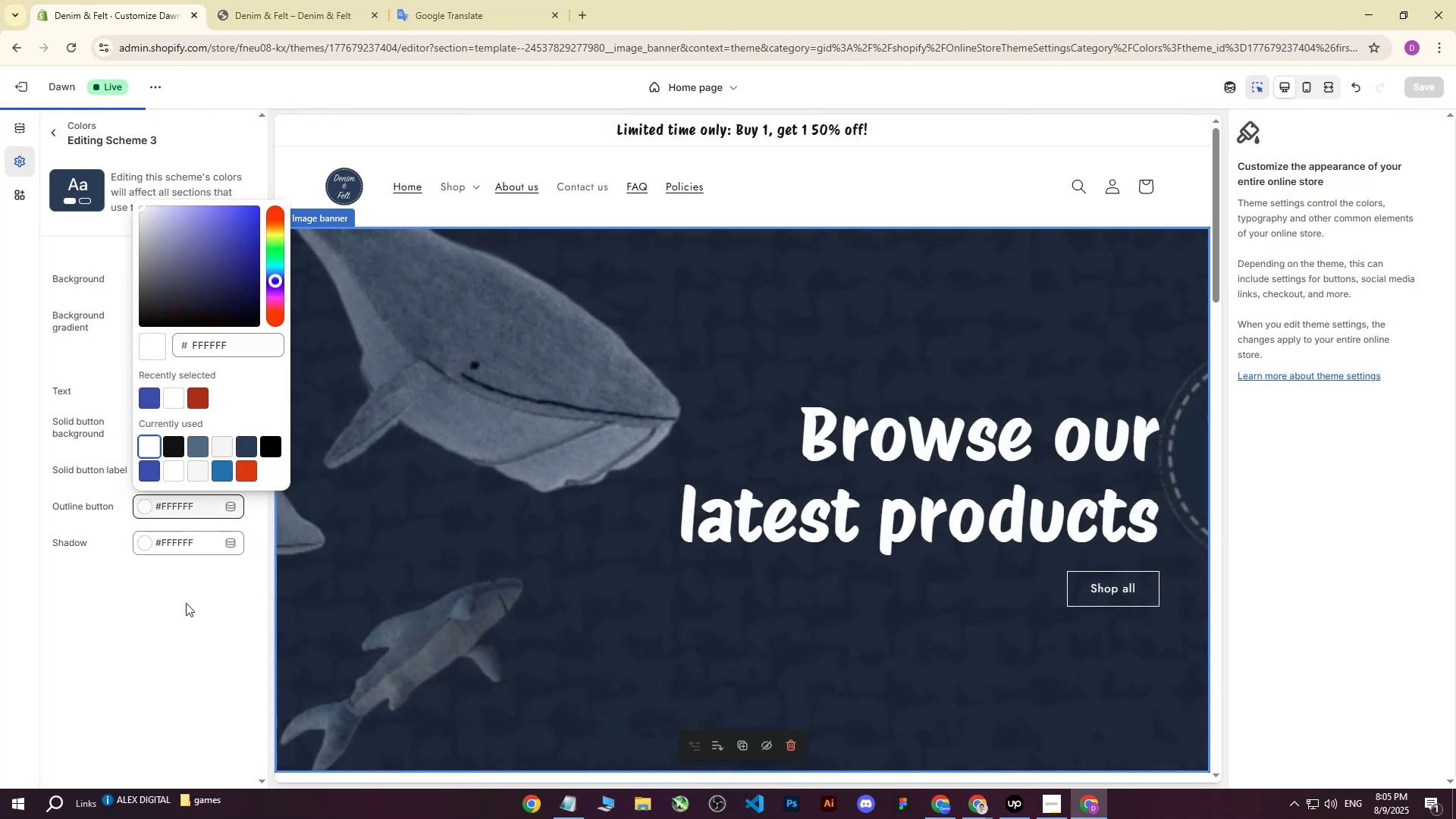 
left_click([181, 617])
 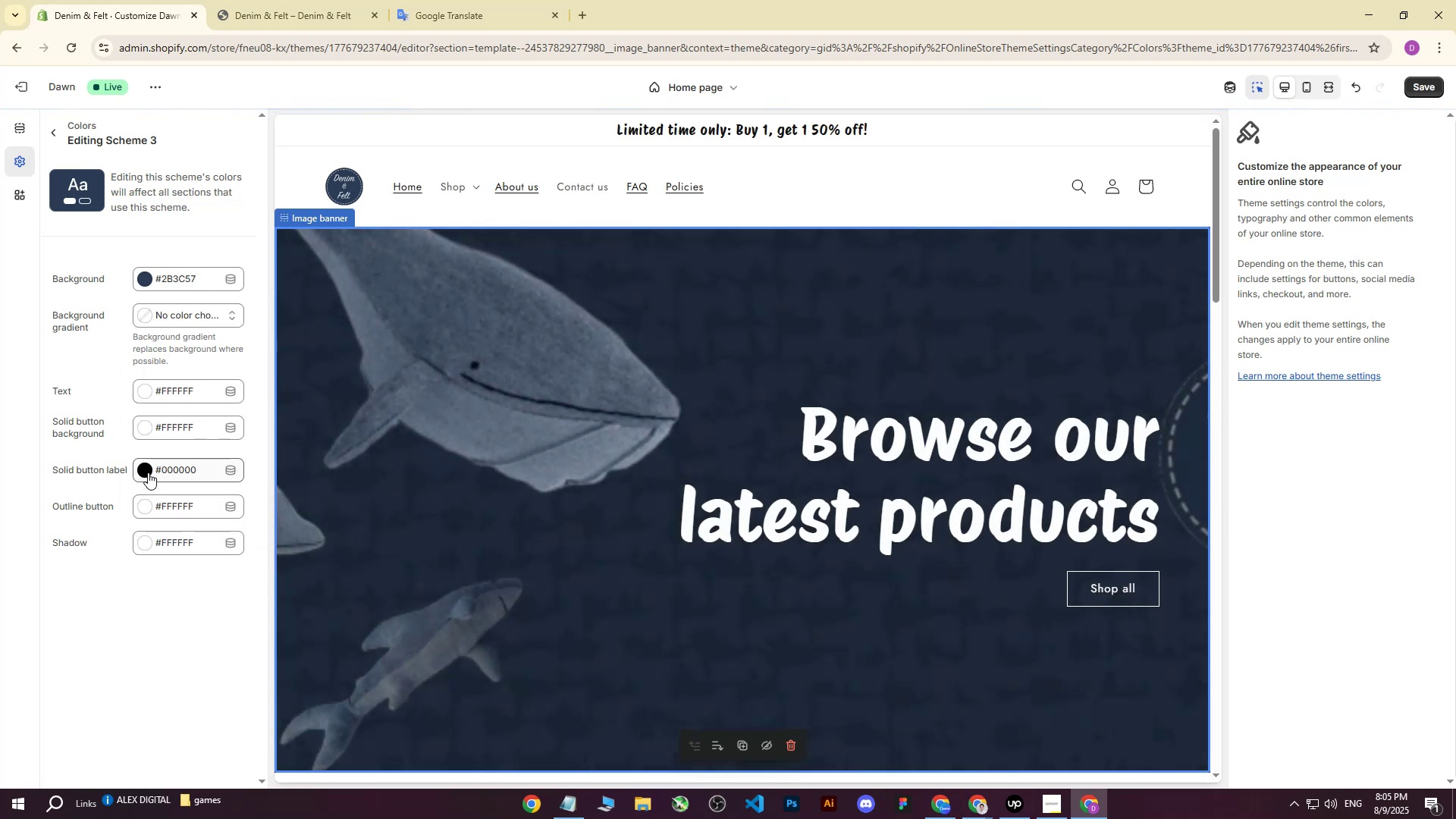 
left_click([148, 472])
 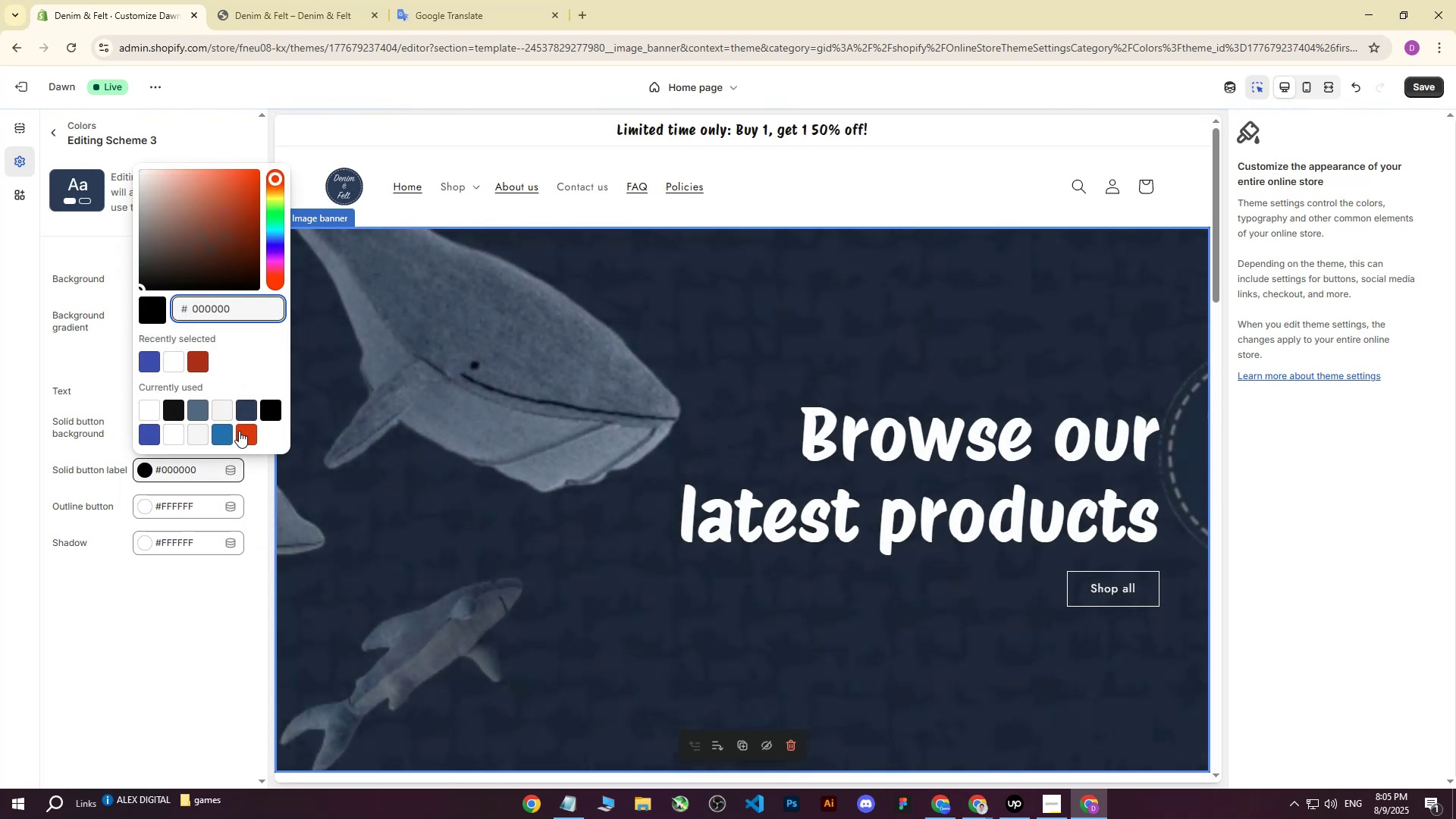 
left_click([245, 431])
 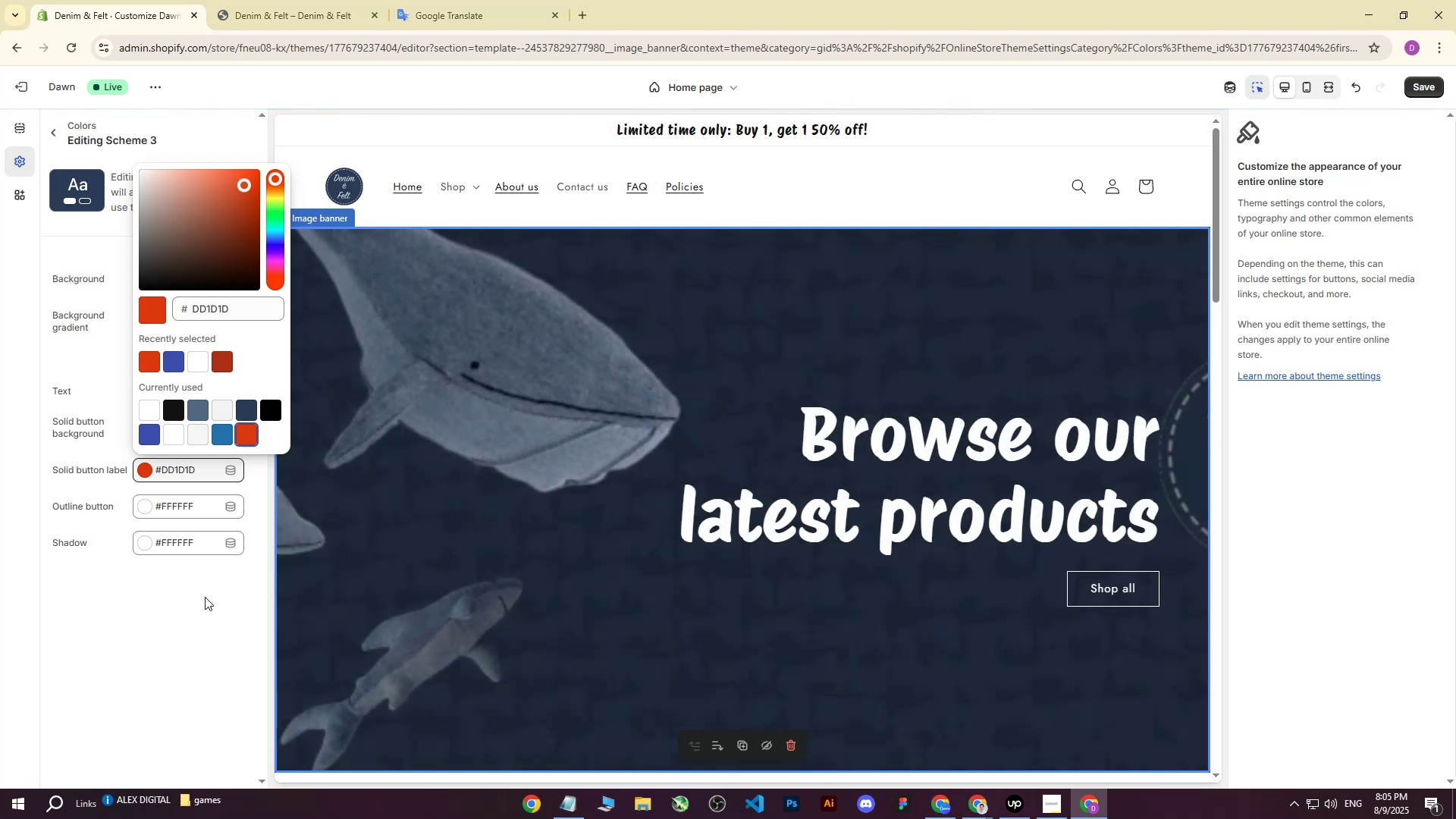 
wait(5.03)
 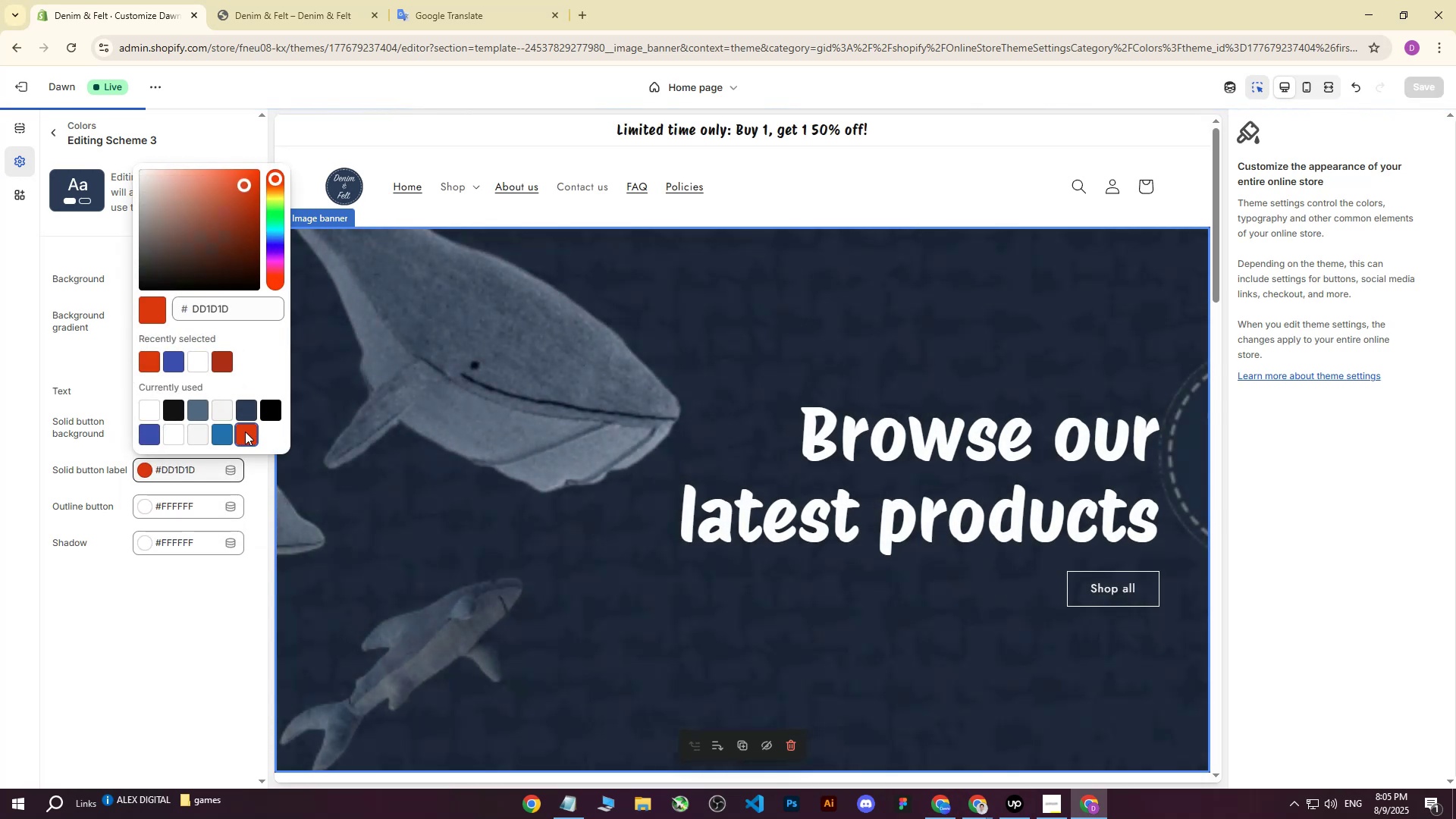 
left_click([202, 598])
 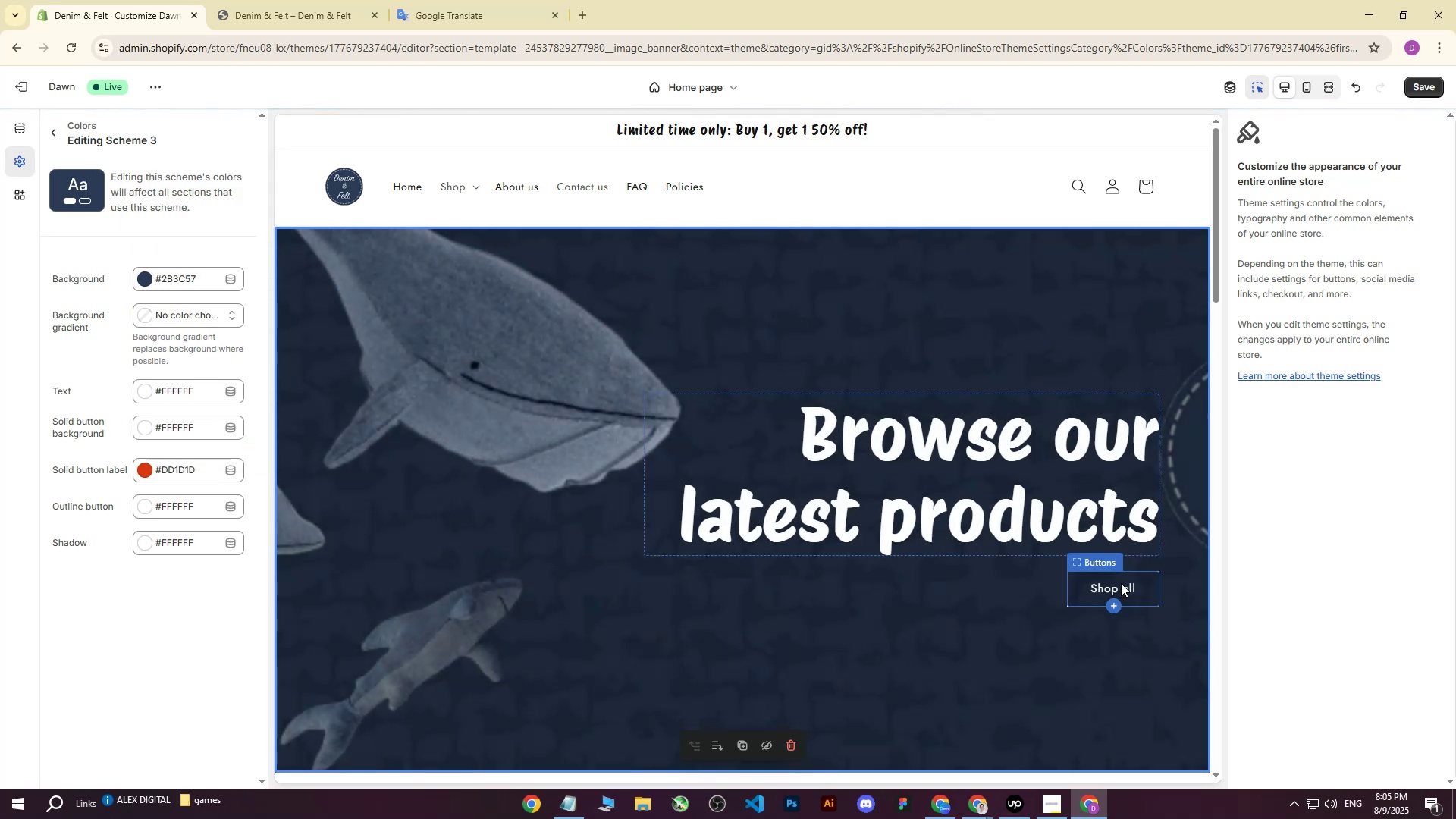 
left_click([149, 470])
 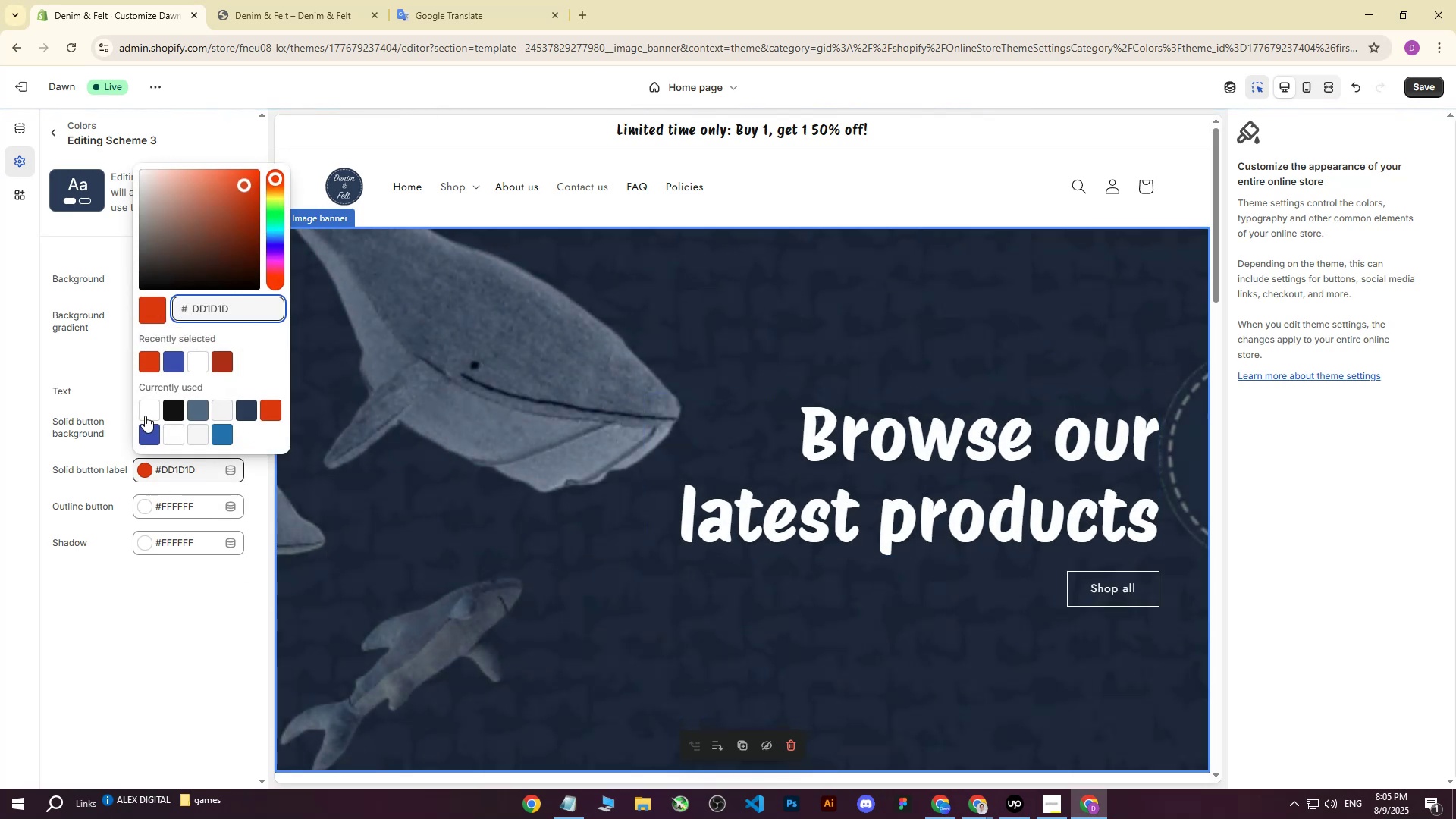 
left_click([149, 409])
 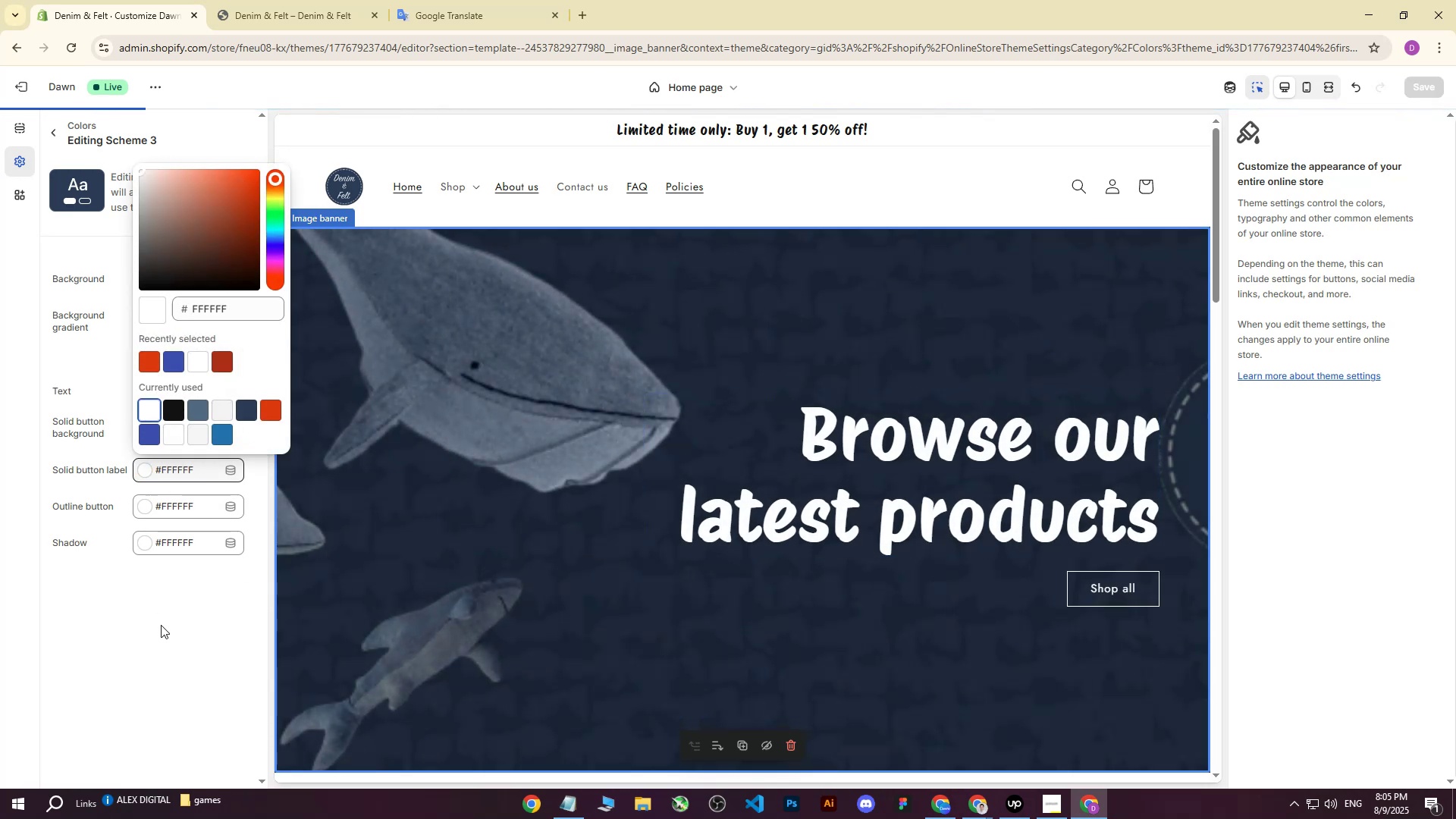 
left_click([161, 625])
 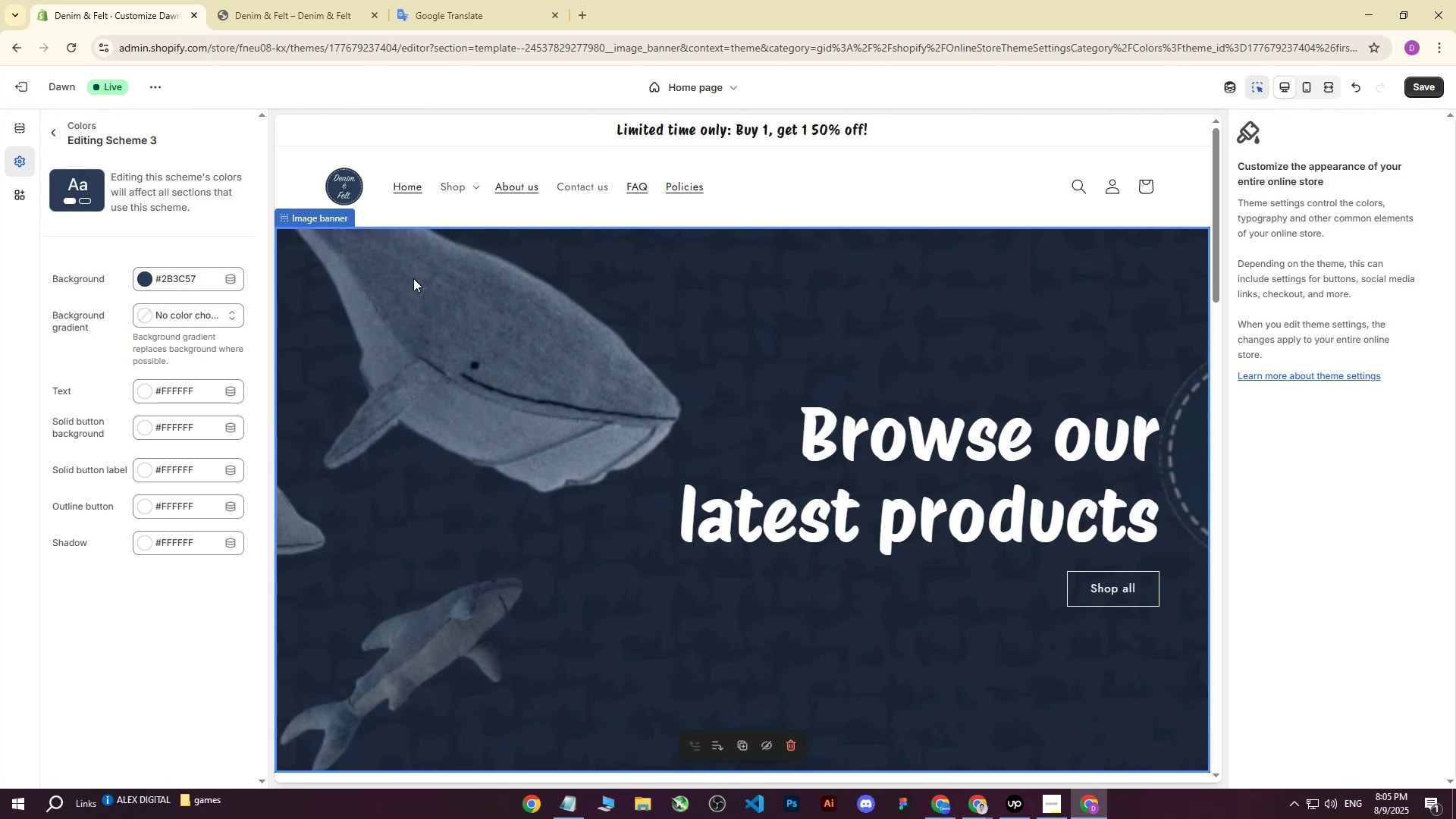 
left_click([1421, 89])
 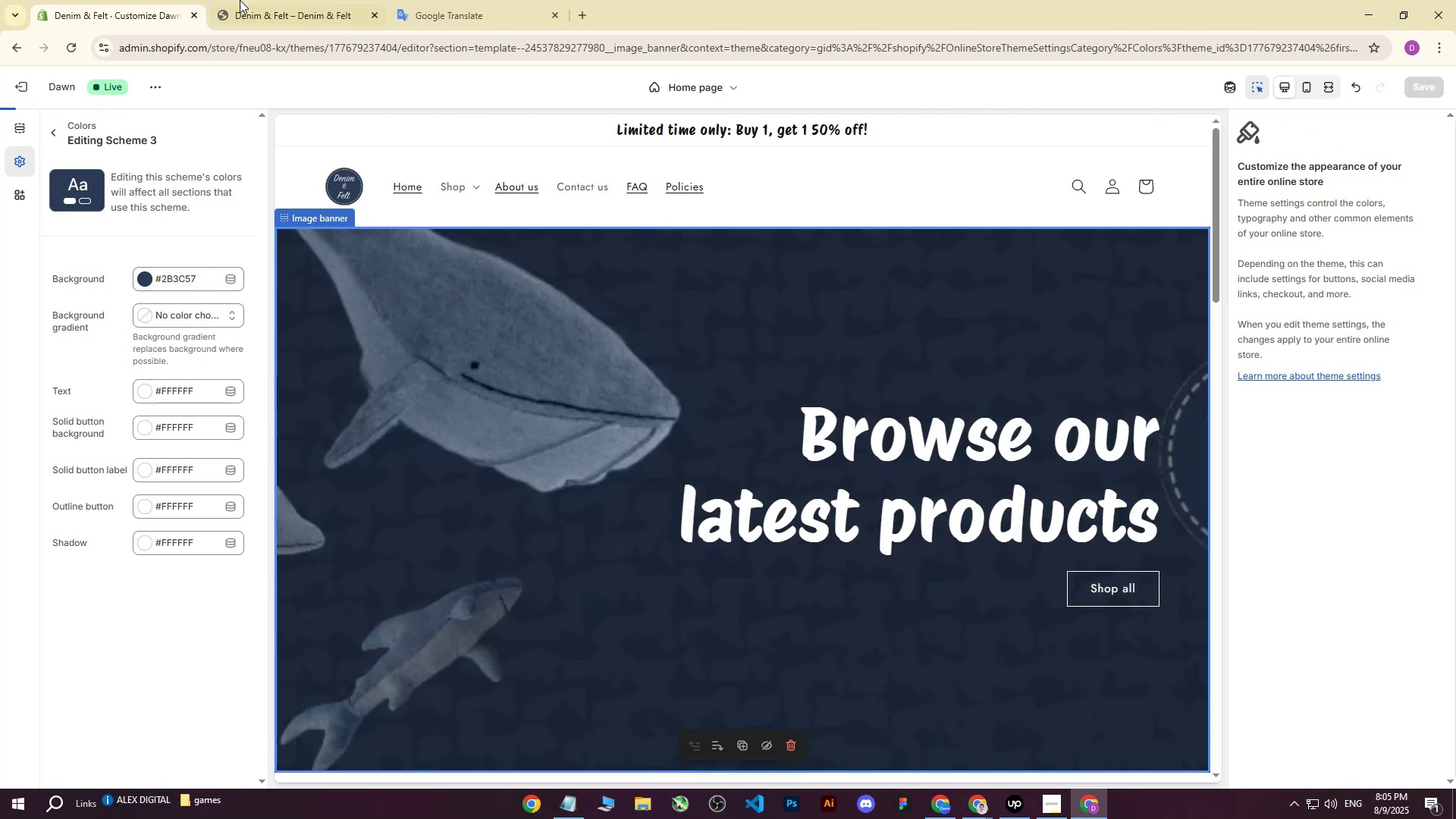 
left_click([252, 0])
 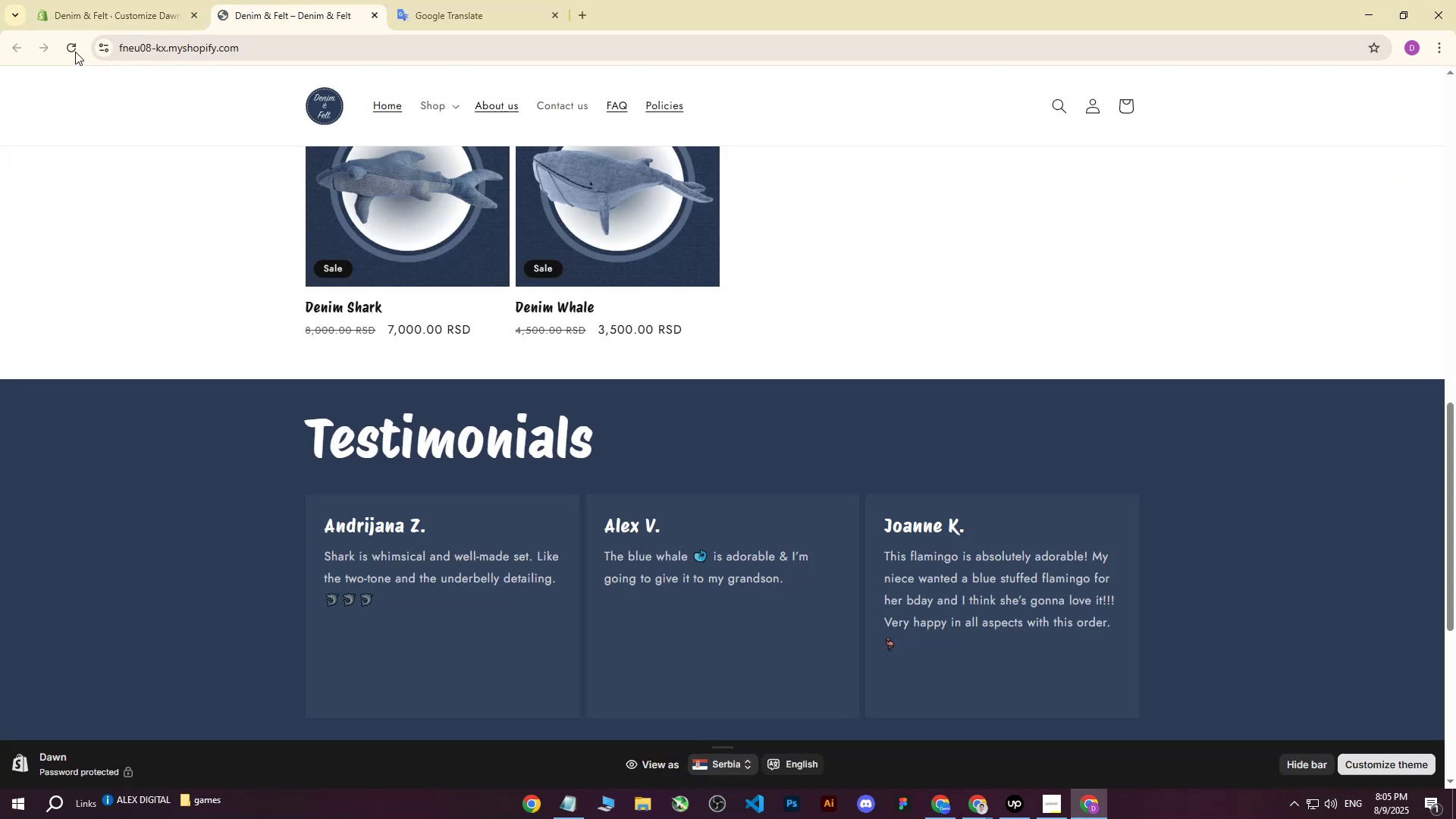 
left_click([75, 52])
 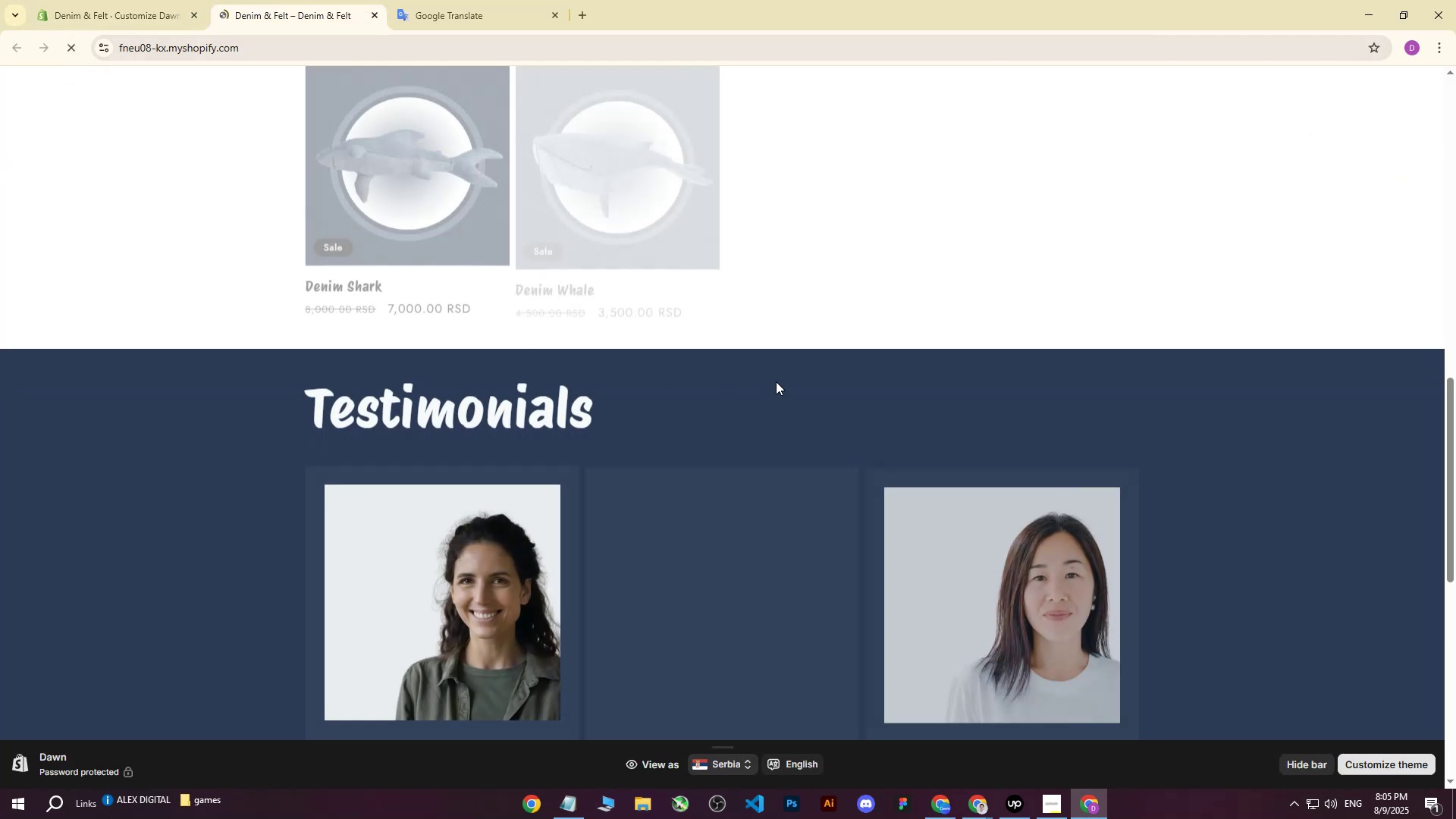 
scroll: coordinate [829, 411], scroll_direction: up, amount: 18.0
 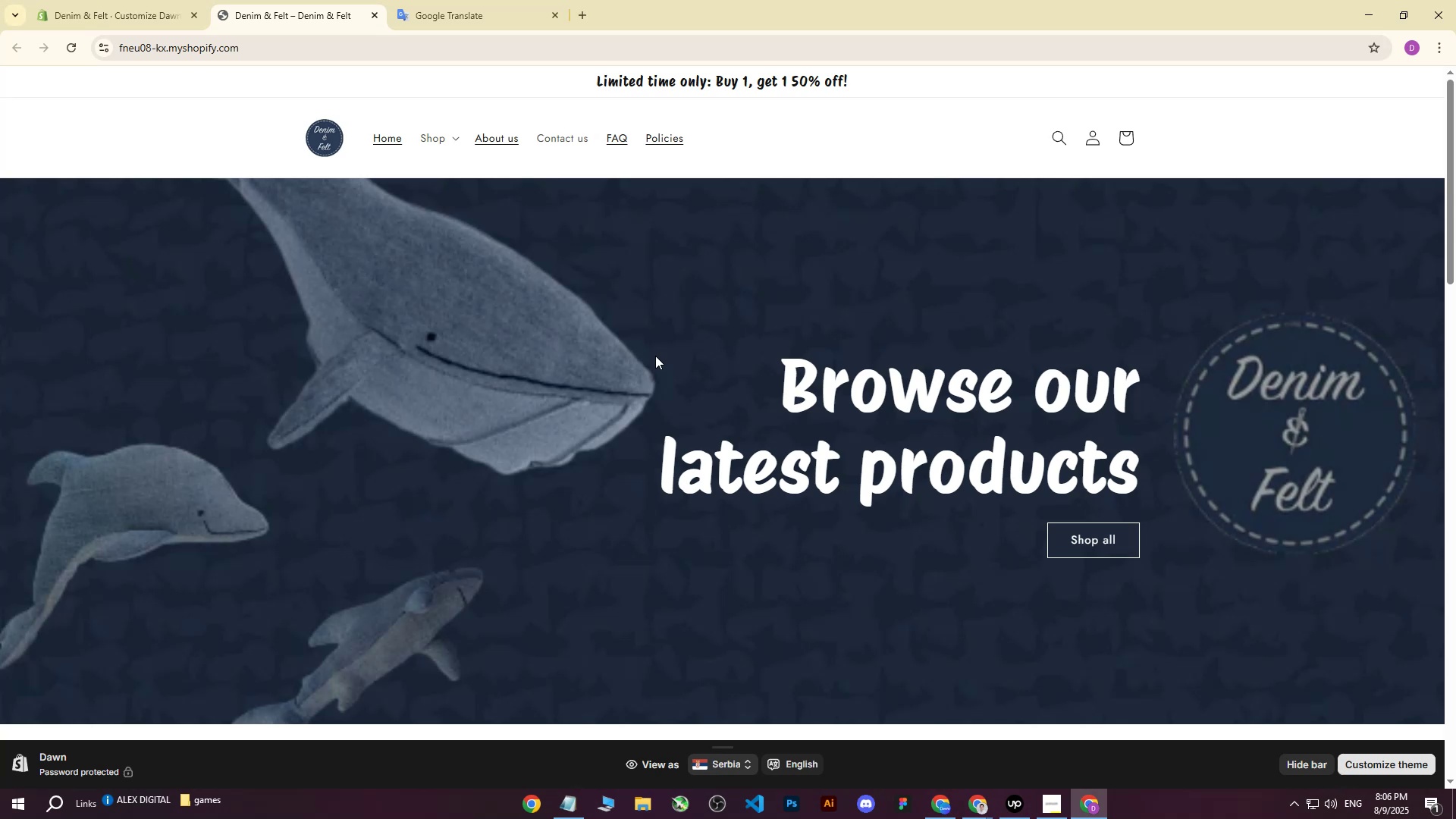 
wait(38.93)
 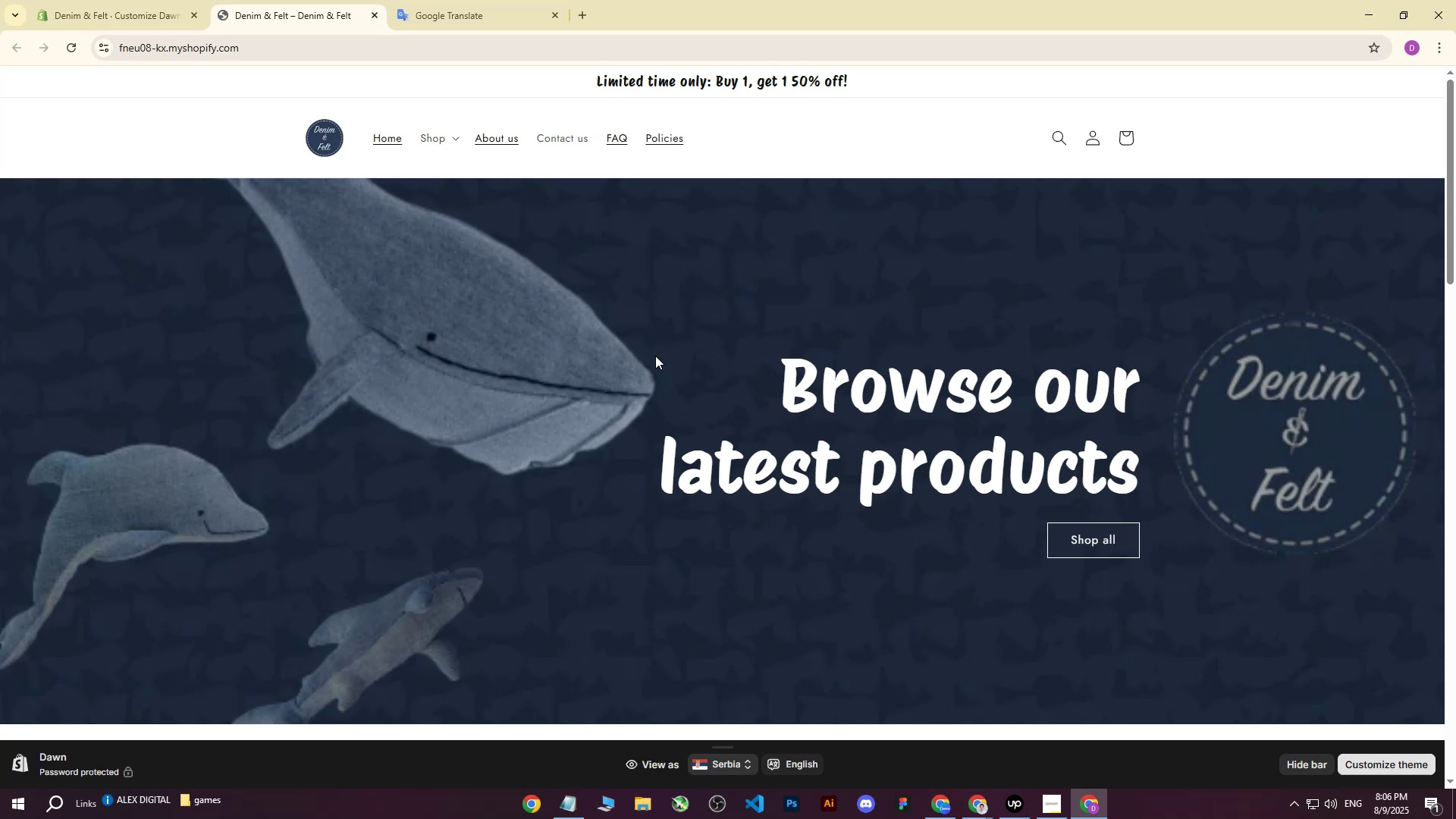 
scroll: coordinate [708, 337], scroll_direction: down, amount: 21.0
 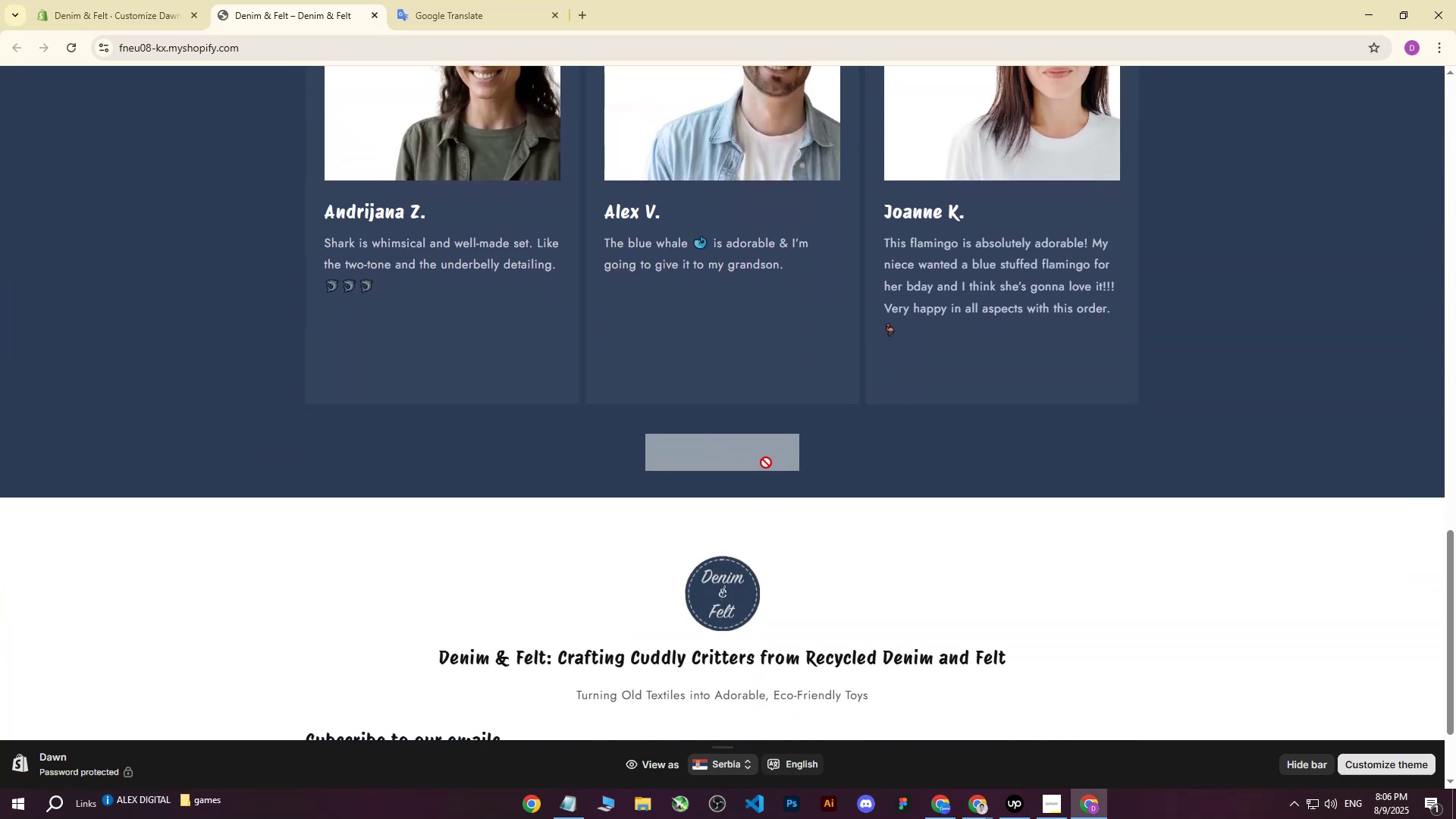 
scroll: coordinate [909, 447], scroll_direction: up, amount: 19.0
 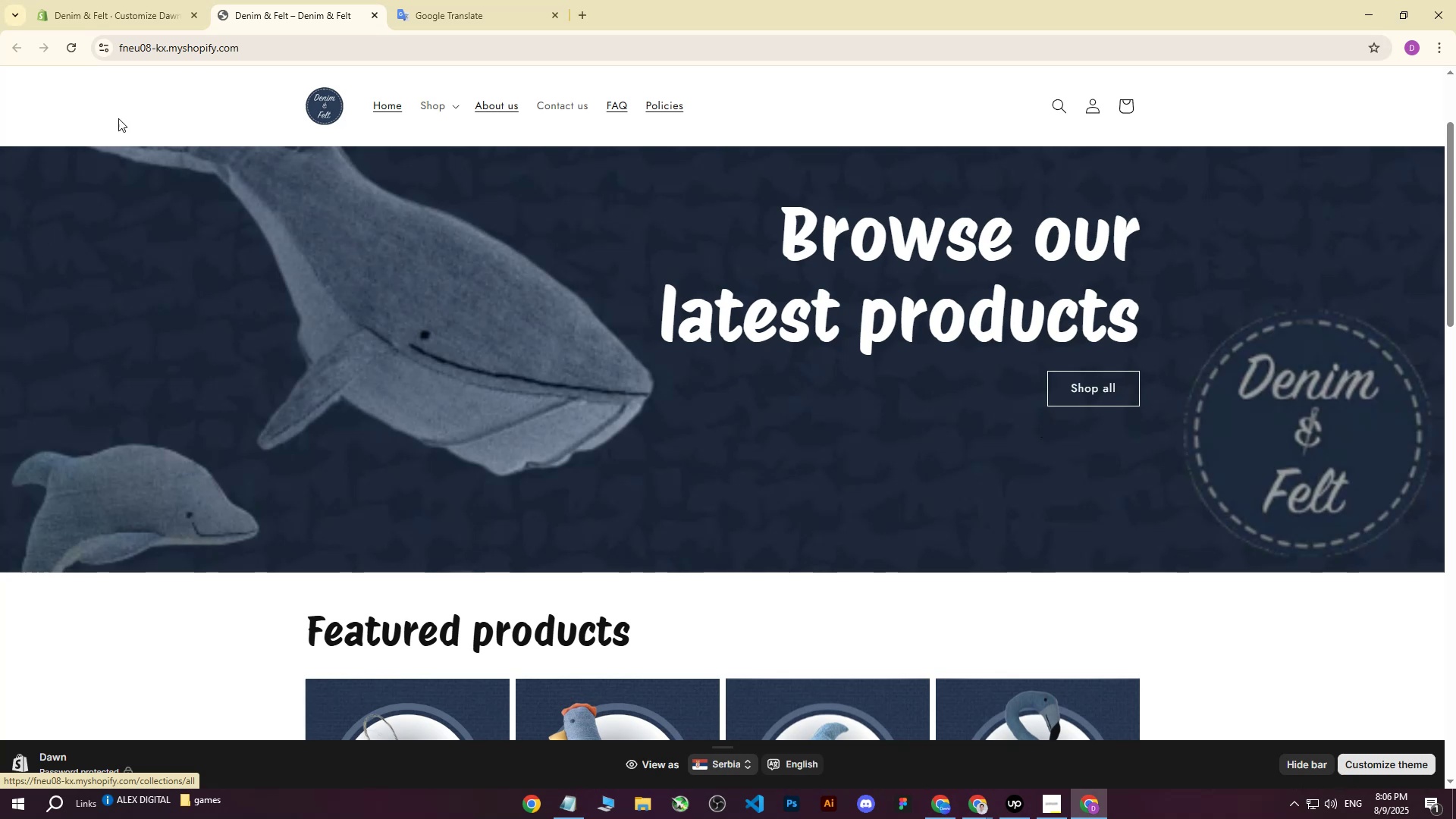 
left_click([79, 52])
 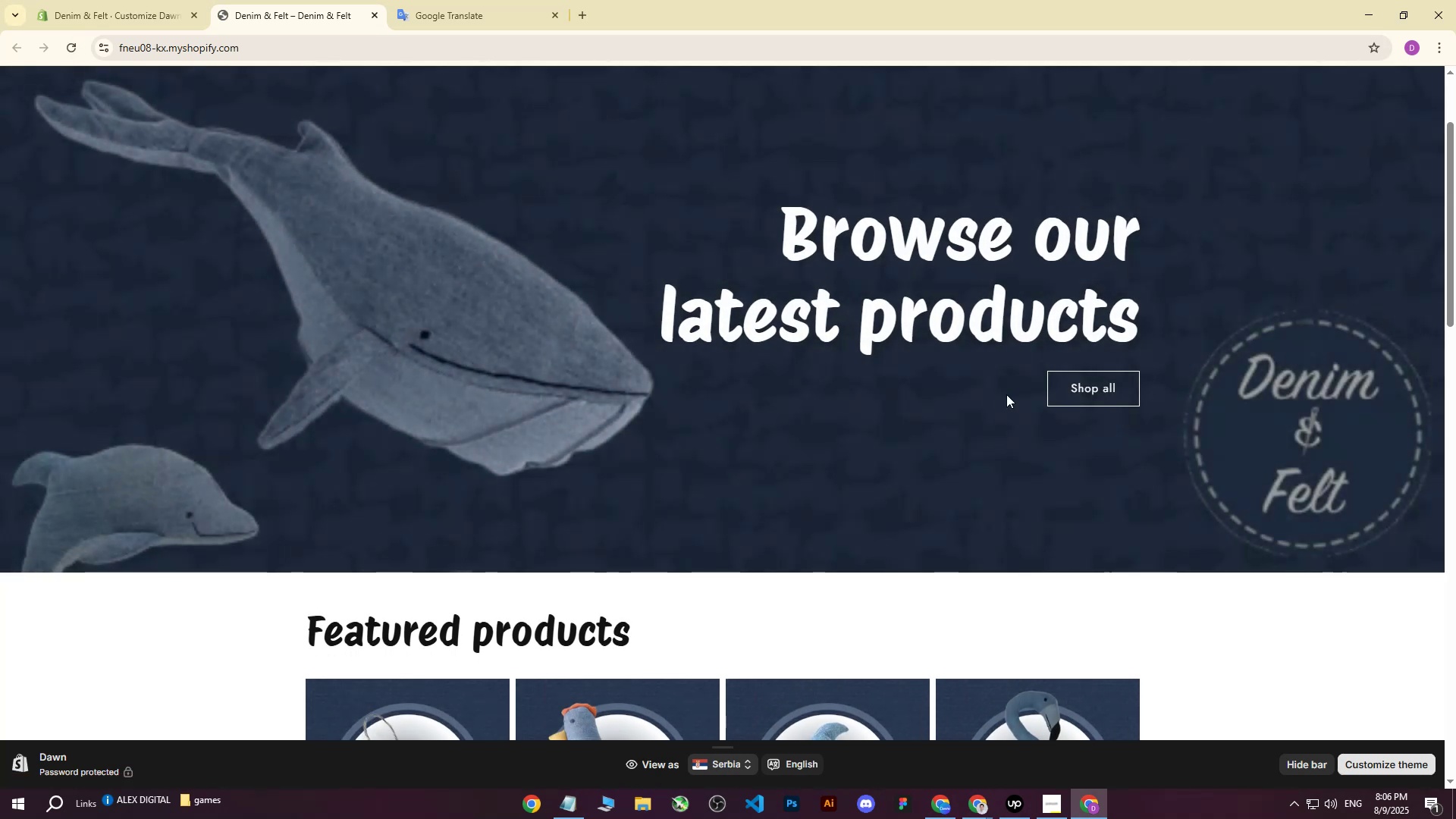 
scroll: coordinate [821, 388], scroll_direction: down, amount: 21.0
 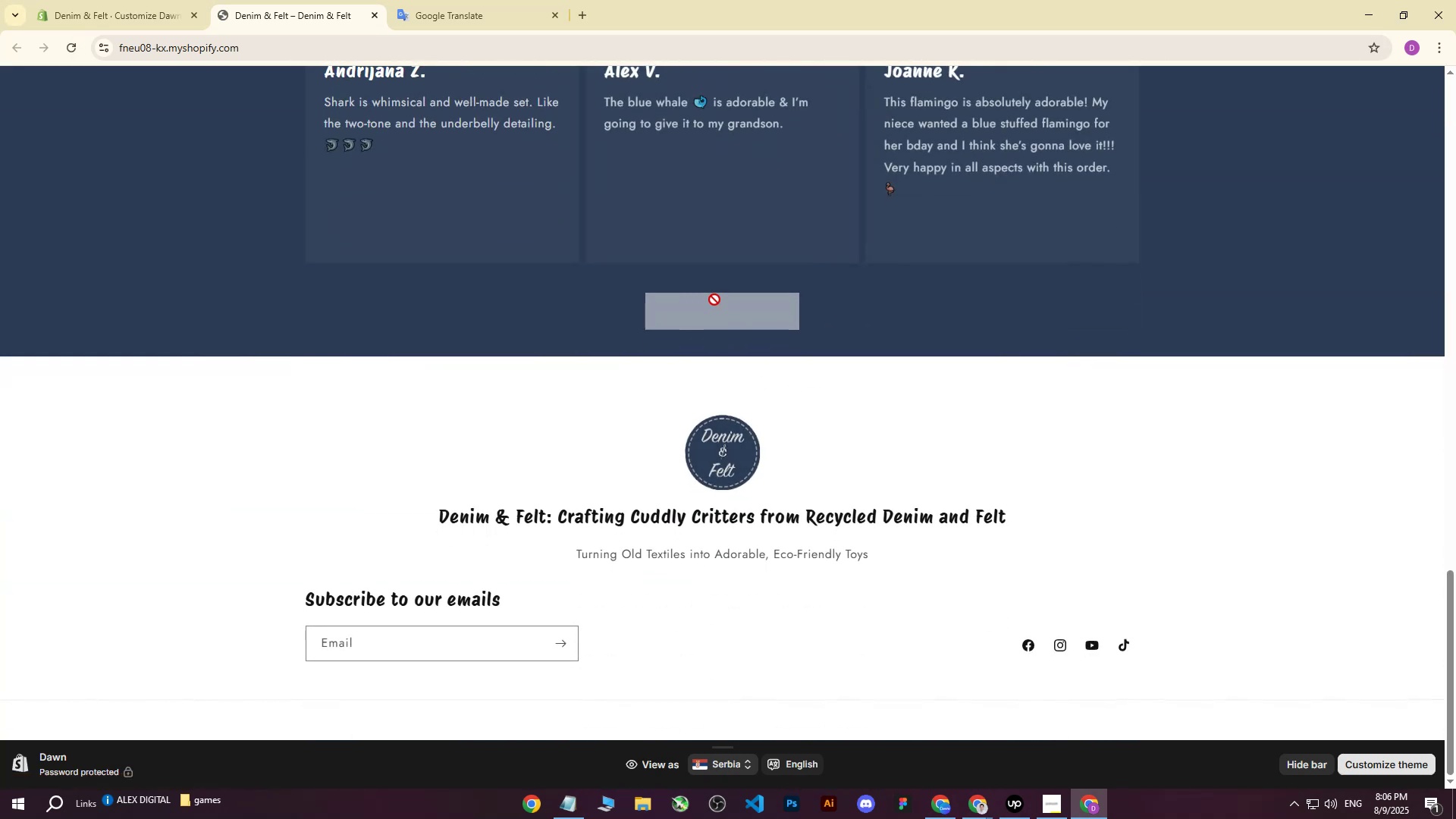 
left_click([710, 307])
 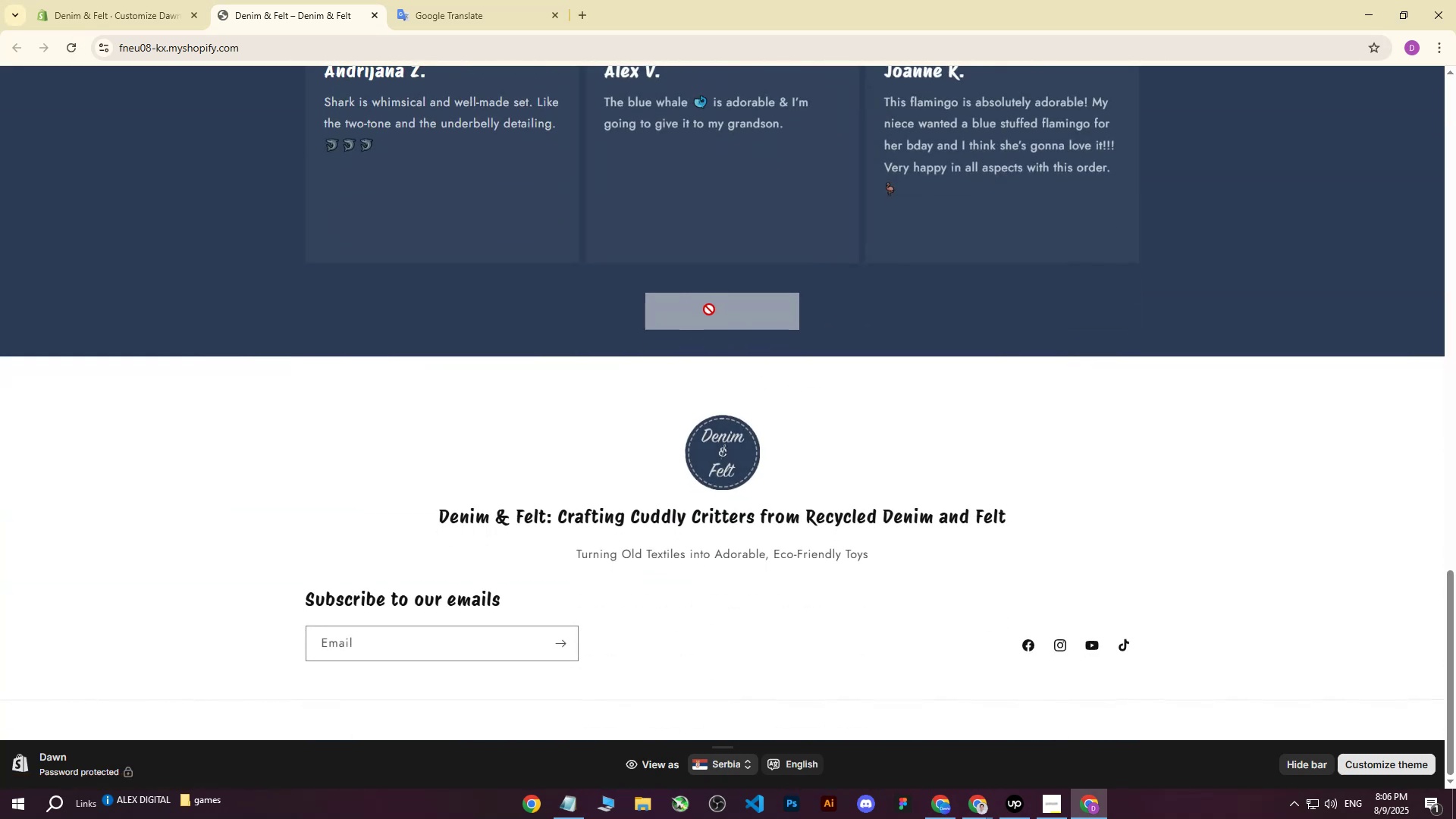 
scroll: coordinate [698, 371], scroll_direction: up, amount: 26.0
 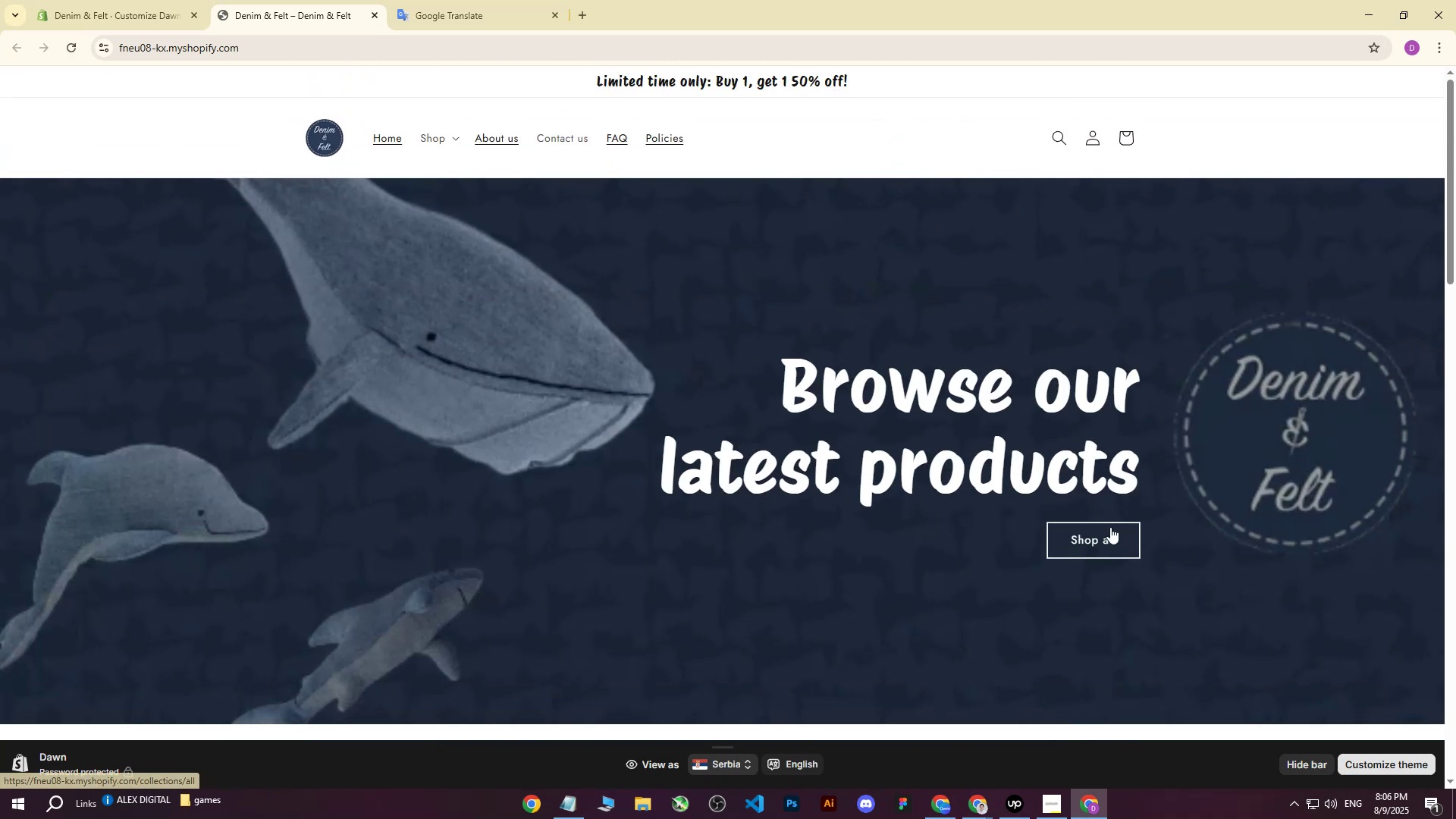 
scroll: coordinate [932, 435], scroll_direction: down, amount: 10.0
 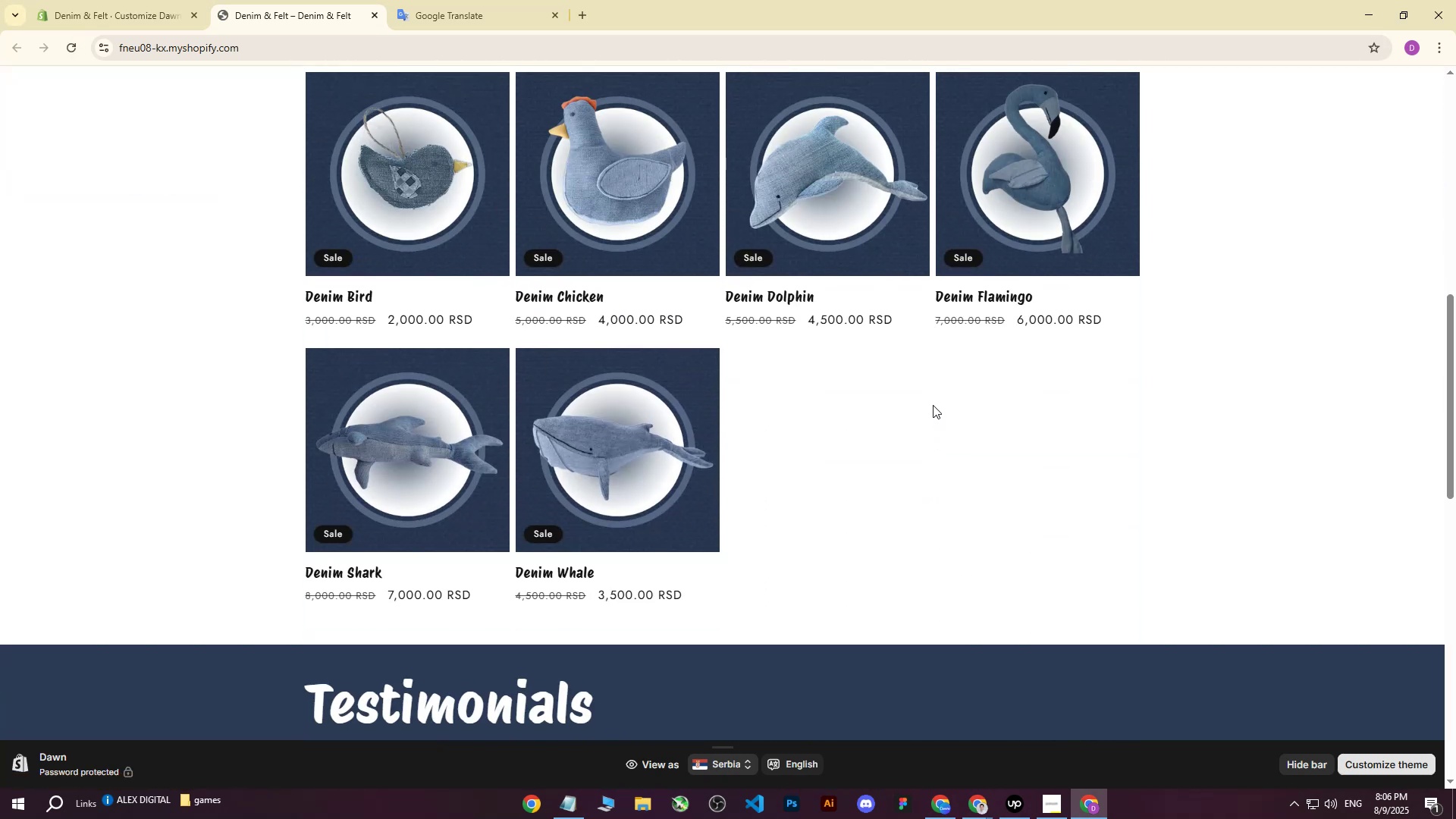 
scroll: coordinate [935, 405], scroll_direction: up, amount: 3.0
 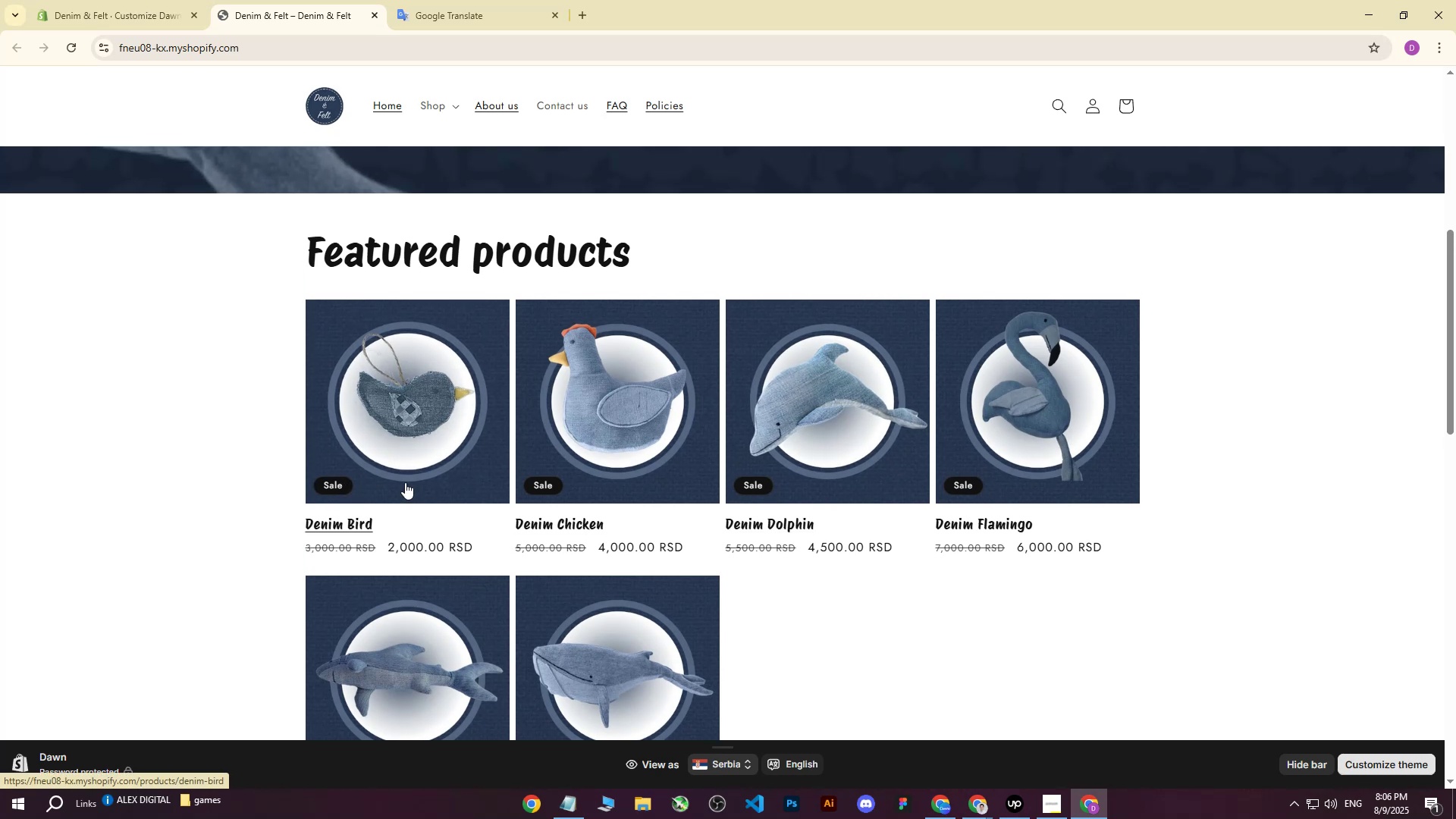 
scroll: coordinate [542, 468], scroll_direction: down, amount: 2.0
 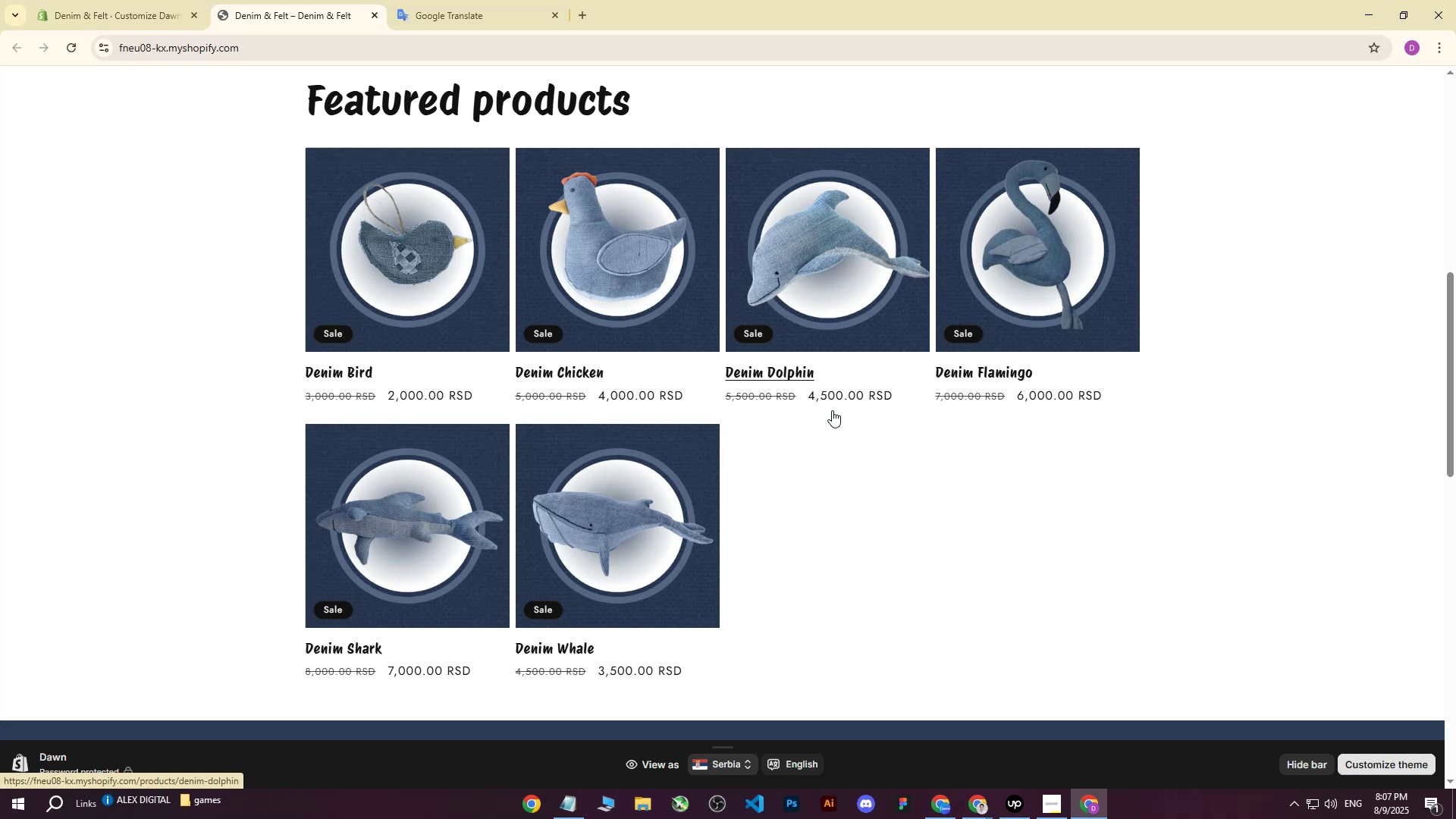 
wait(43.12)
 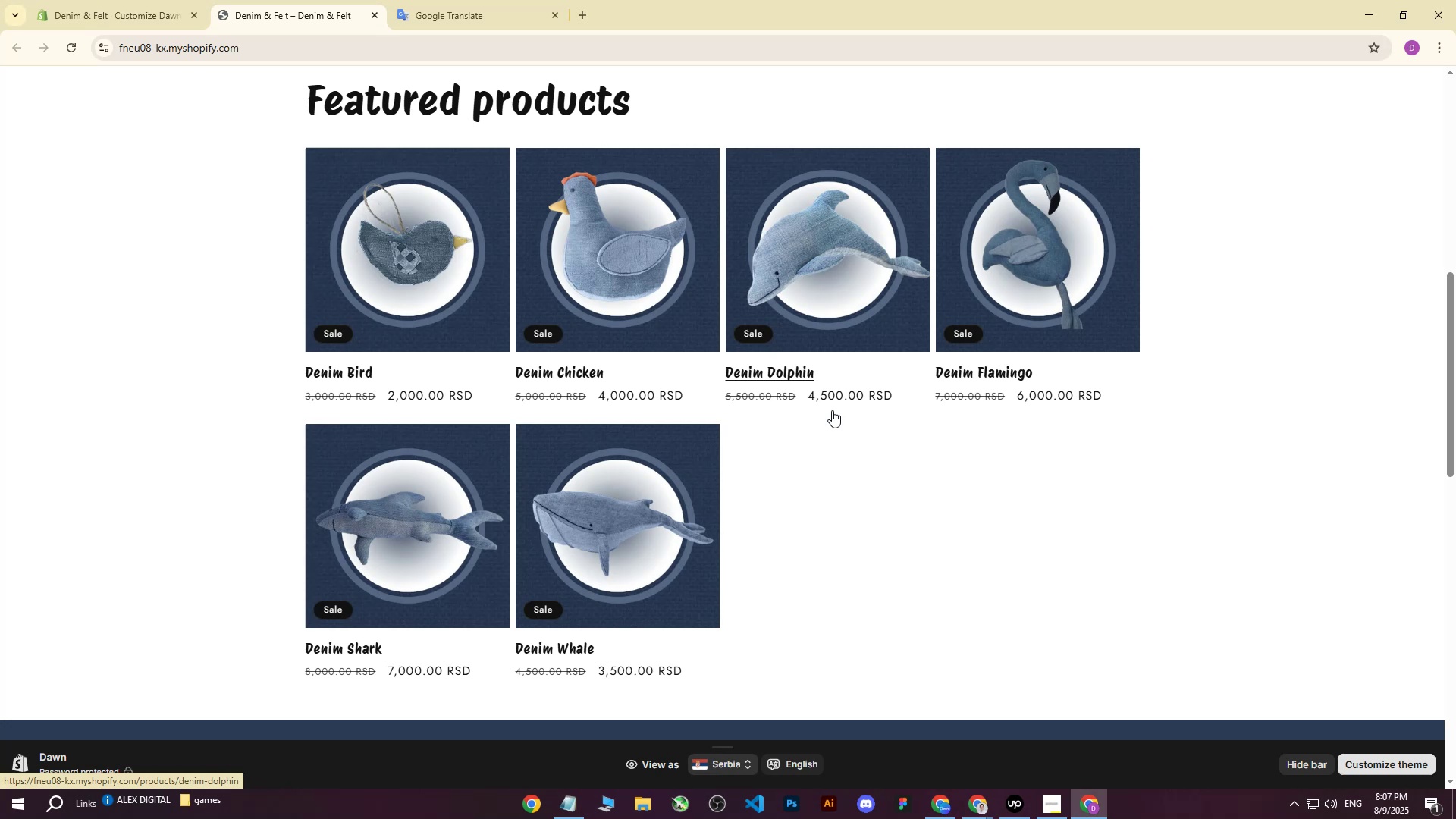 
scroll: coordinate [874, 515], scroll_direction: down, amount: 3.0
 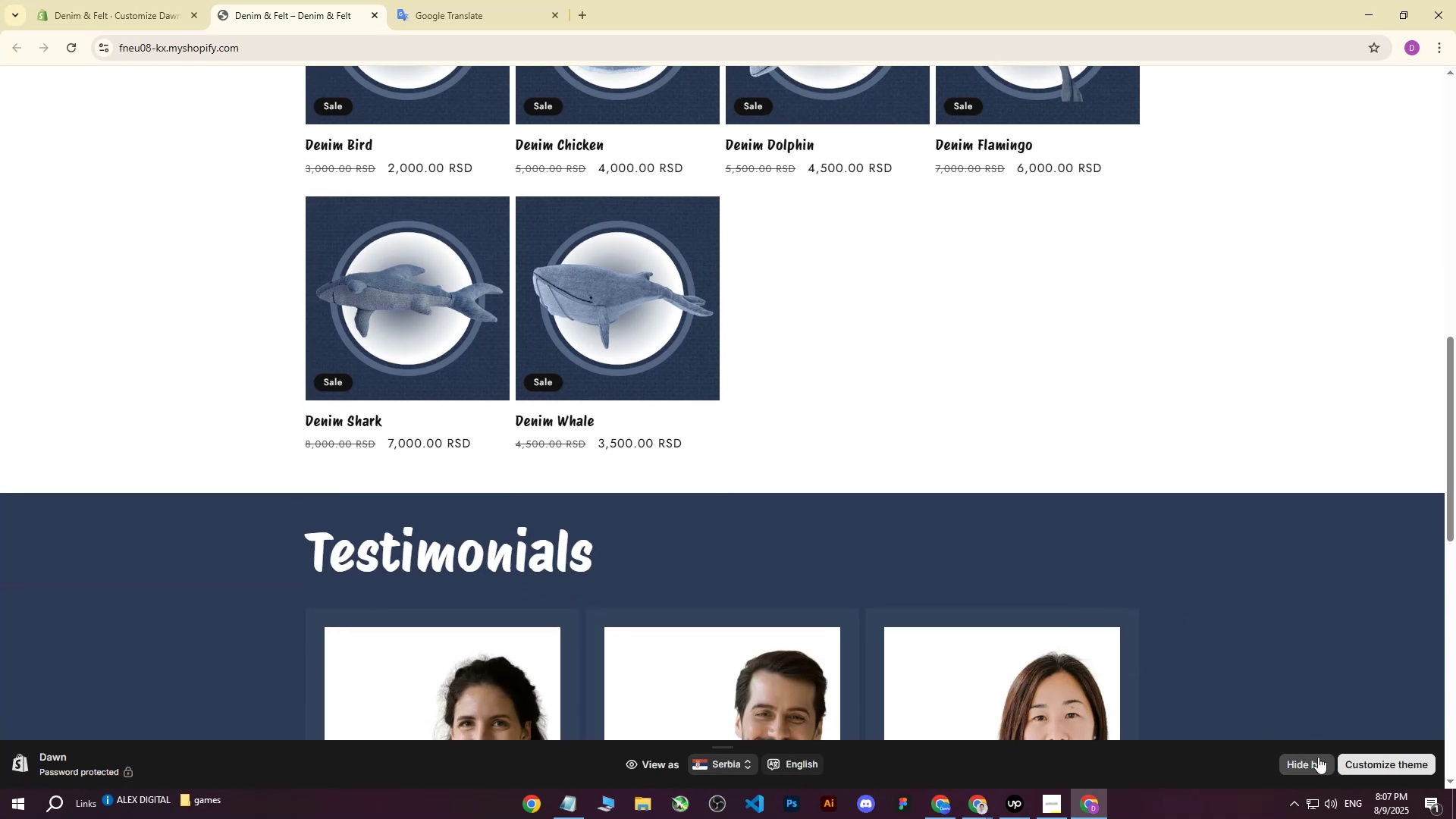 
left_click([1314, 763])
 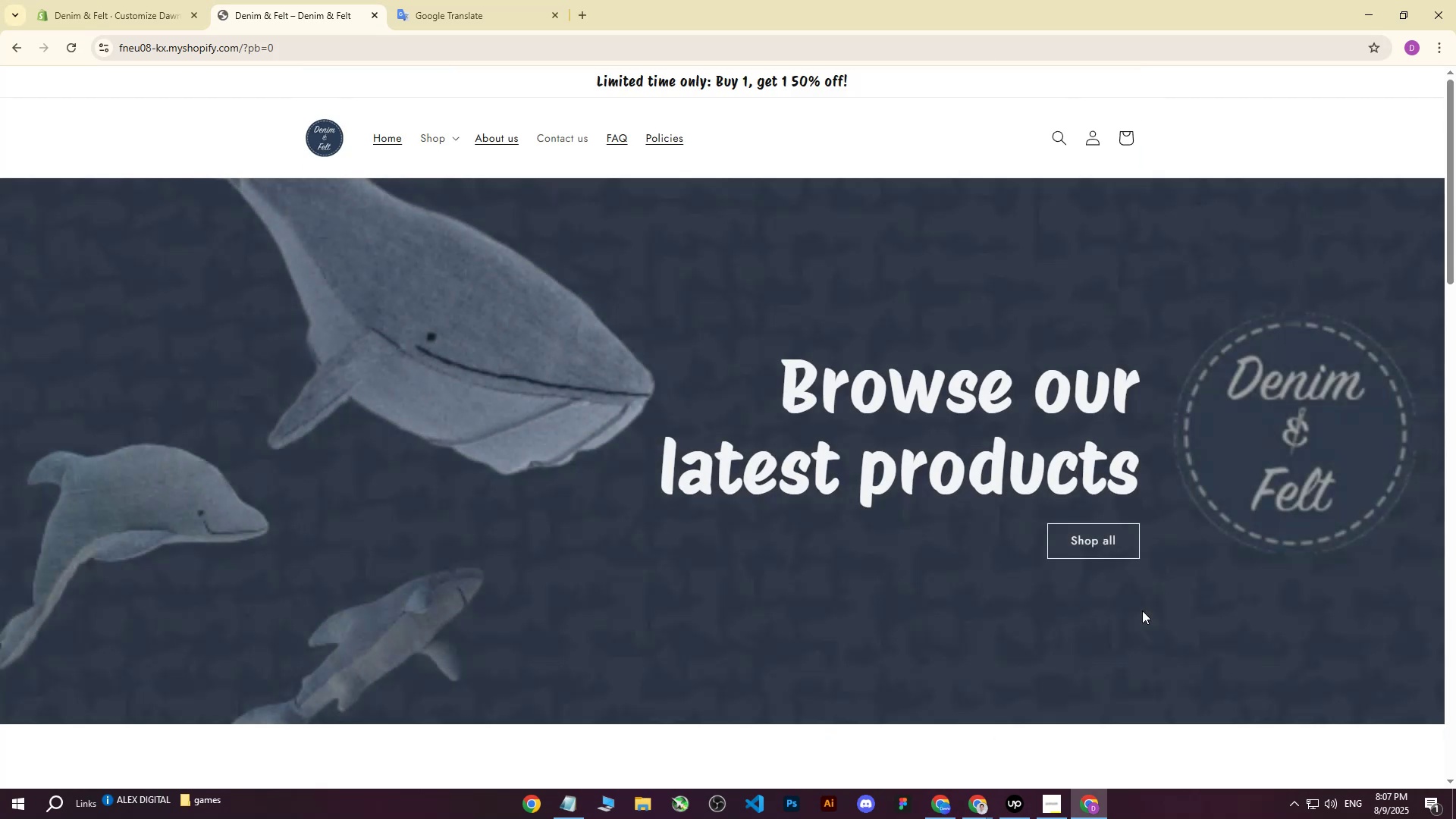 
scroll: coordinate [851, 512], scroll_direction: down, amount: 5.0
 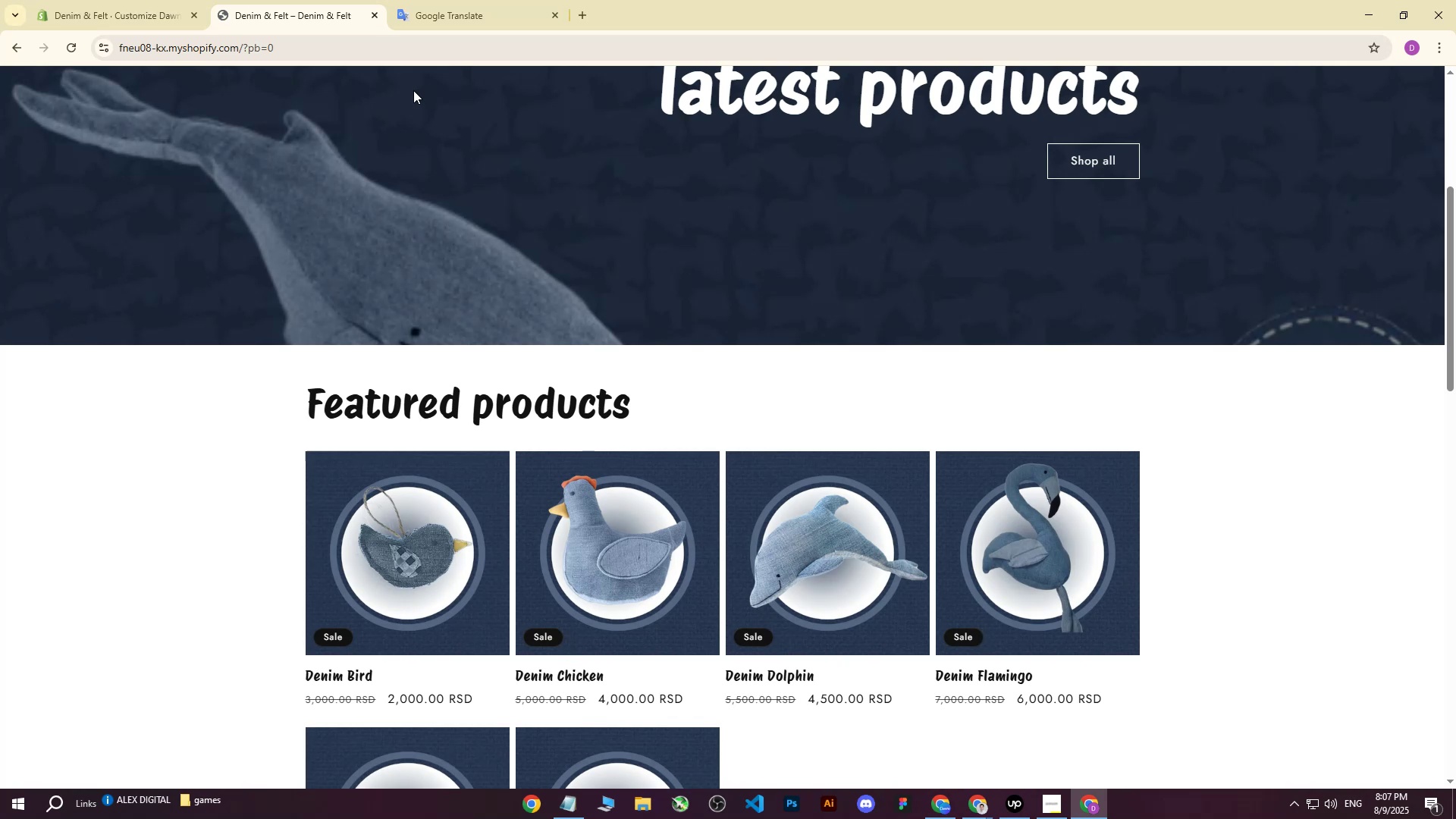 
wait(30.94)
 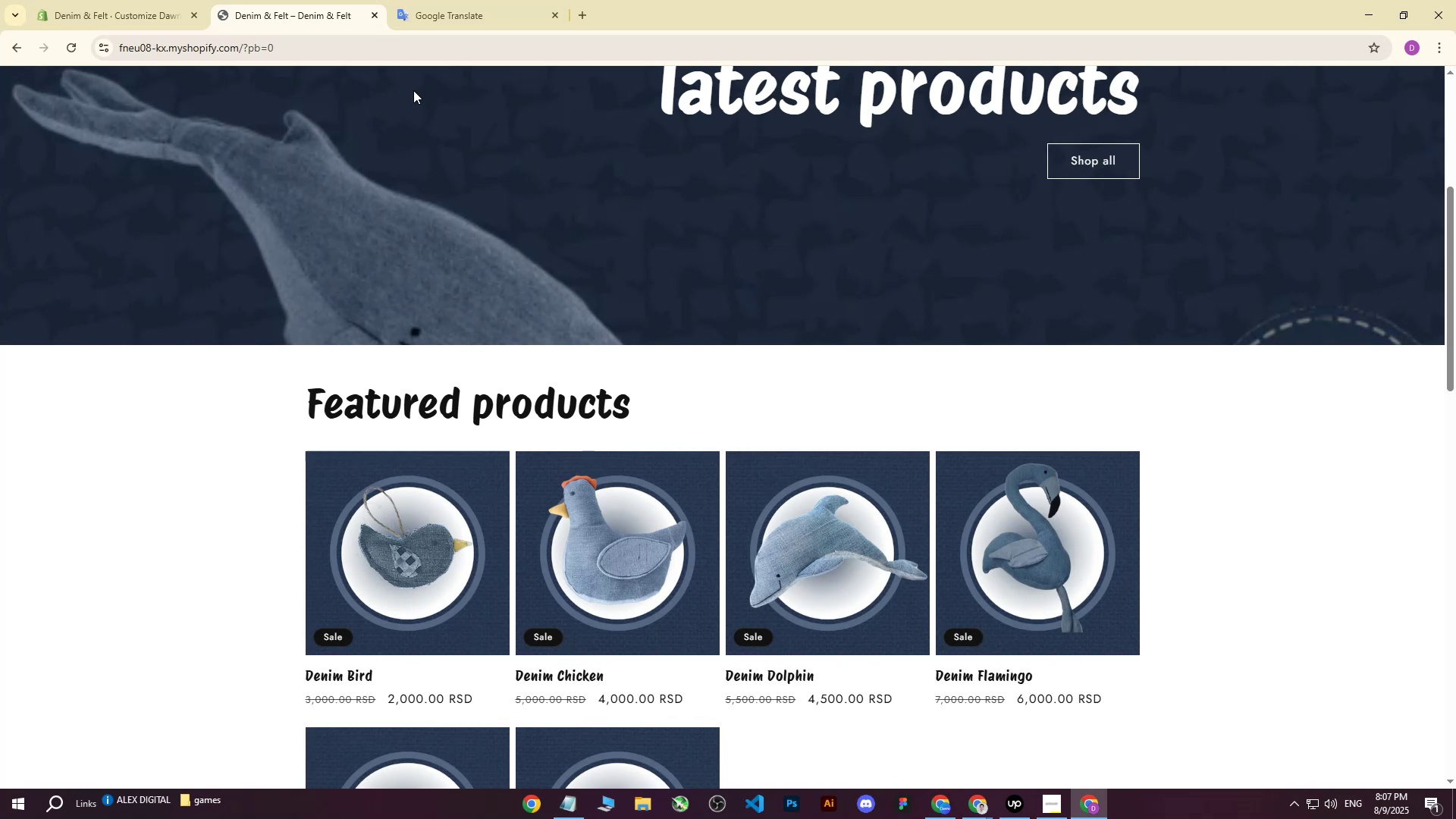 
scroll: coordinate [557, 297], scroll_direction: down, amount: 2.0
 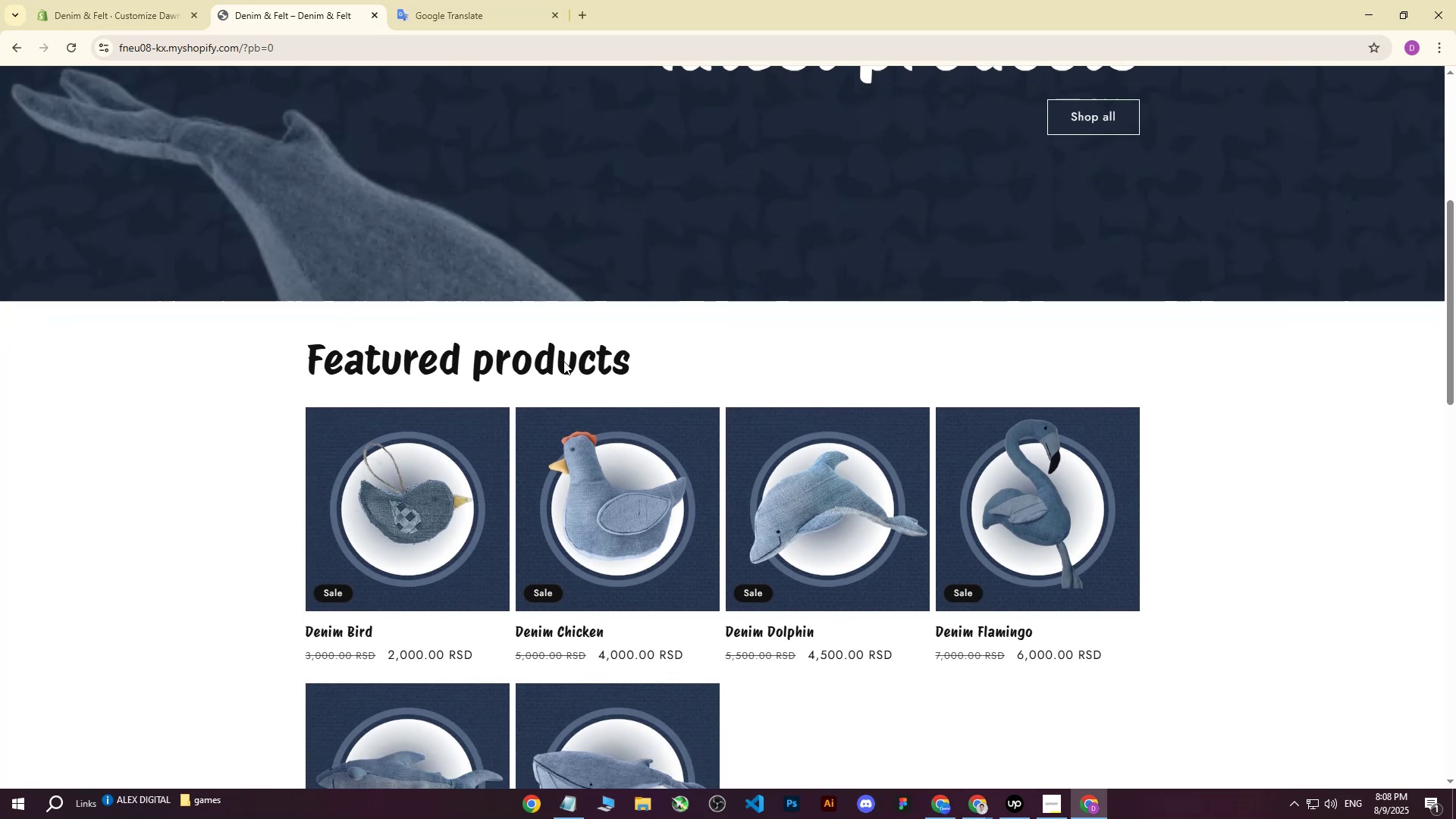 
mouse_move([552, 385])
 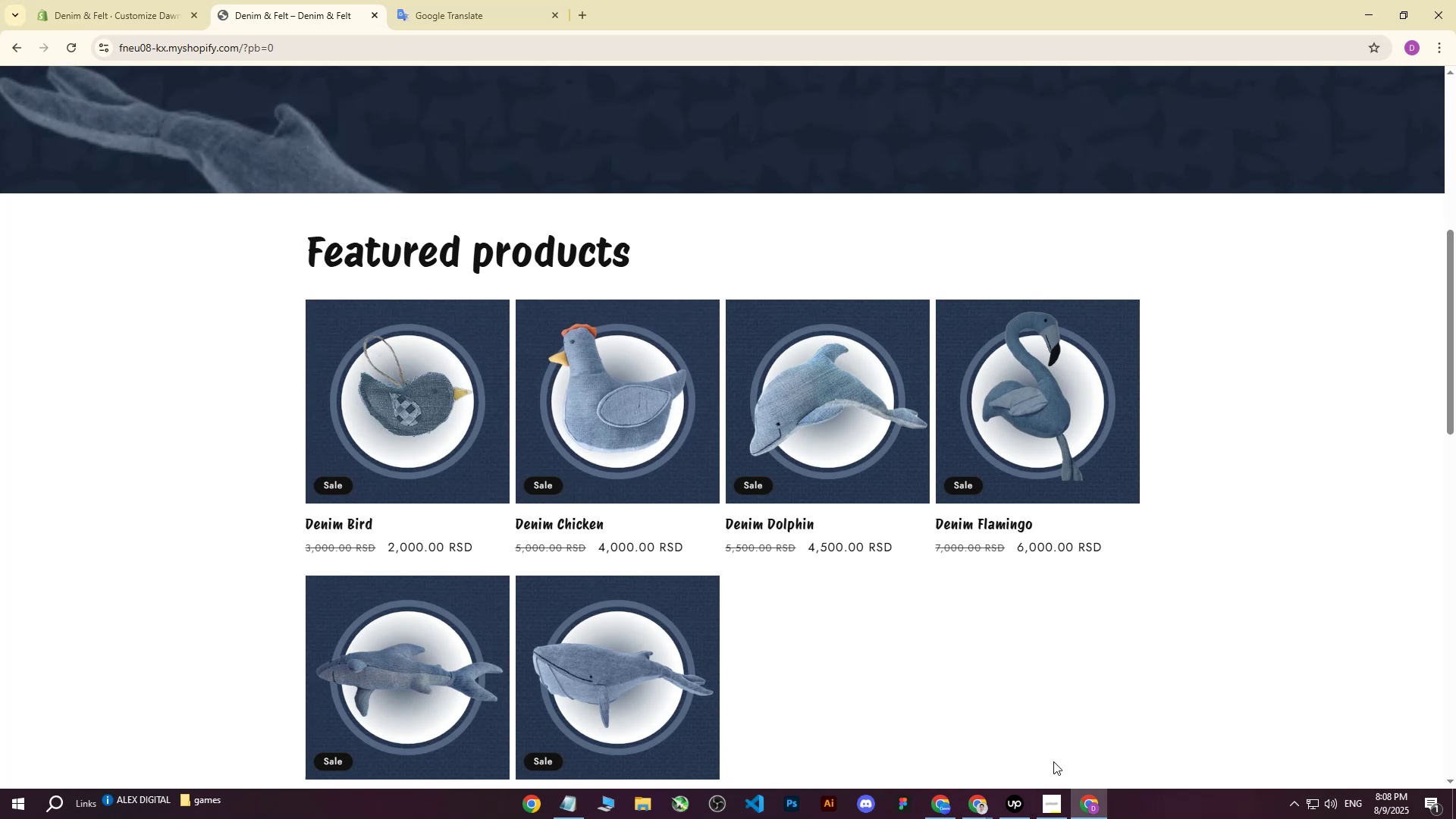 
mouse_move([968, 786])
 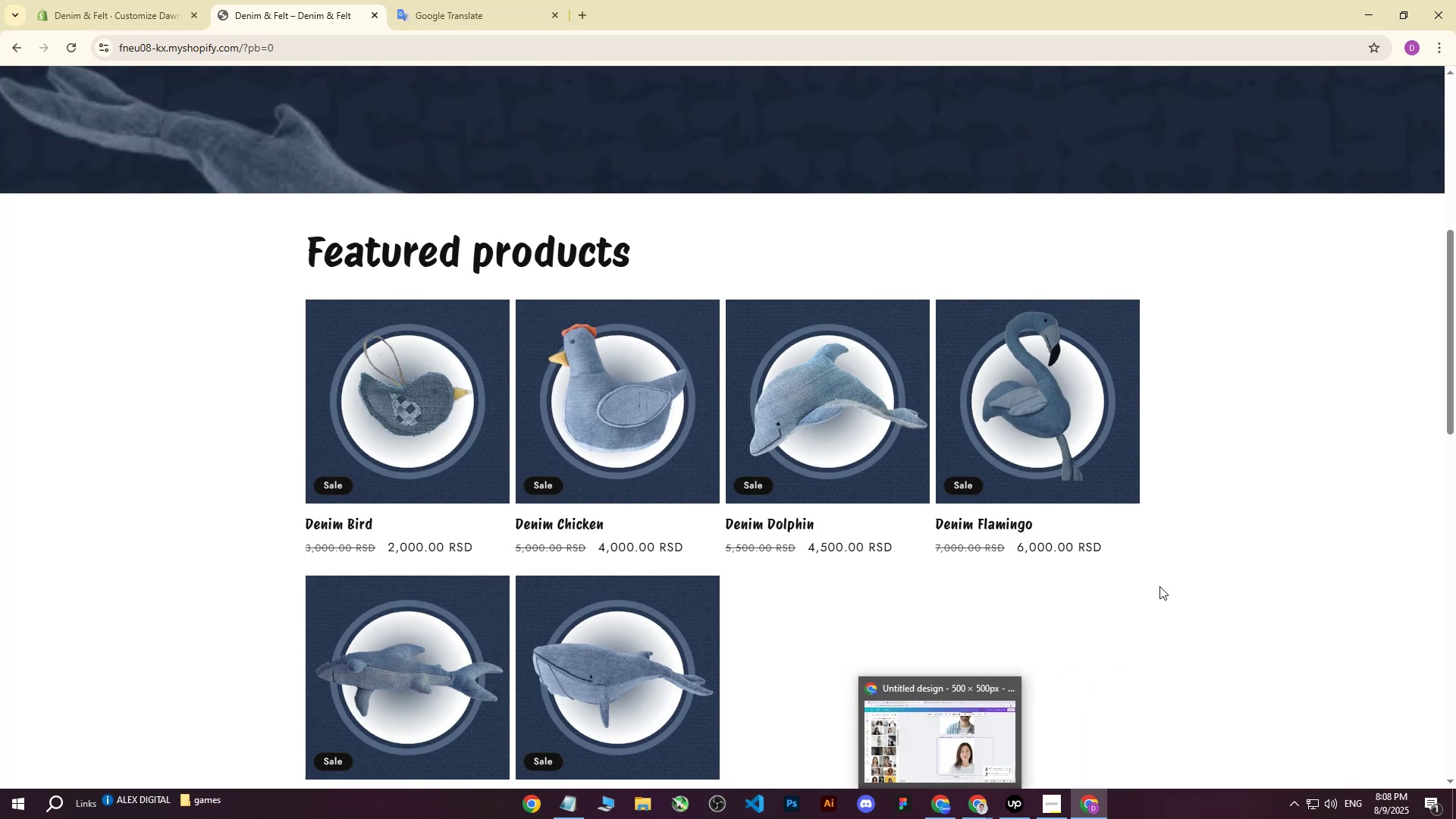 
left_click([1161, 586])
 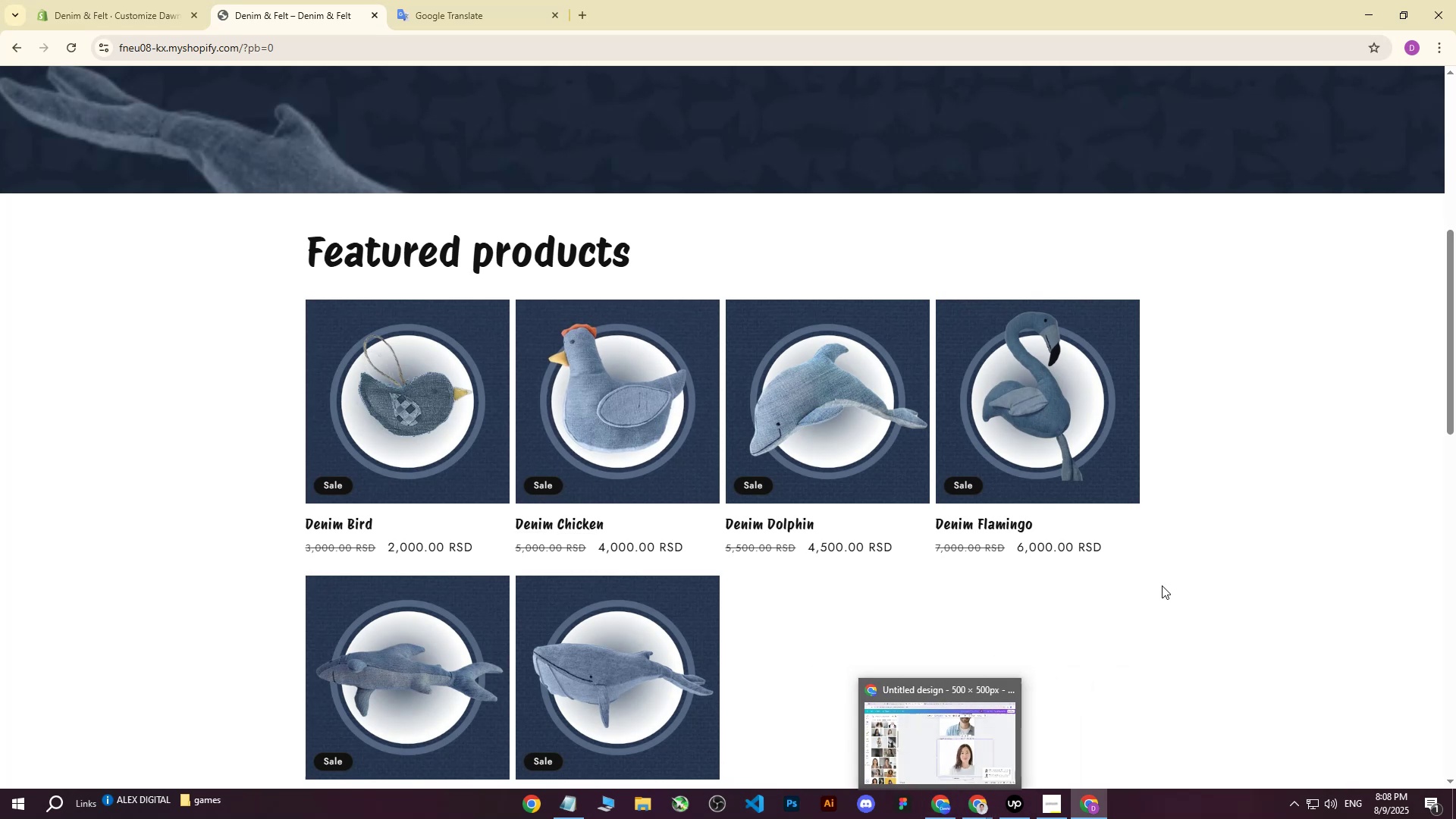 
scroll: coordinate [634, 441], scroll_direction: down, amount: 24.0
 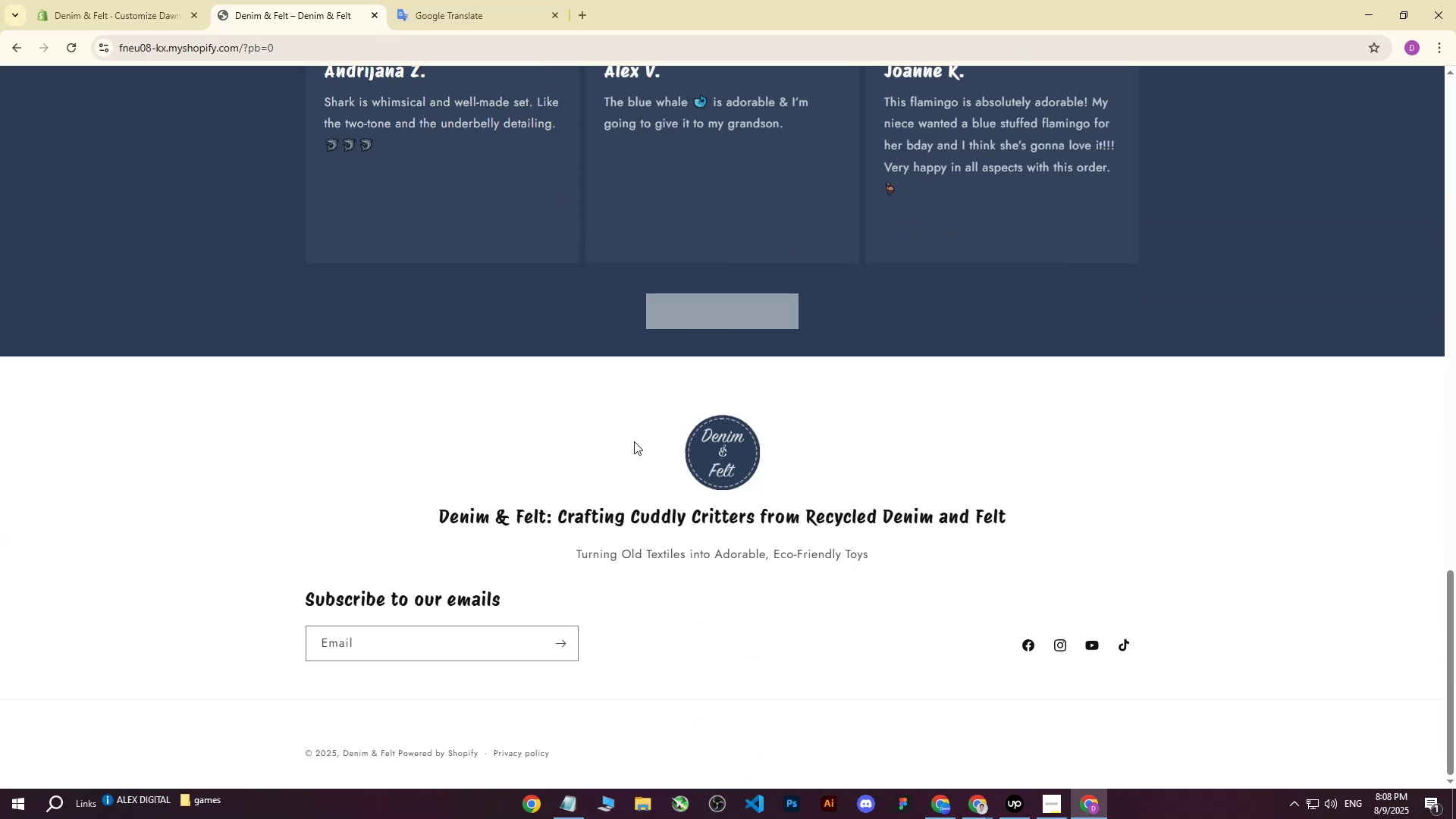 
scroll: coordinate [634, 441], scroll_direction: up, amount: 8.0
 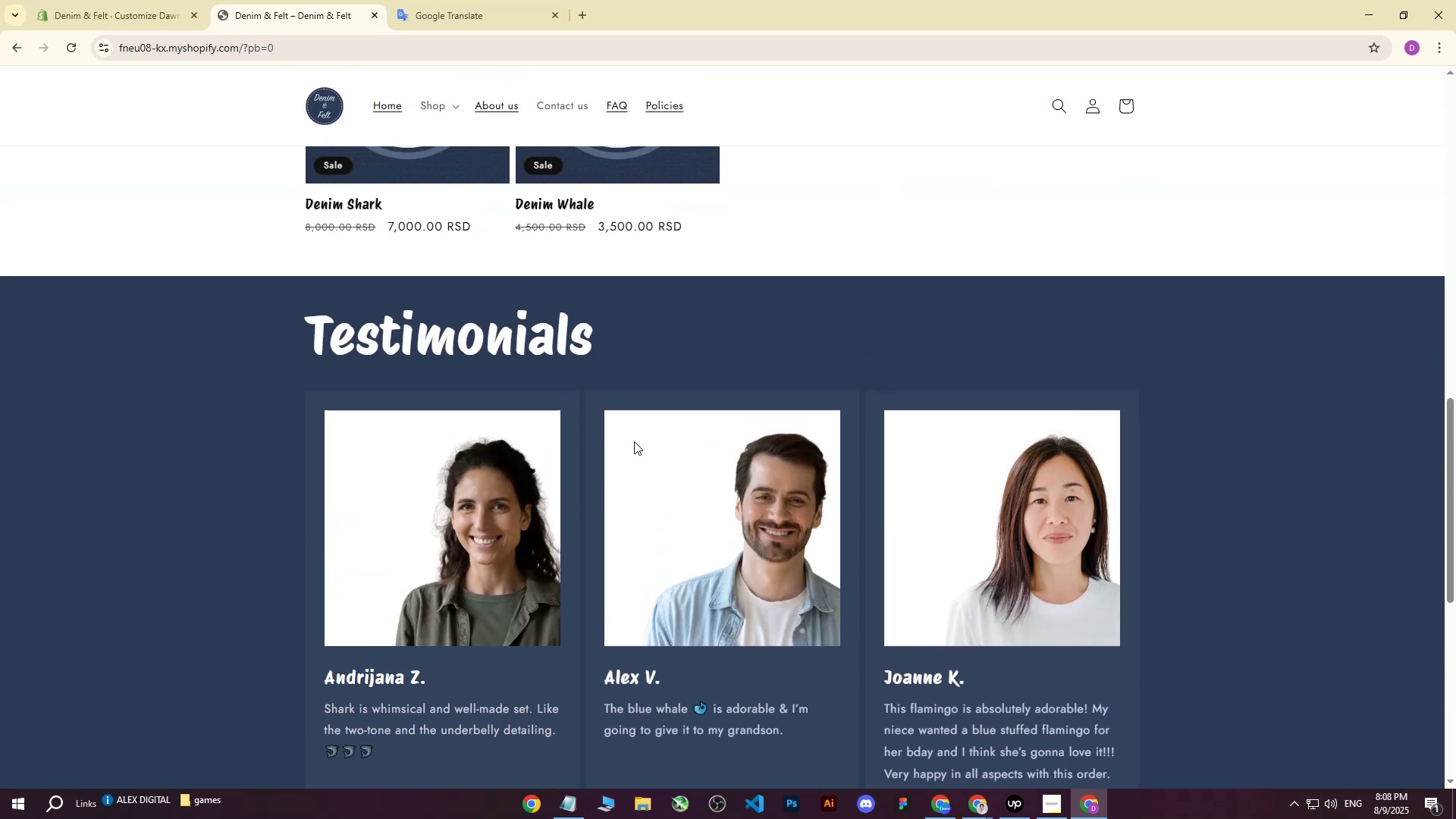 
scroll: coordinate [634, 441], scroll_direction: down, amount: 11.0
 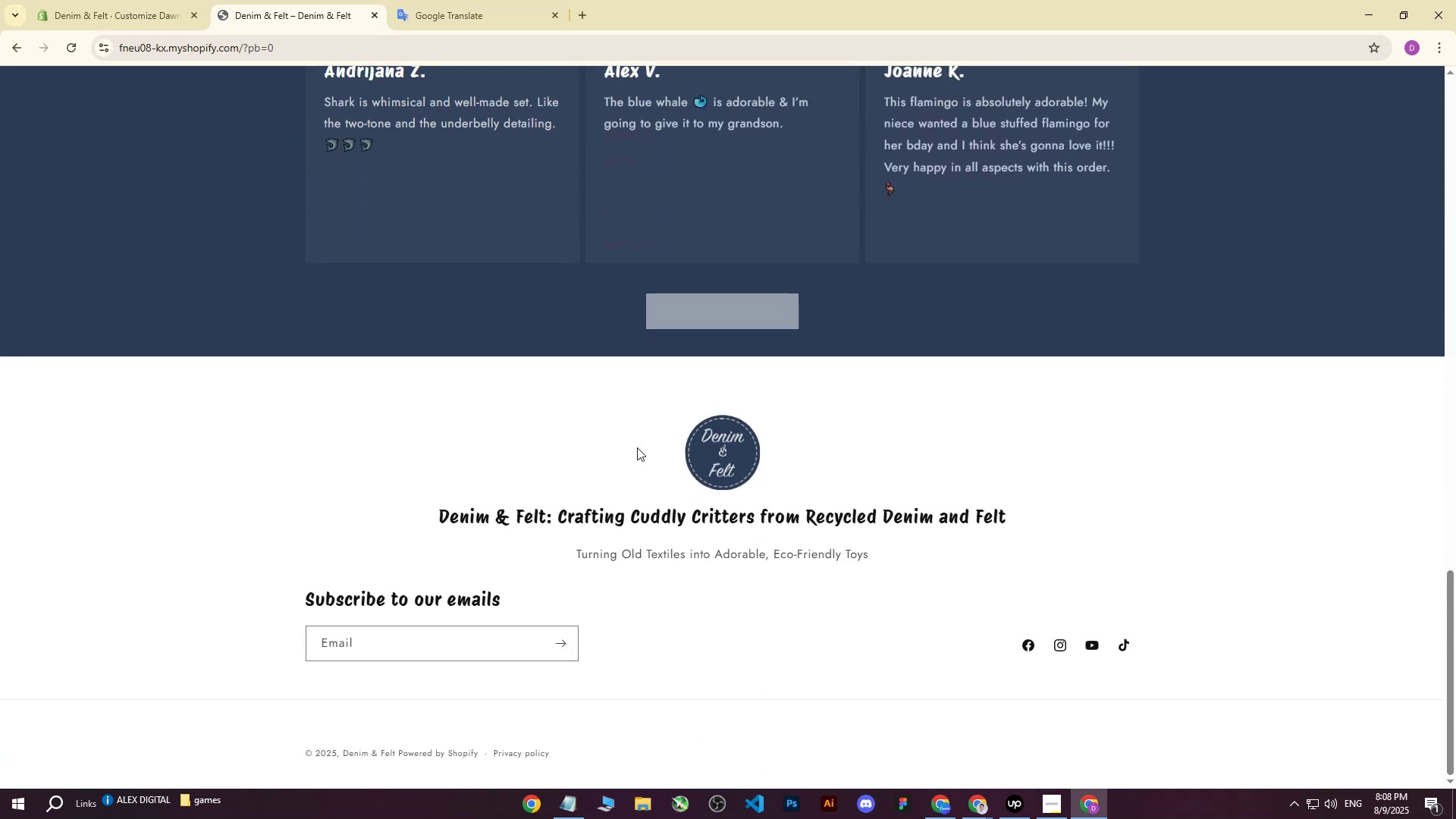 
scroll: coordinate [638, 447], scroll_direction: up, amount: 41.0
 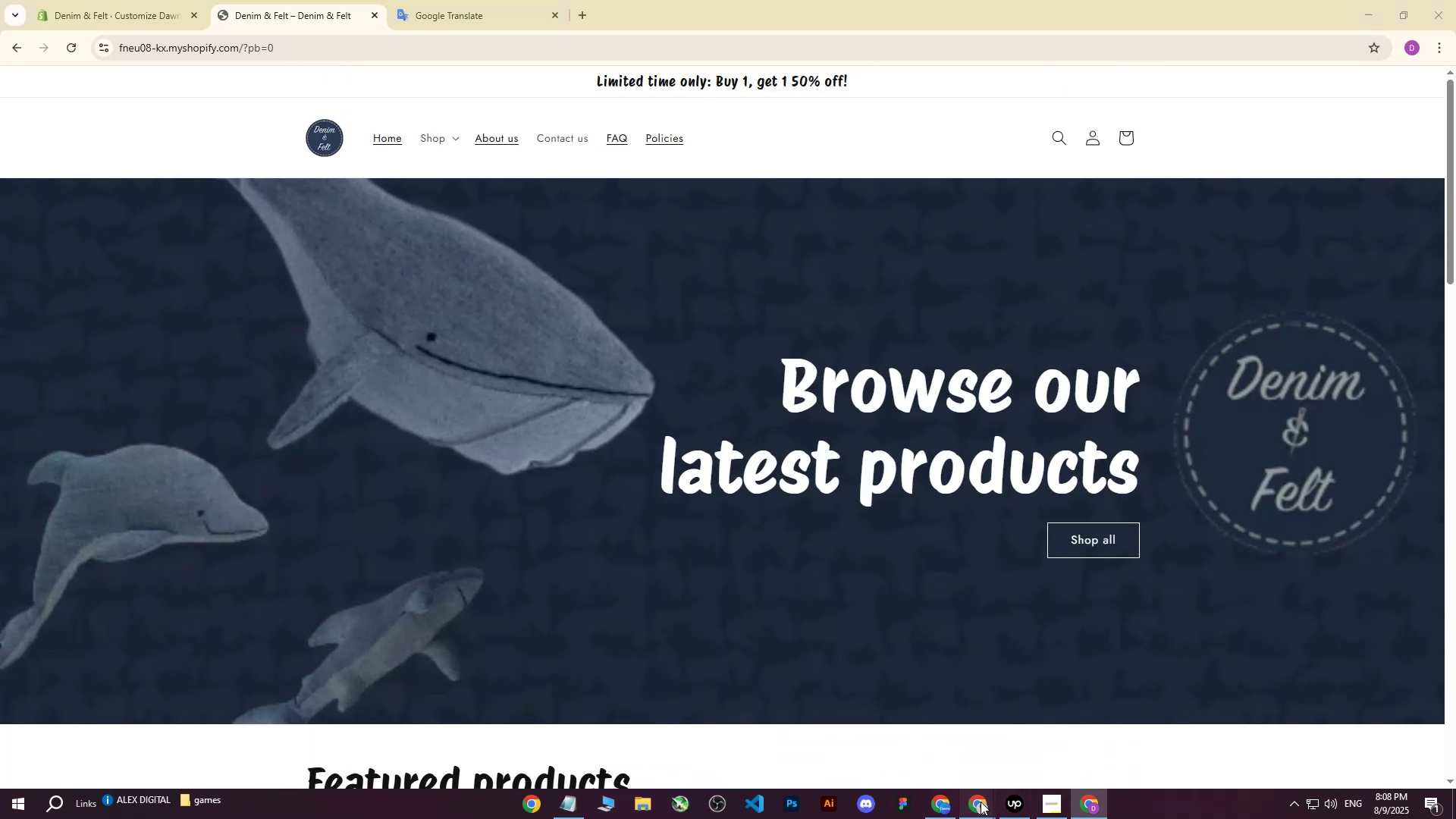 
double_click([915, 722])
 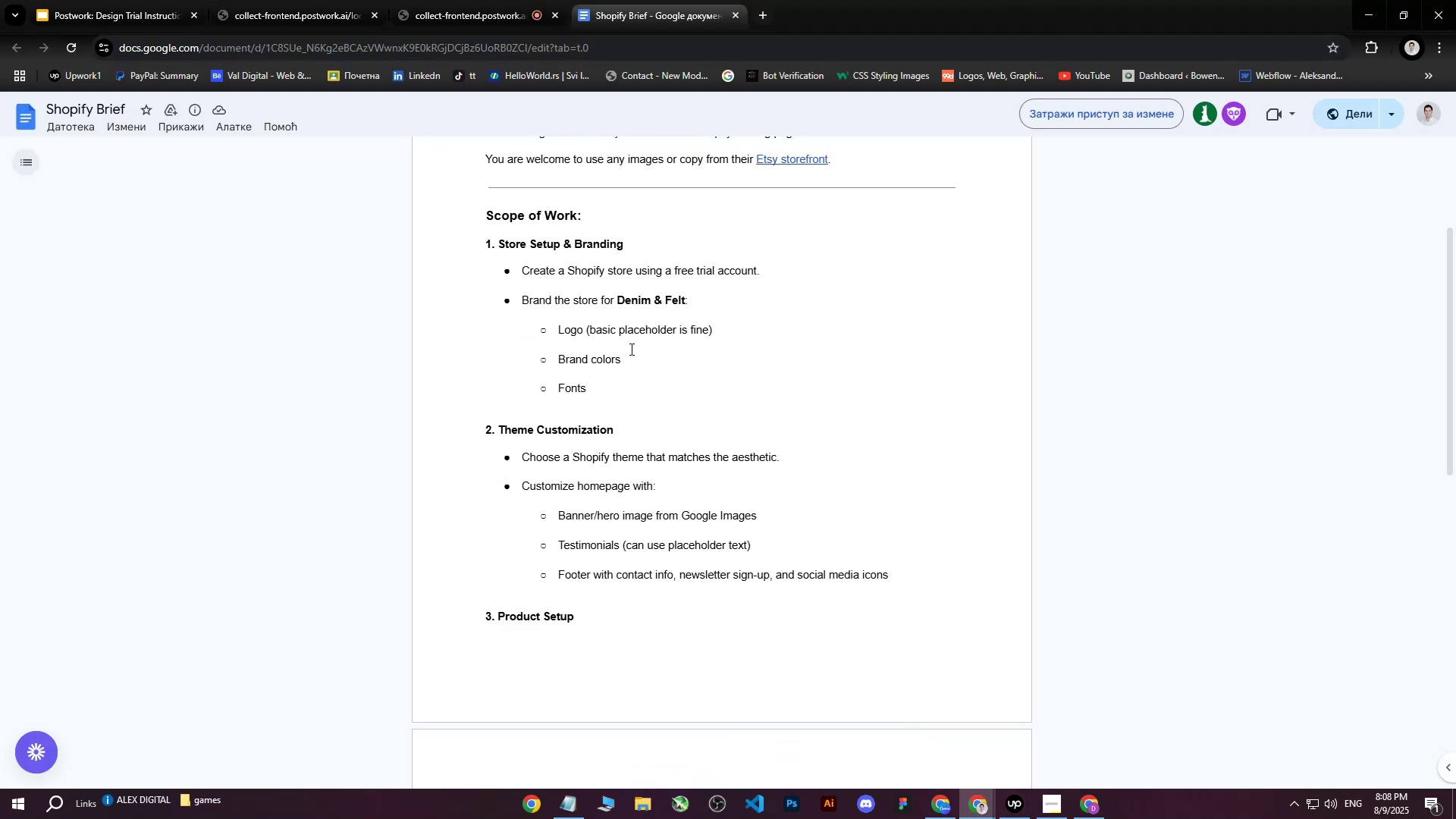 
left_click([627, 340])
 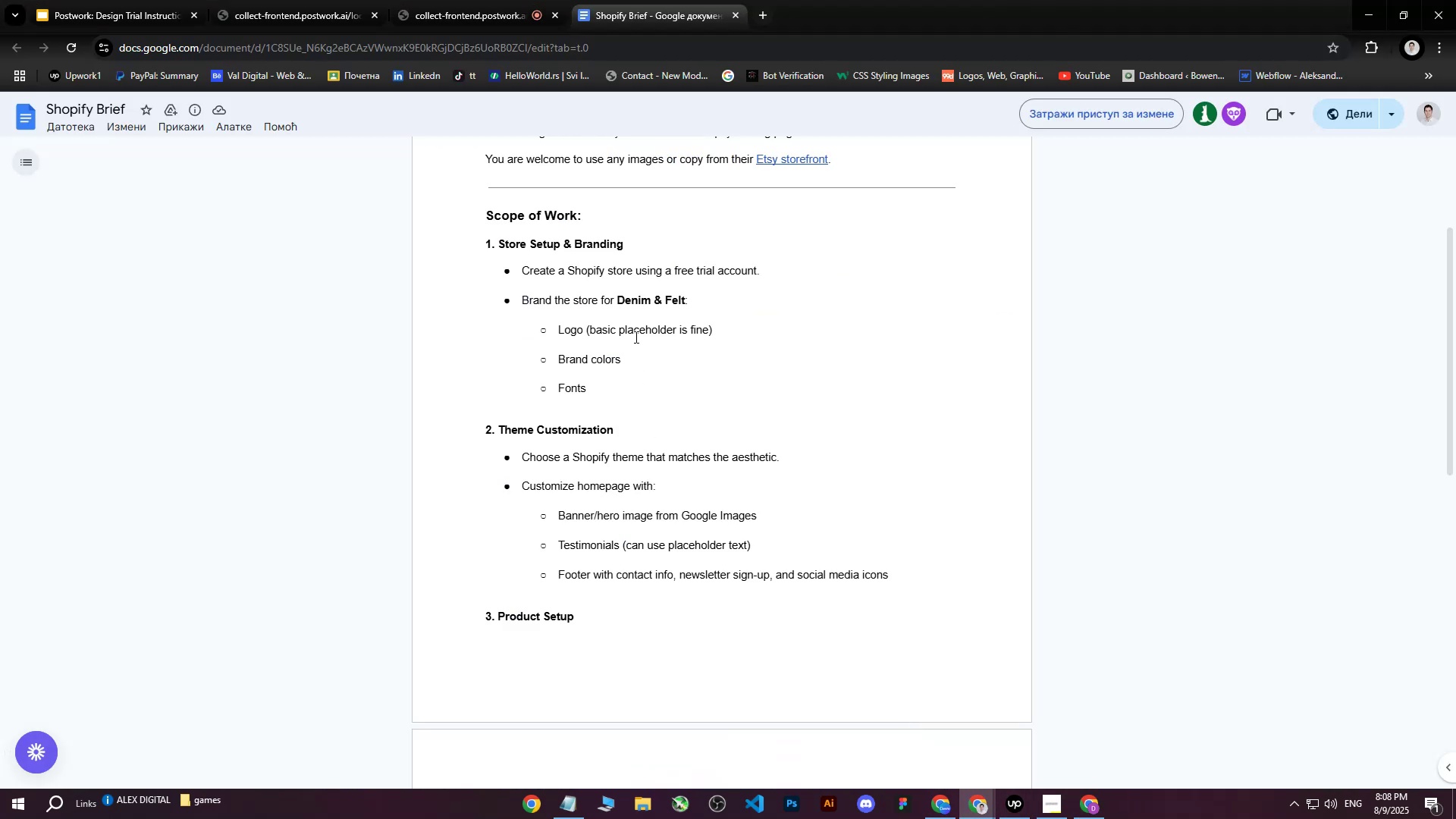 
scroll: coordinate [635, 337], scroll_direction: up, amount: 2.0
 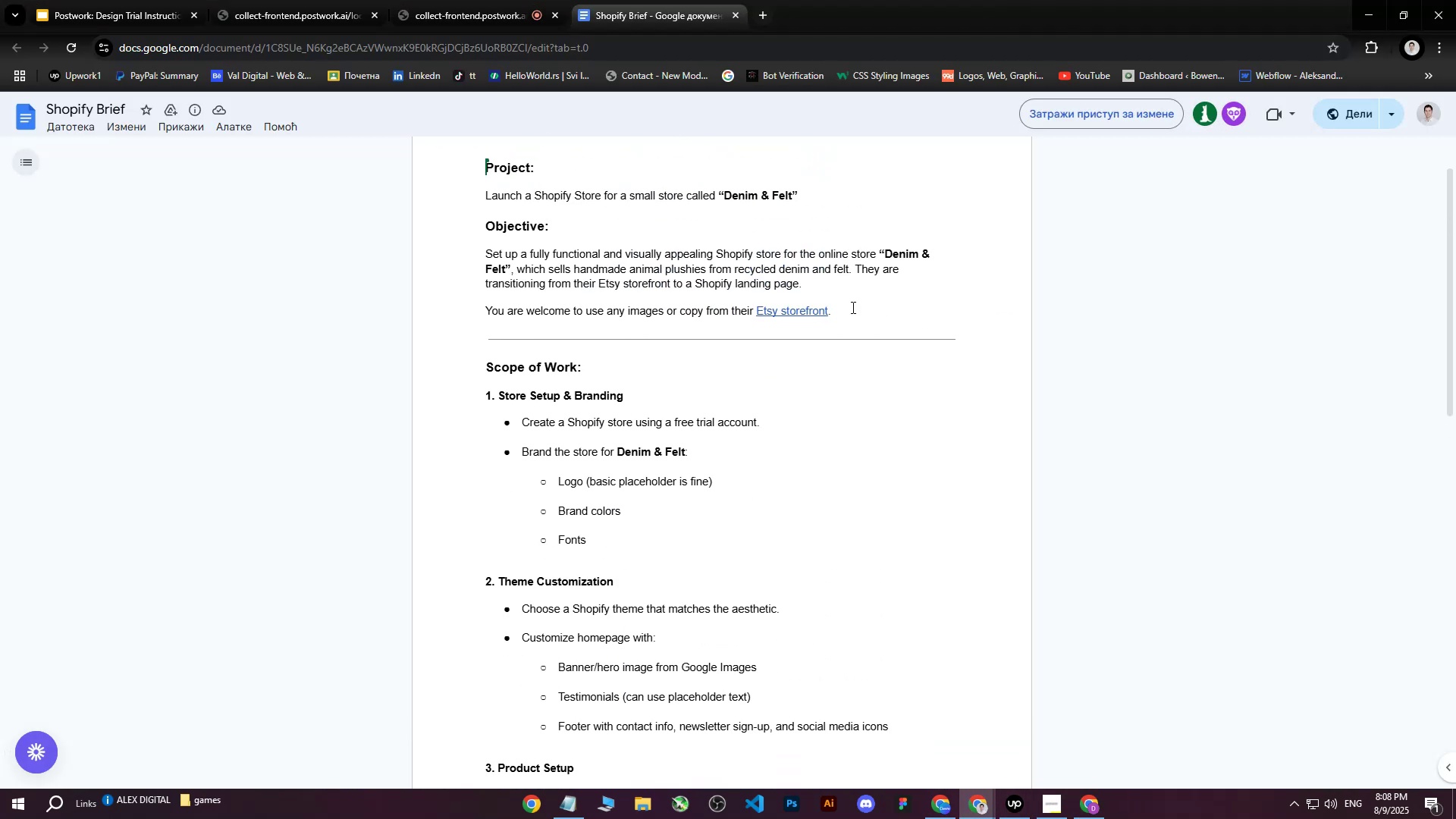 
scroll: coordinate [708, 355], scroll_direction: down, amount: 3.0
 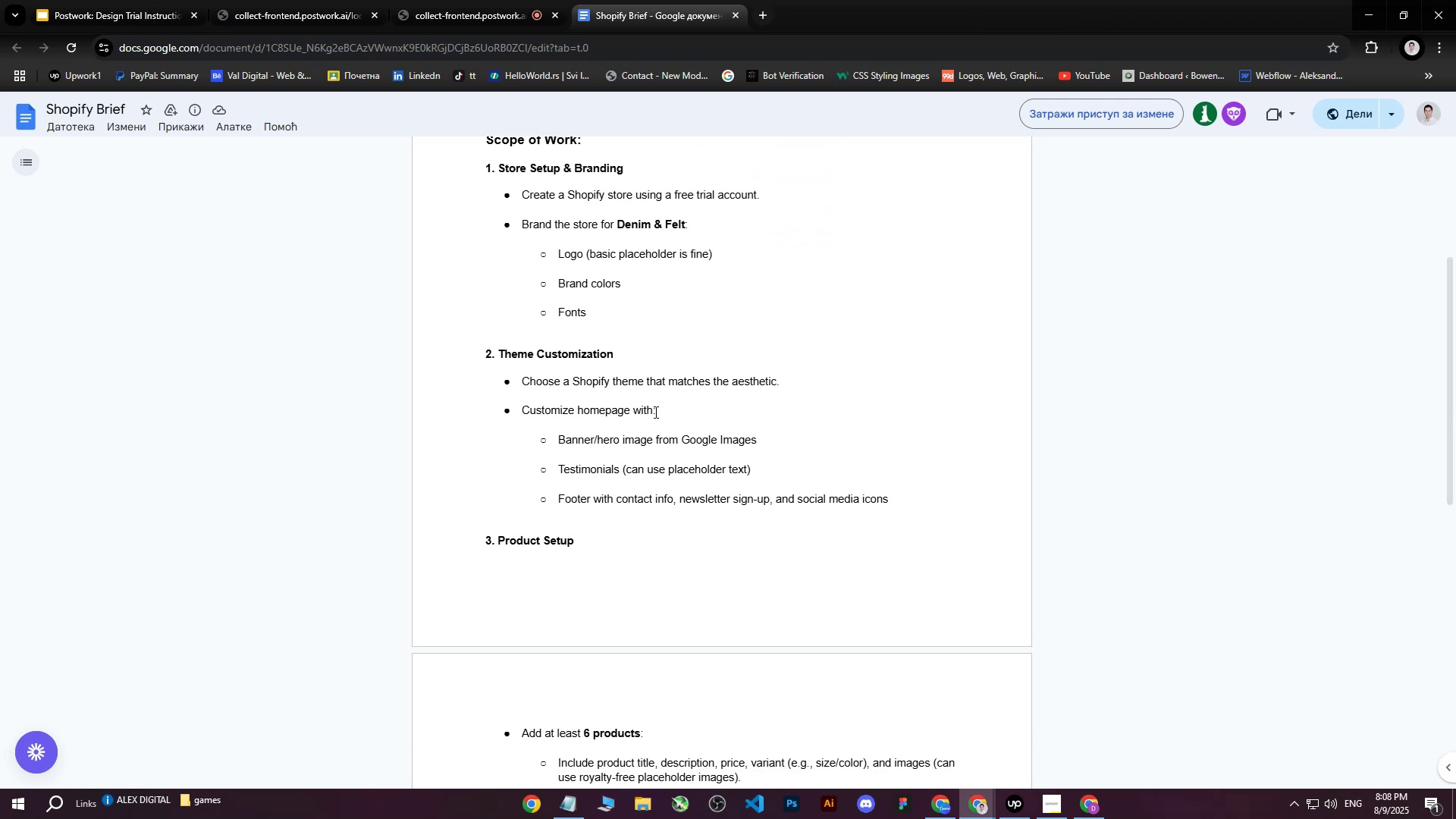 
left_click_drag(start_coordinate=[664, 441], to_coordinate=[738, 443])
 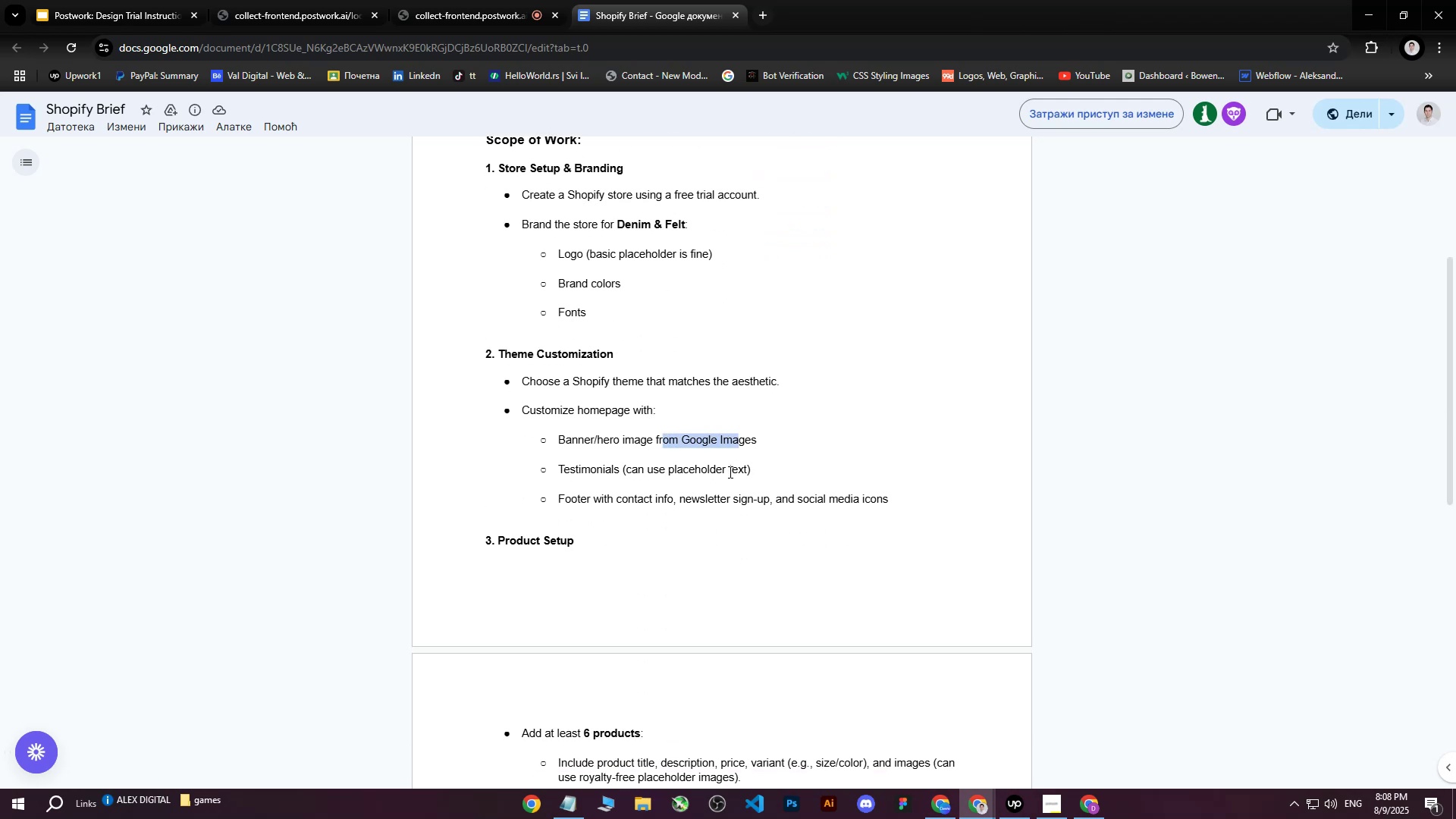 
left_click([729, 472])
 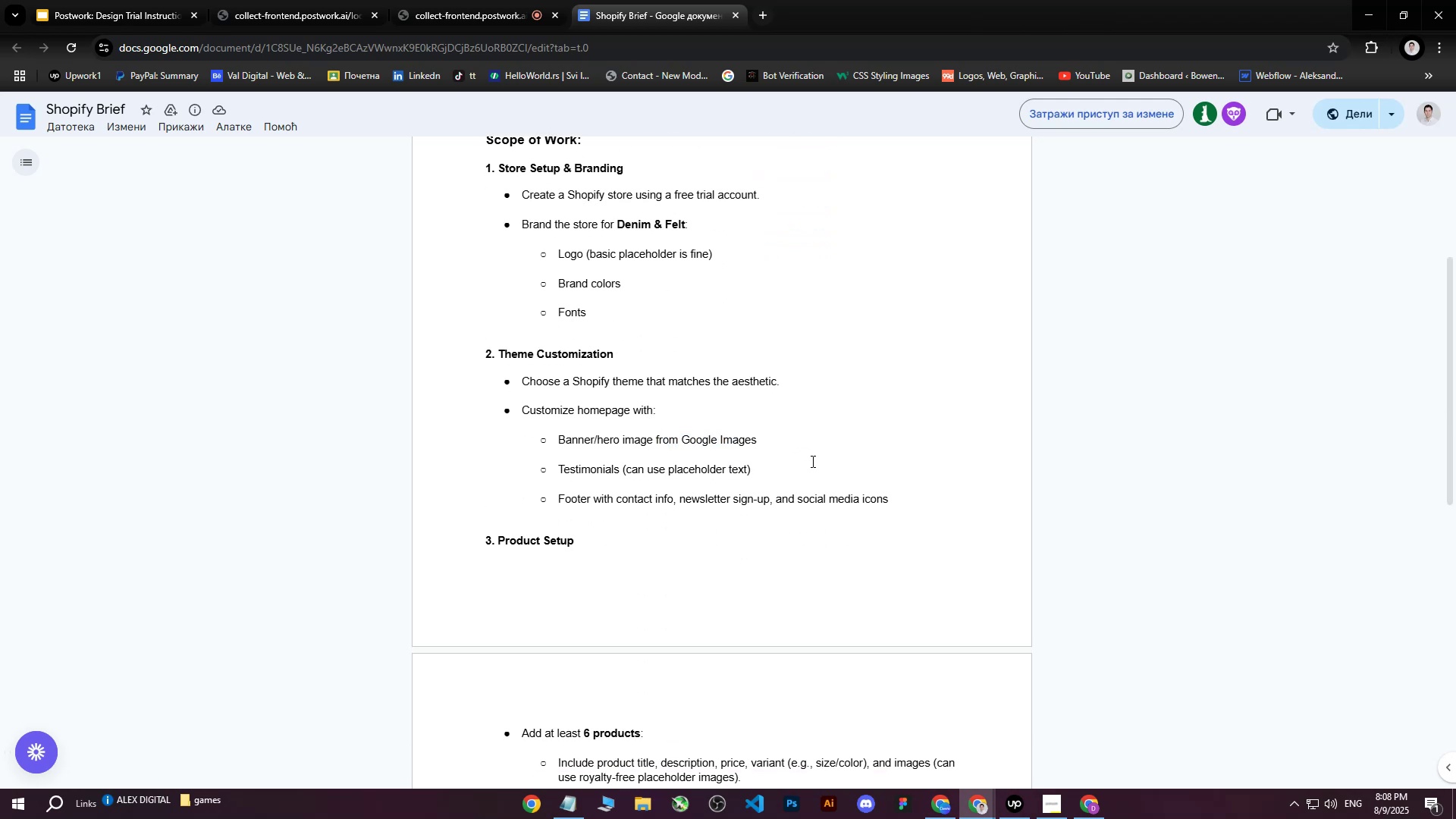 
scroll: coordinate [811, 460], scroll_direction: down, amount: 1.0
 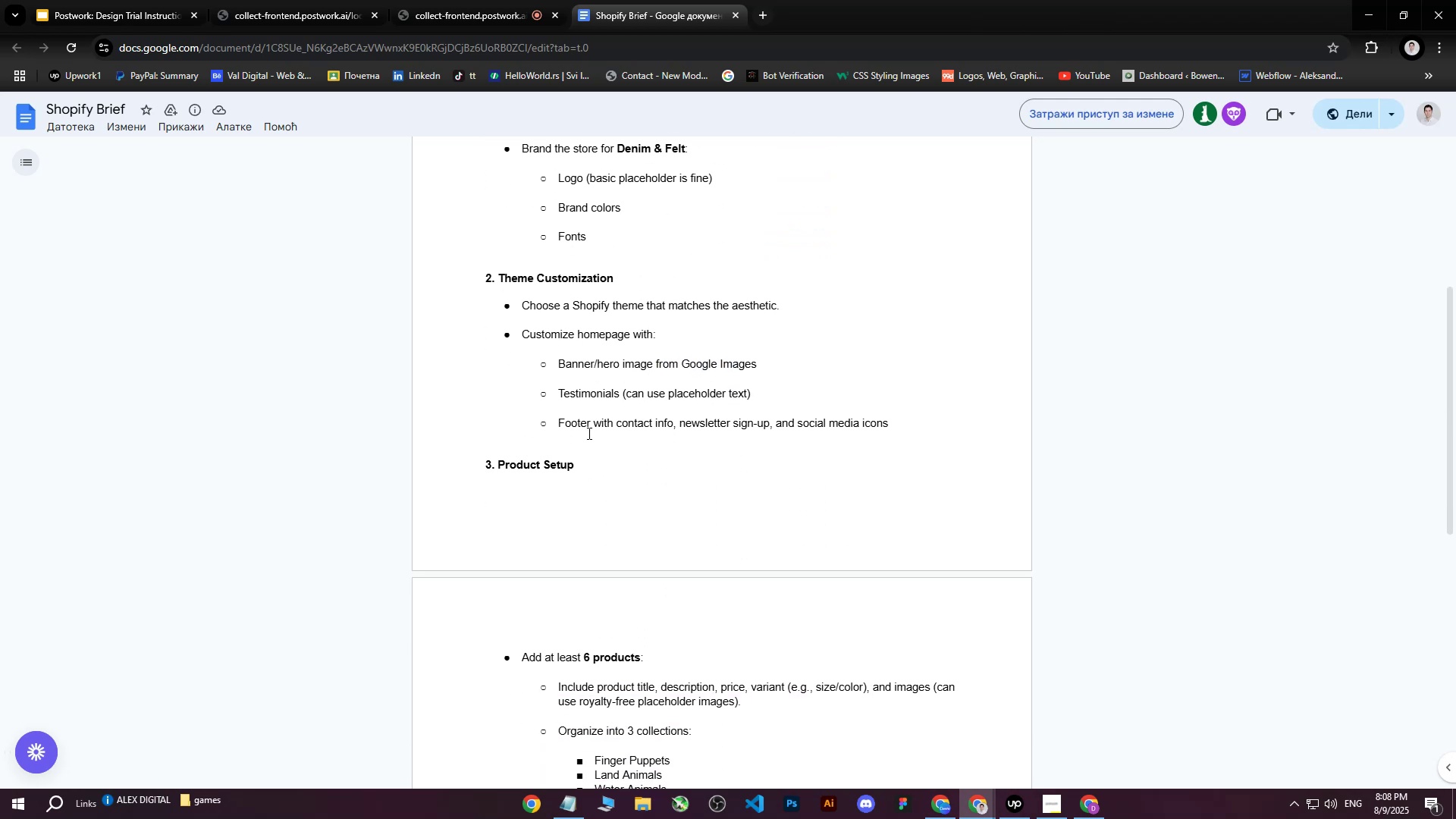 
left_click_drag(start_coordinate=[588, 429], to_coordinate=[890, 425])
 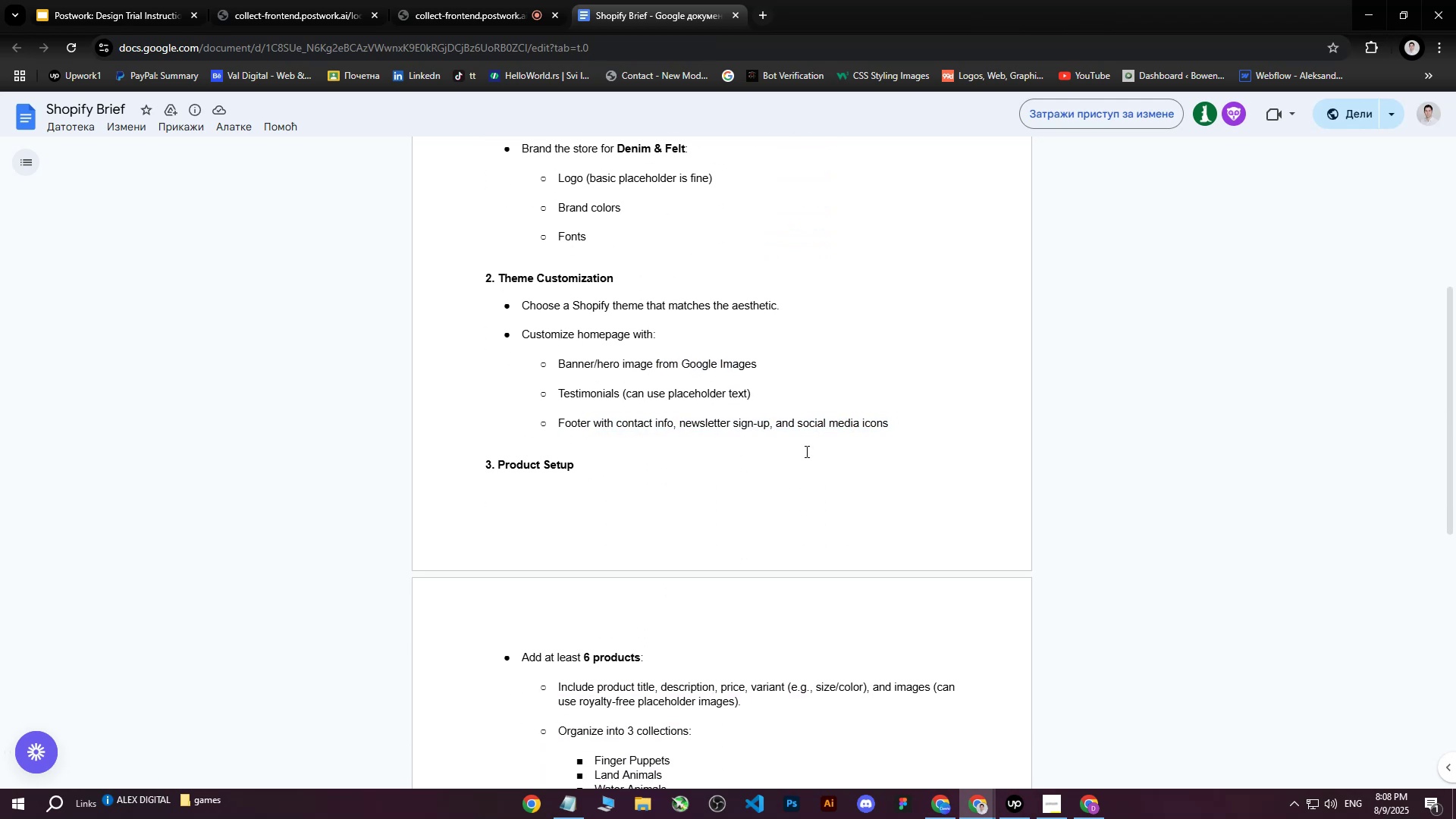 
left_click([805, 451])
 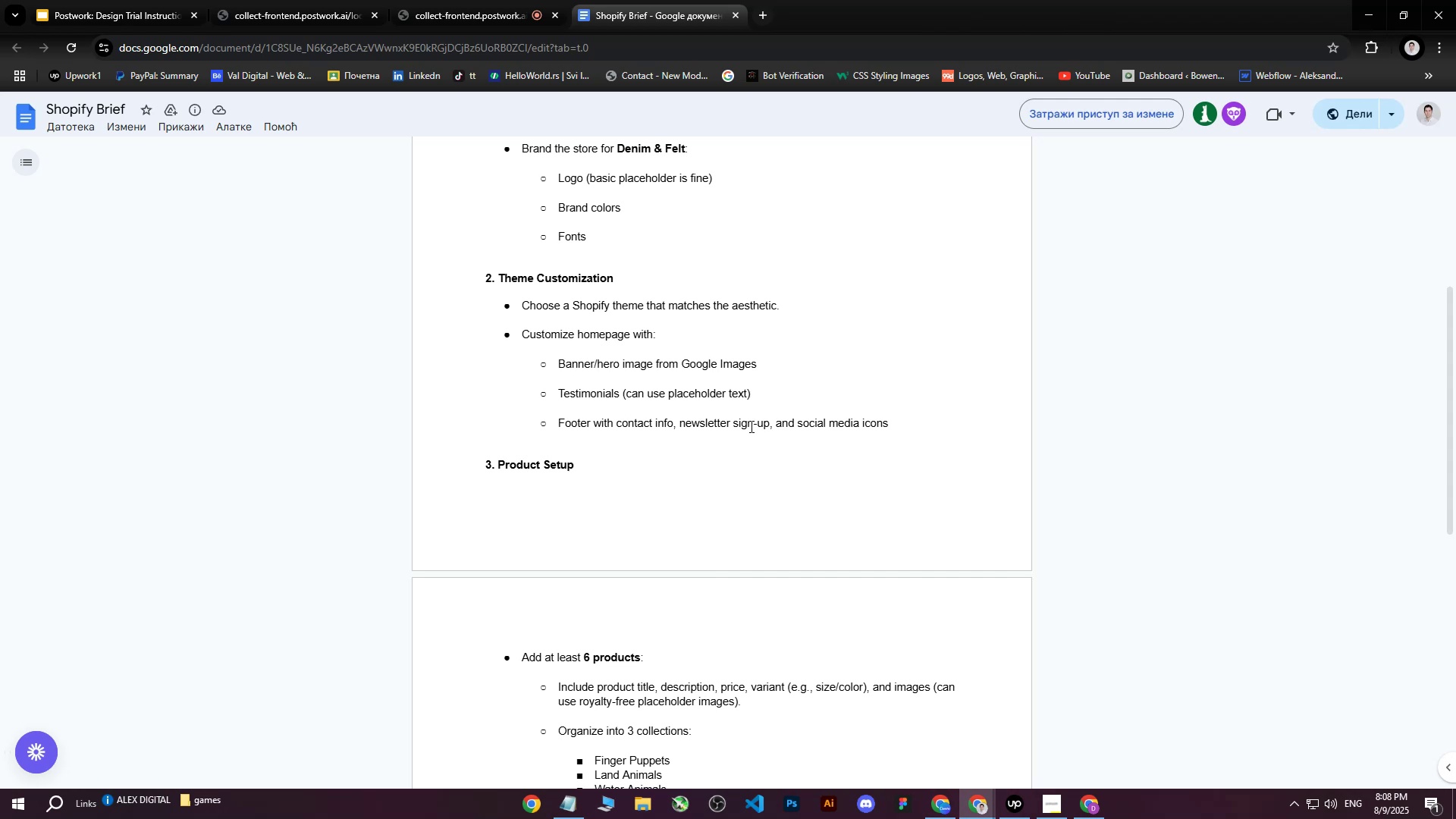 
scroll: coordinate [601, 307], scroll_direction: down, amount: 4.0
 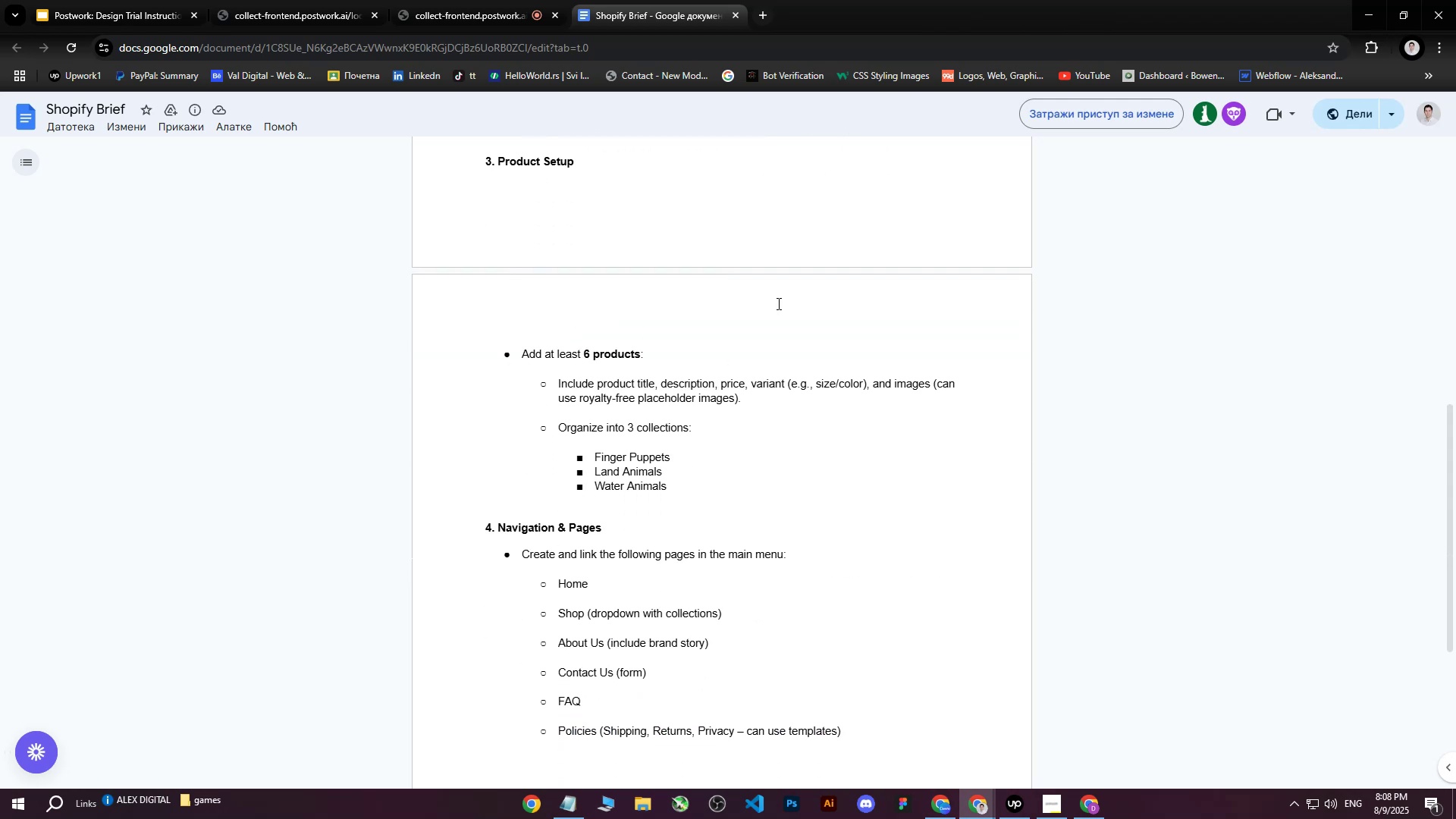 
left_click([777, 303])
 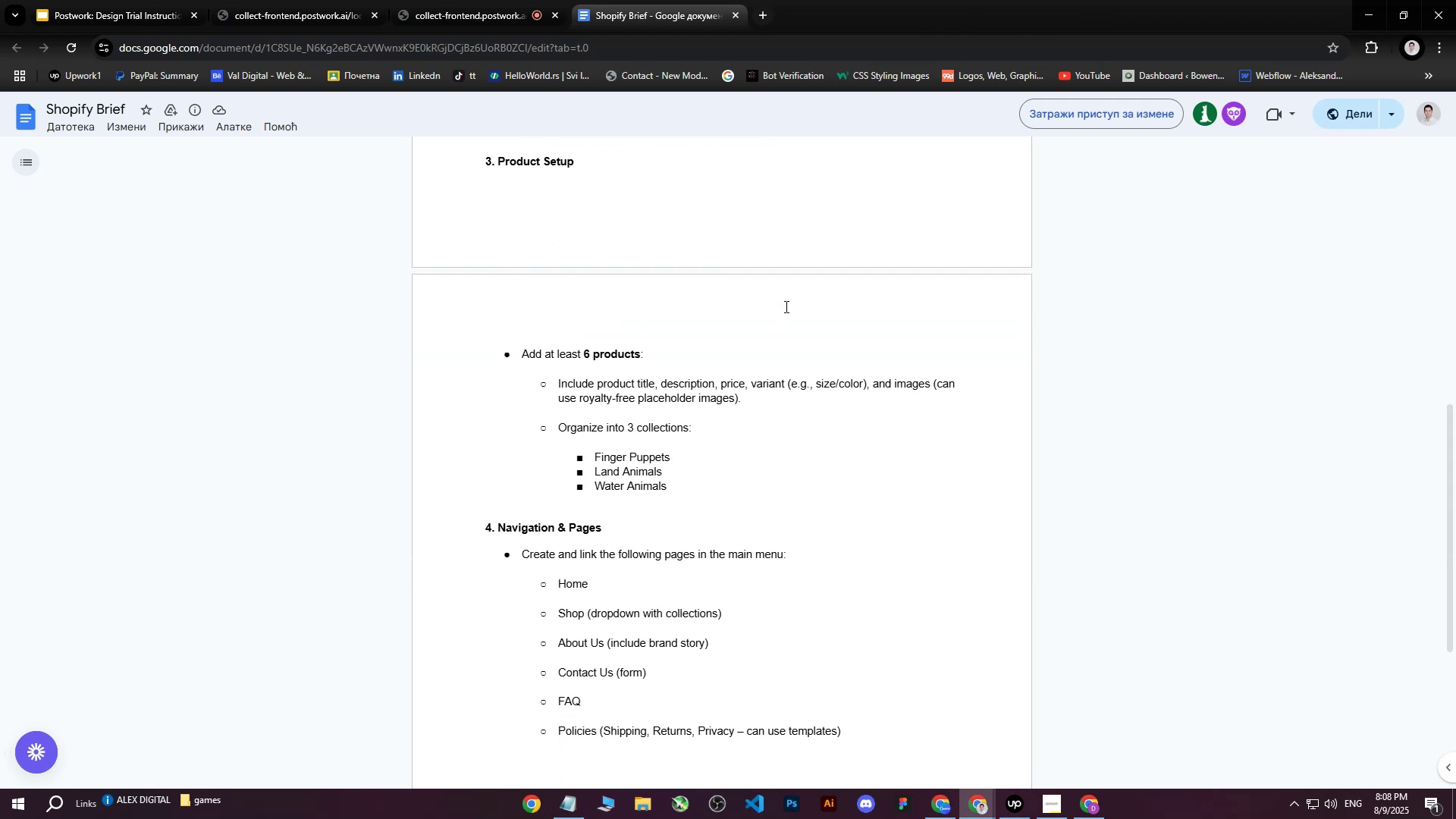 
wait(12.23)
 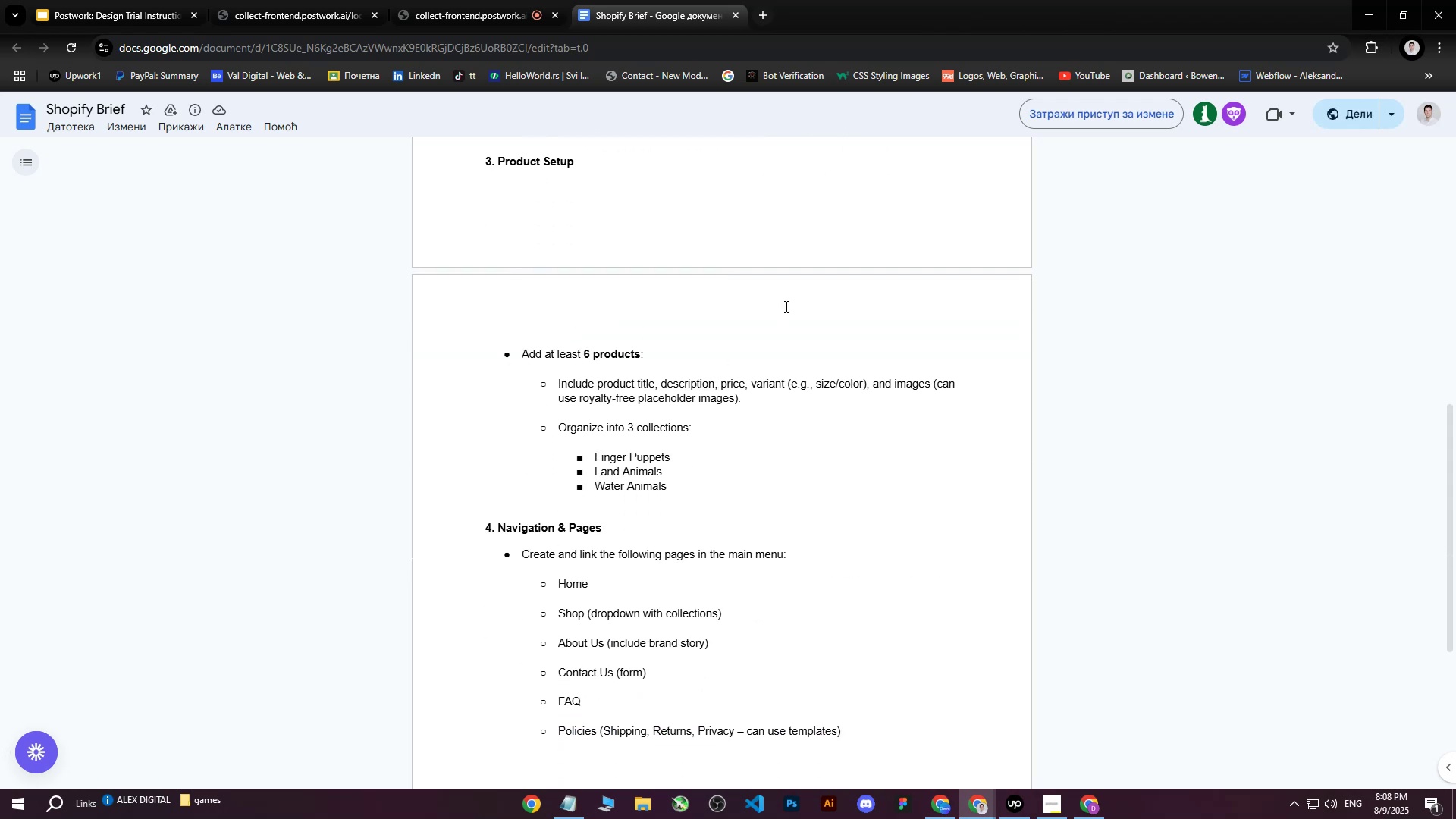 
double_click([666, 0])
 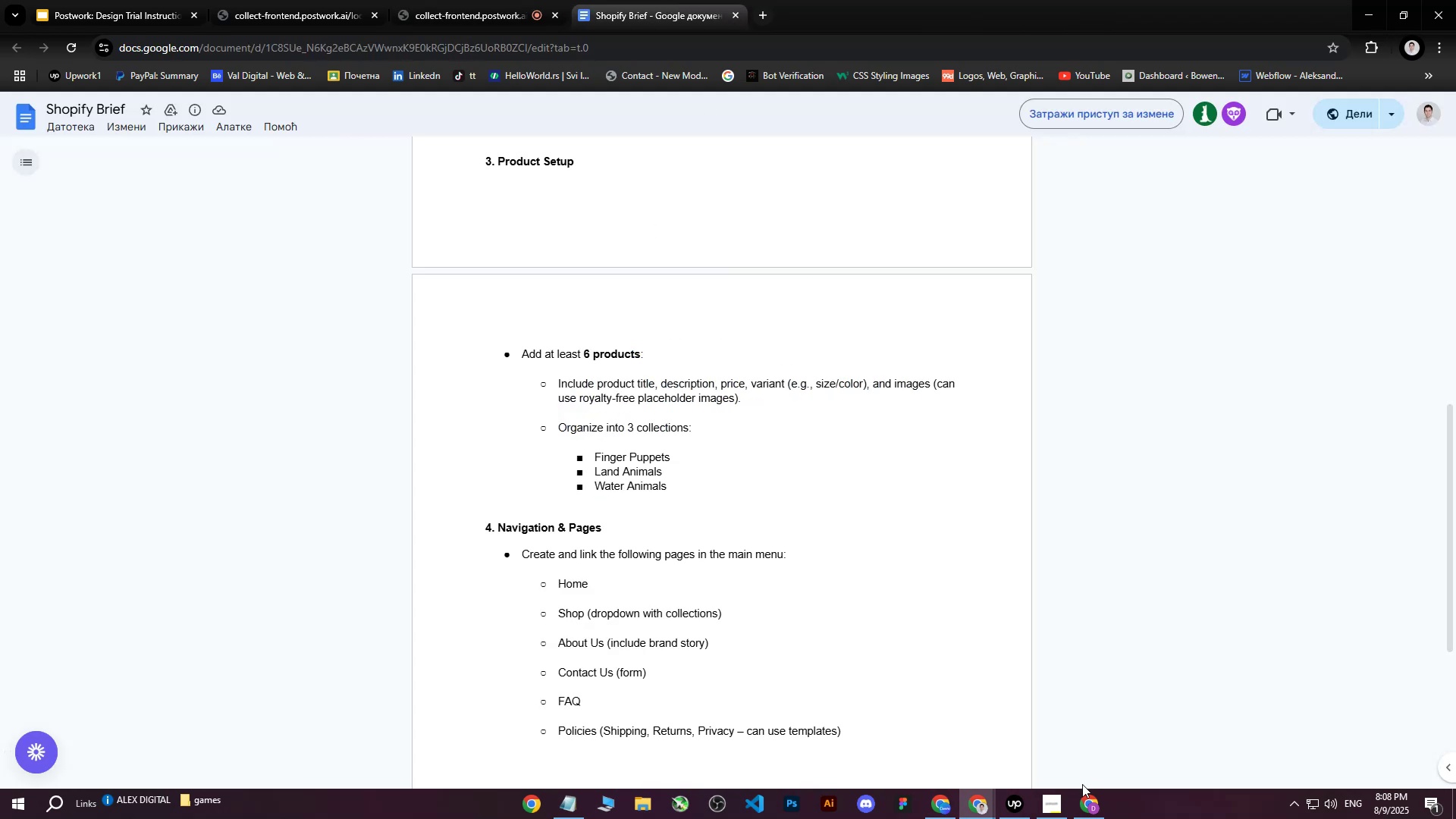 
left_click([1082, 795])
 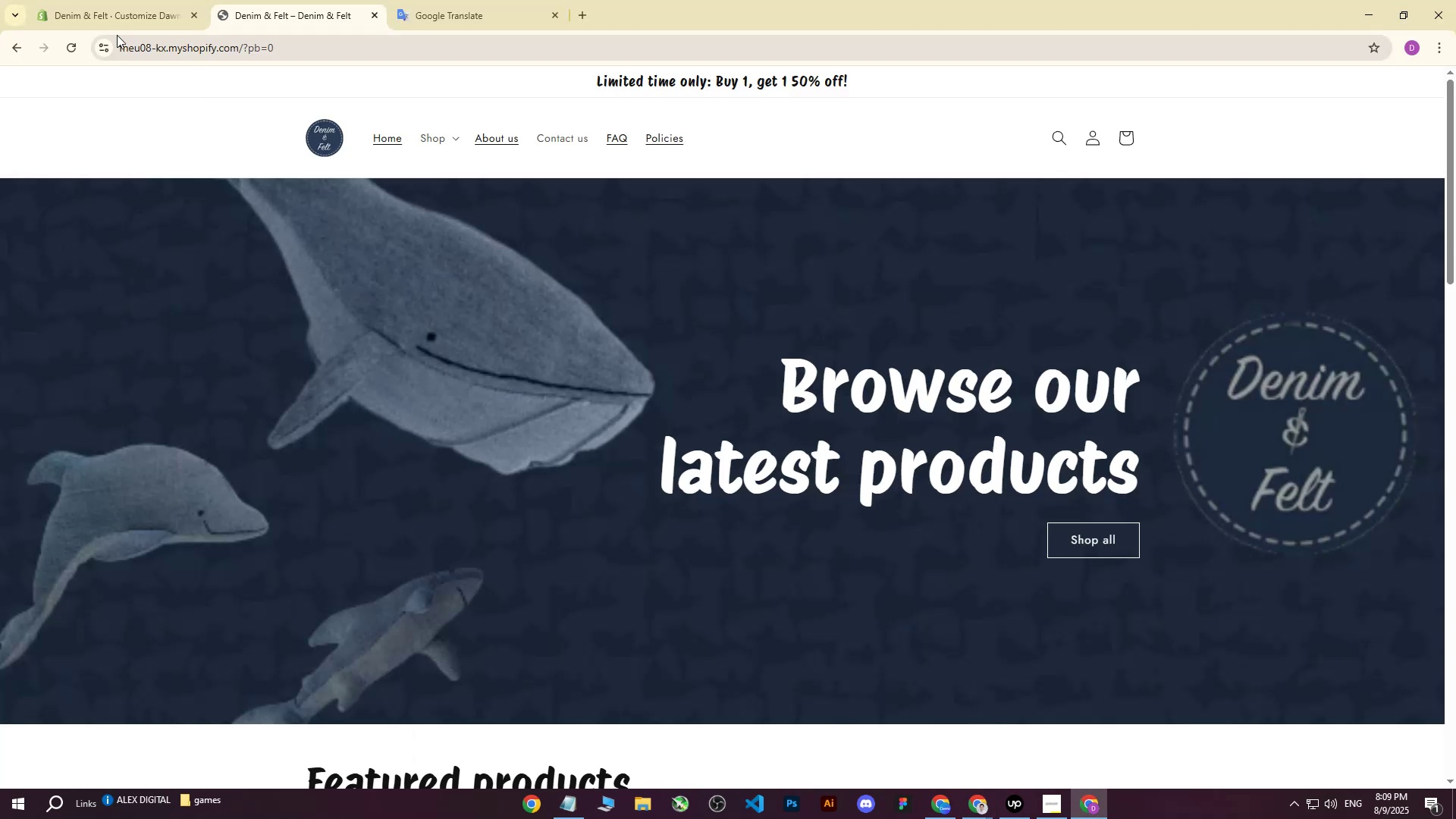 
left_click([164, 0])
 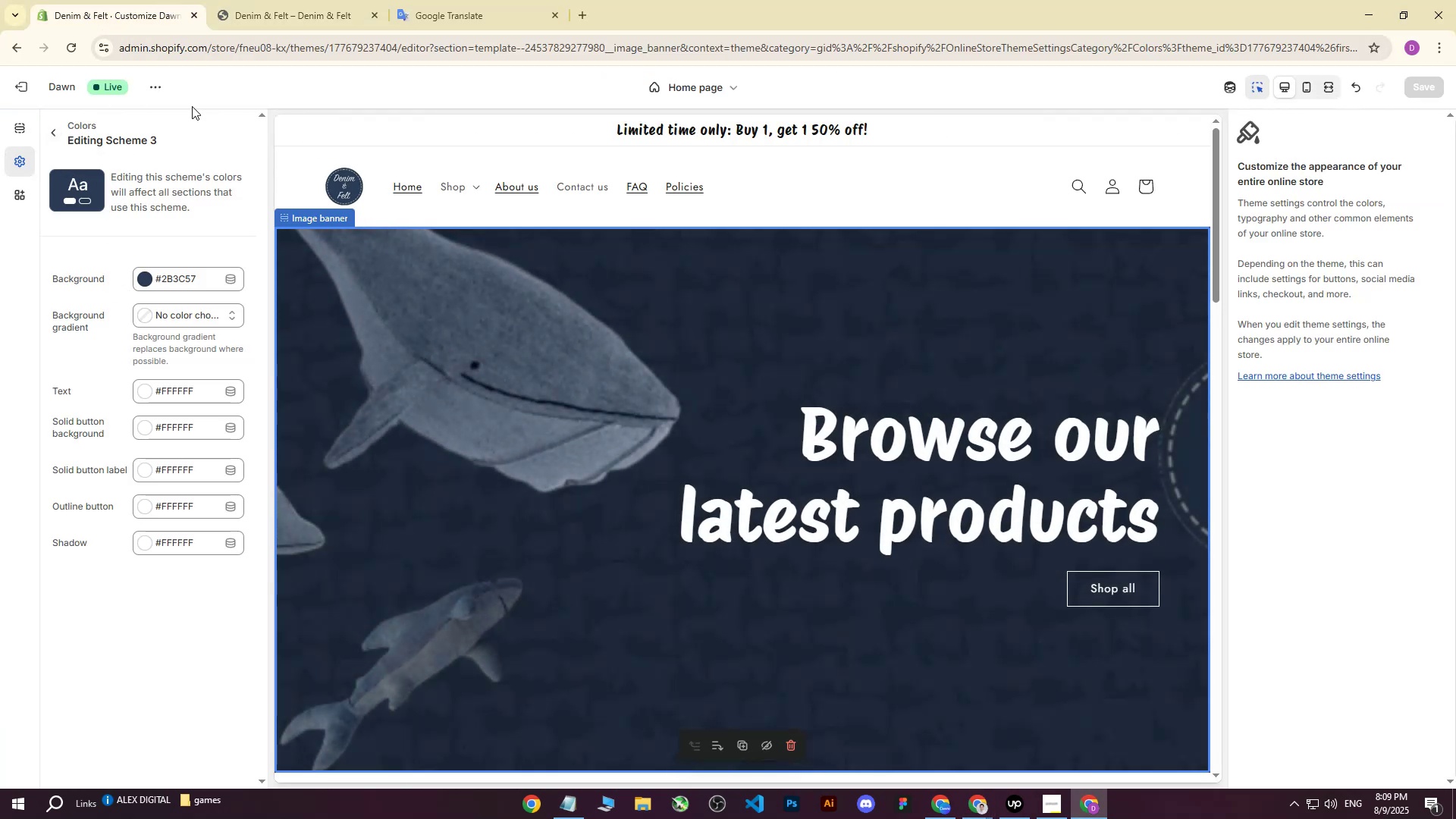 
left_click([30, 87])
 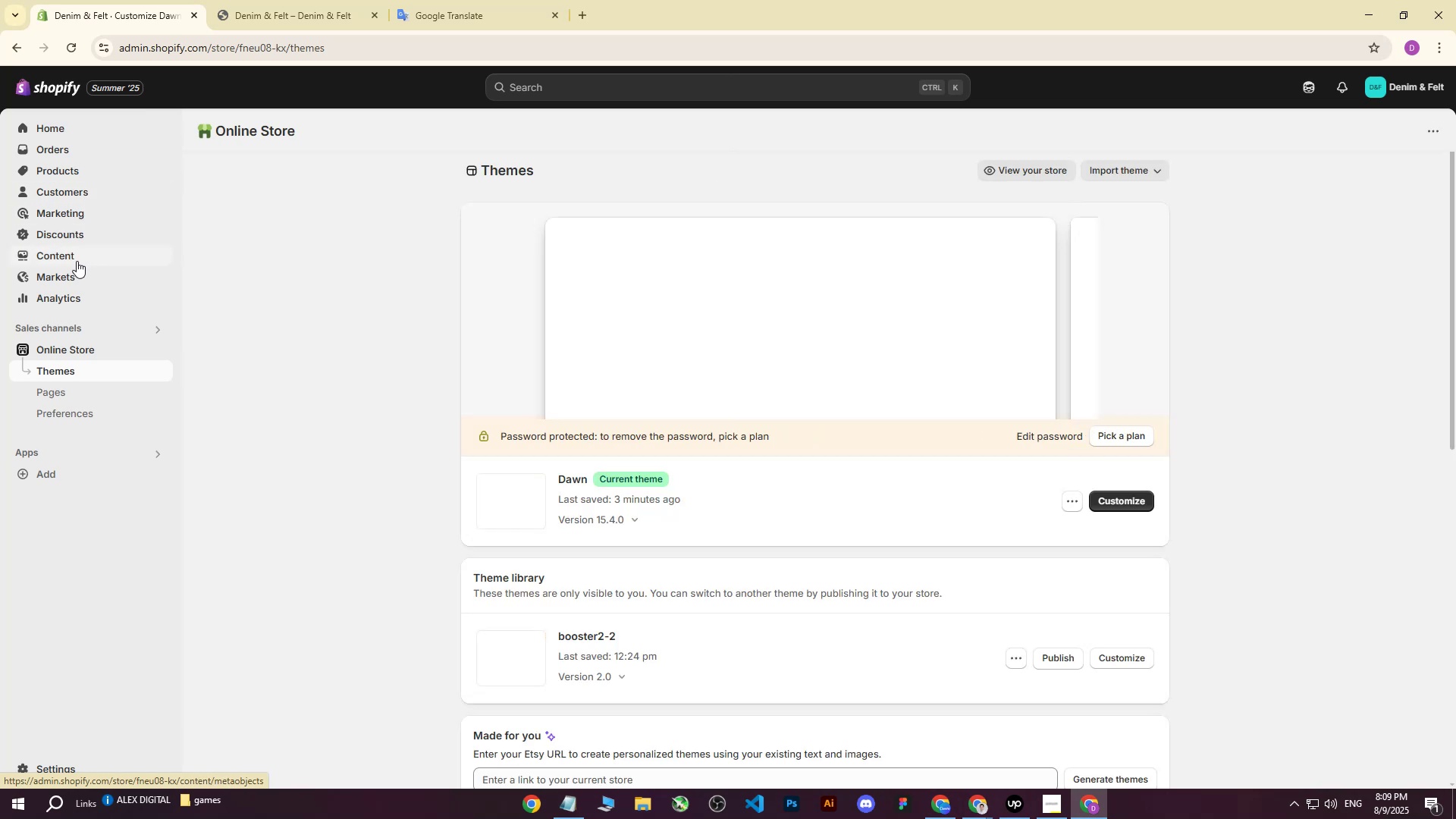 
left_click([71, 255])
 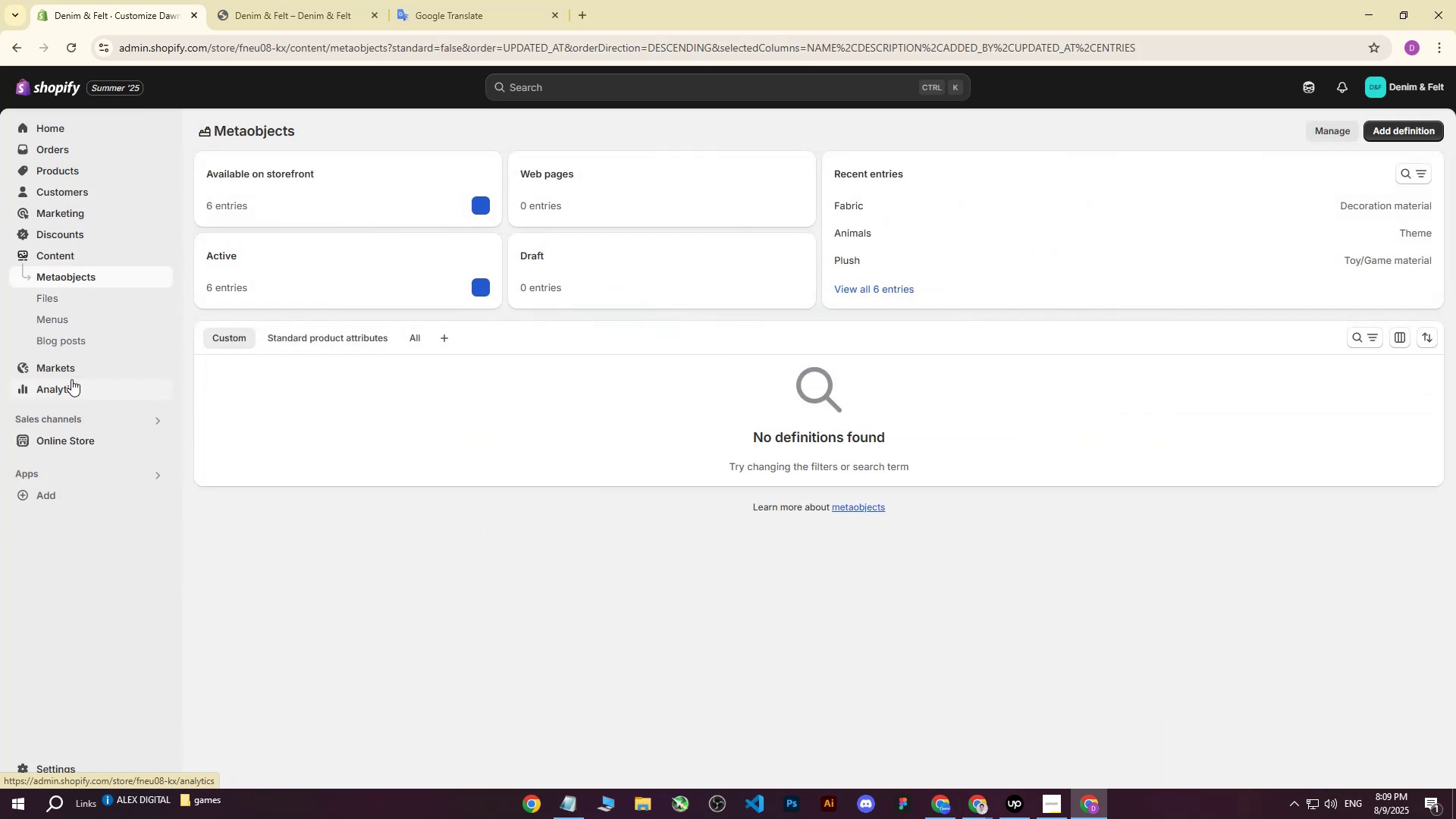 
left_click([61, 169])
 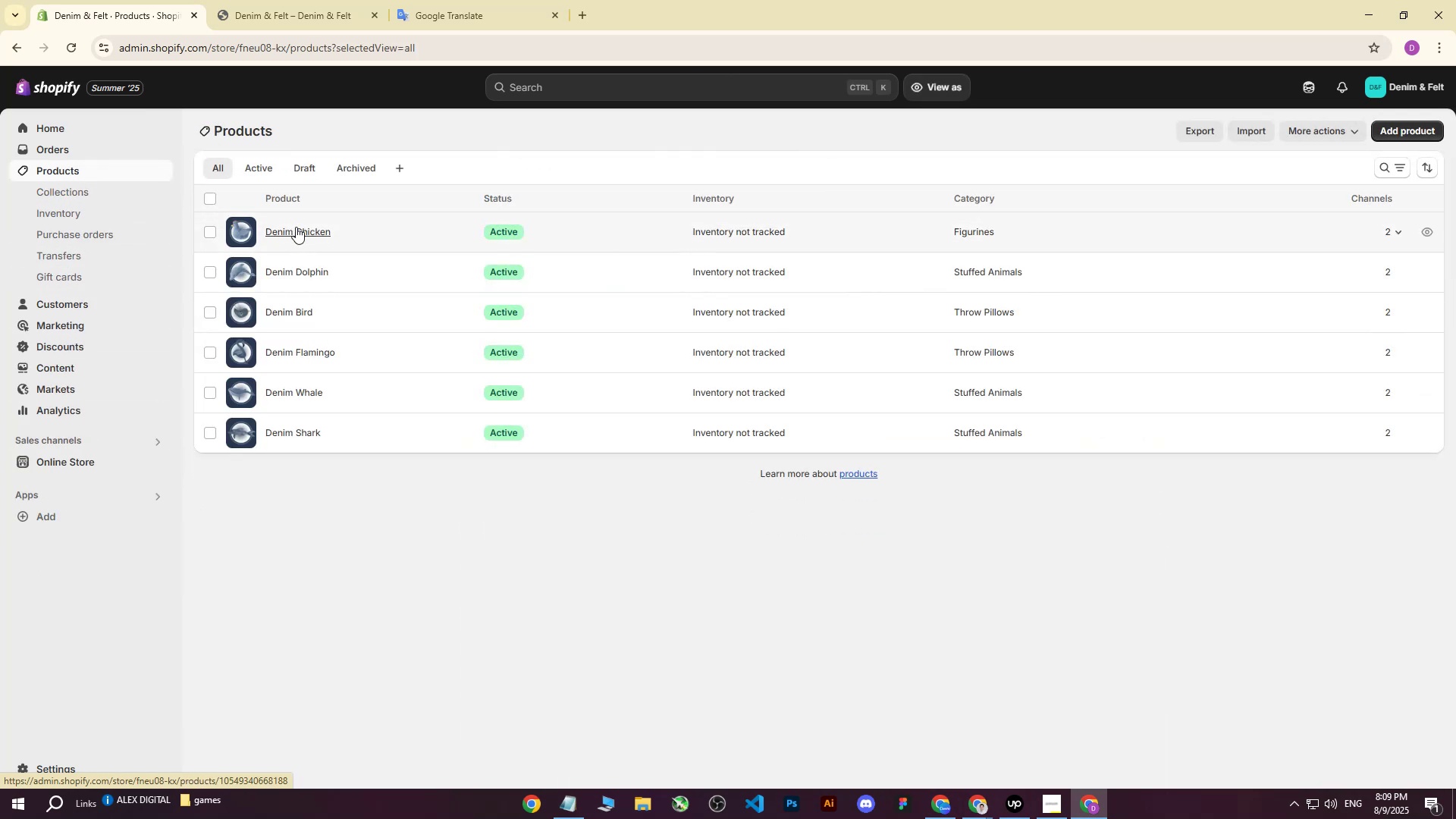 
left_click([297, 227])
 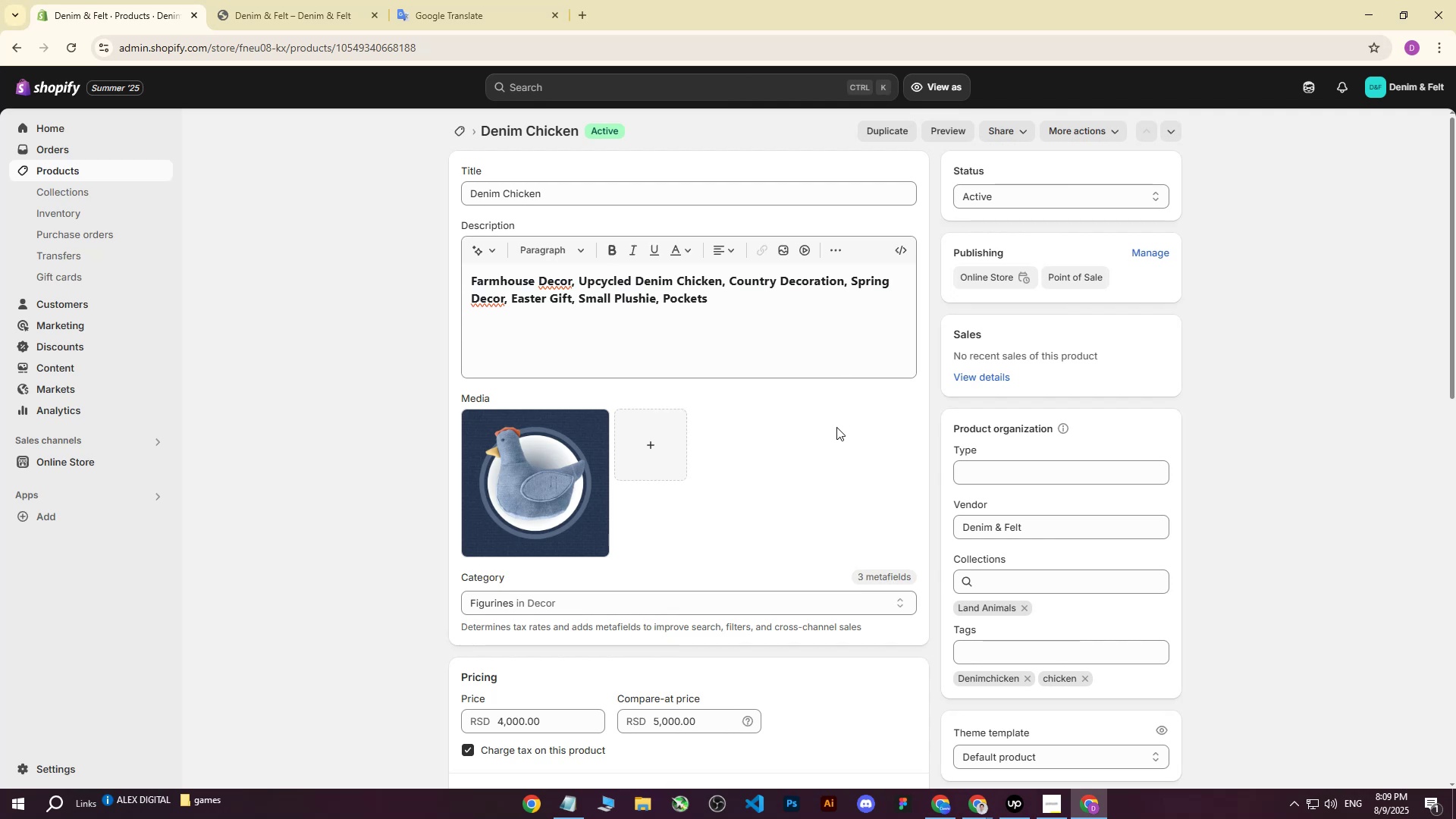 
wait(5.86)
 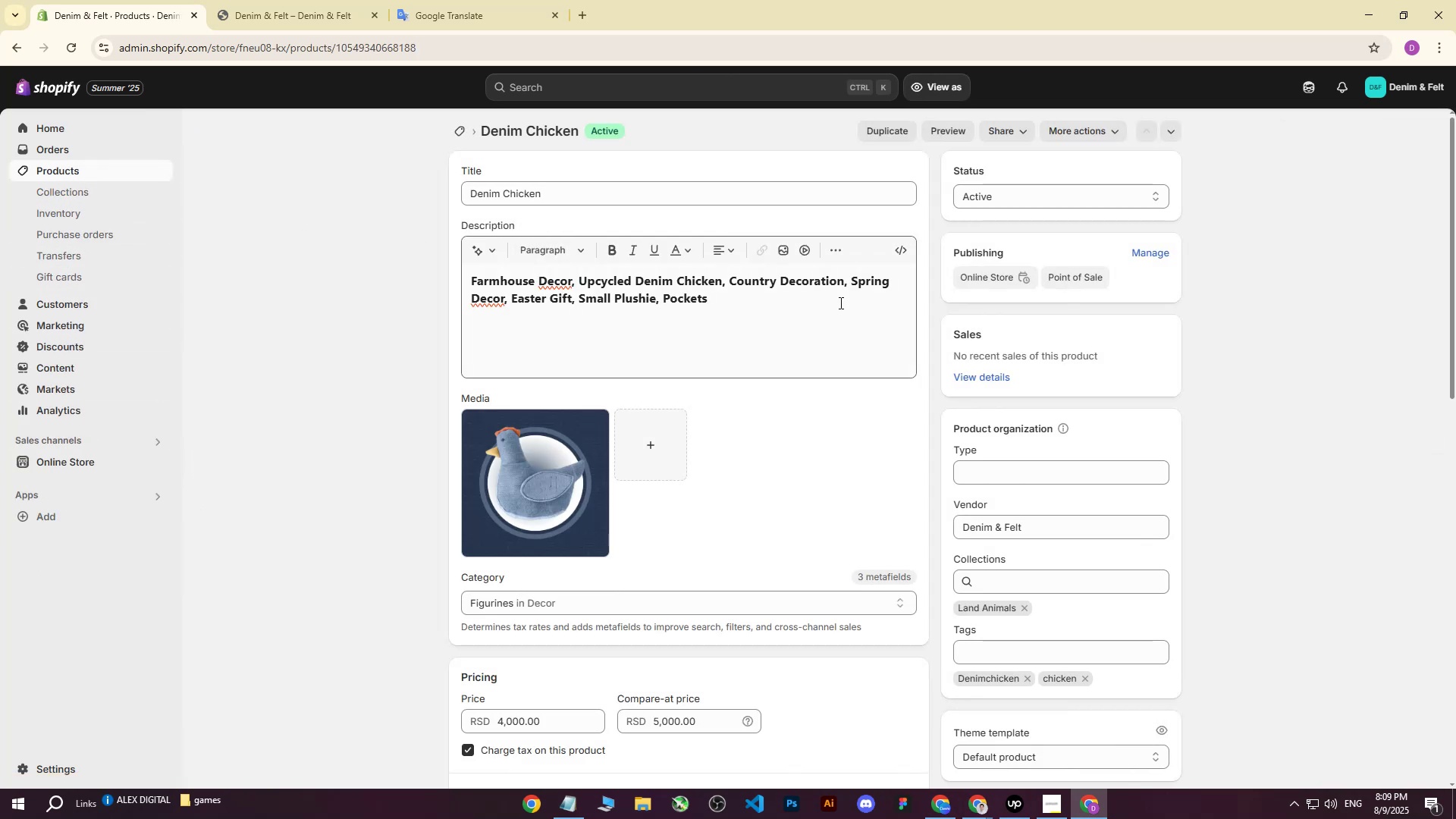 
mouse_move([1008, 579])
 